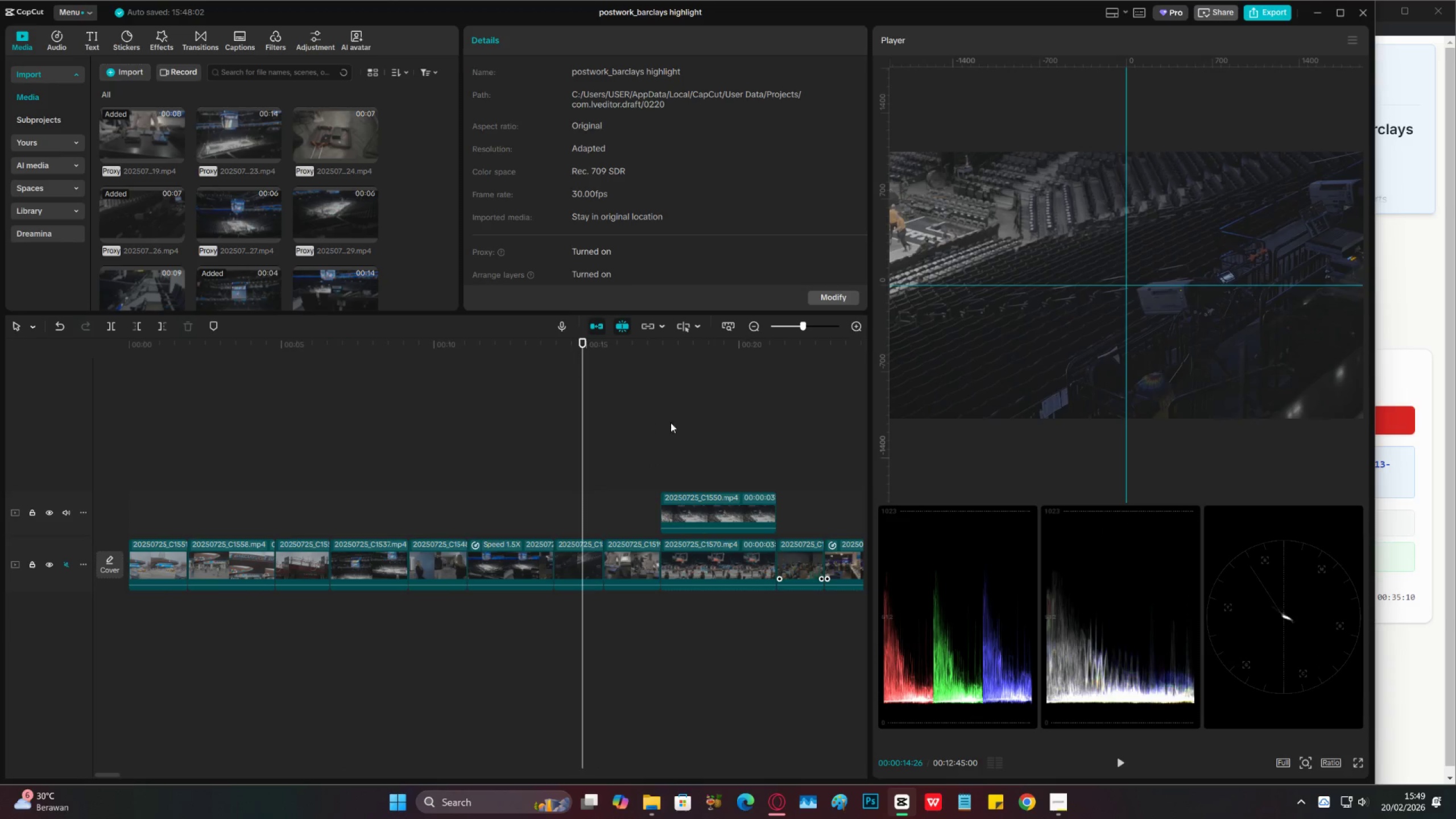 
left_click([693, 421])
 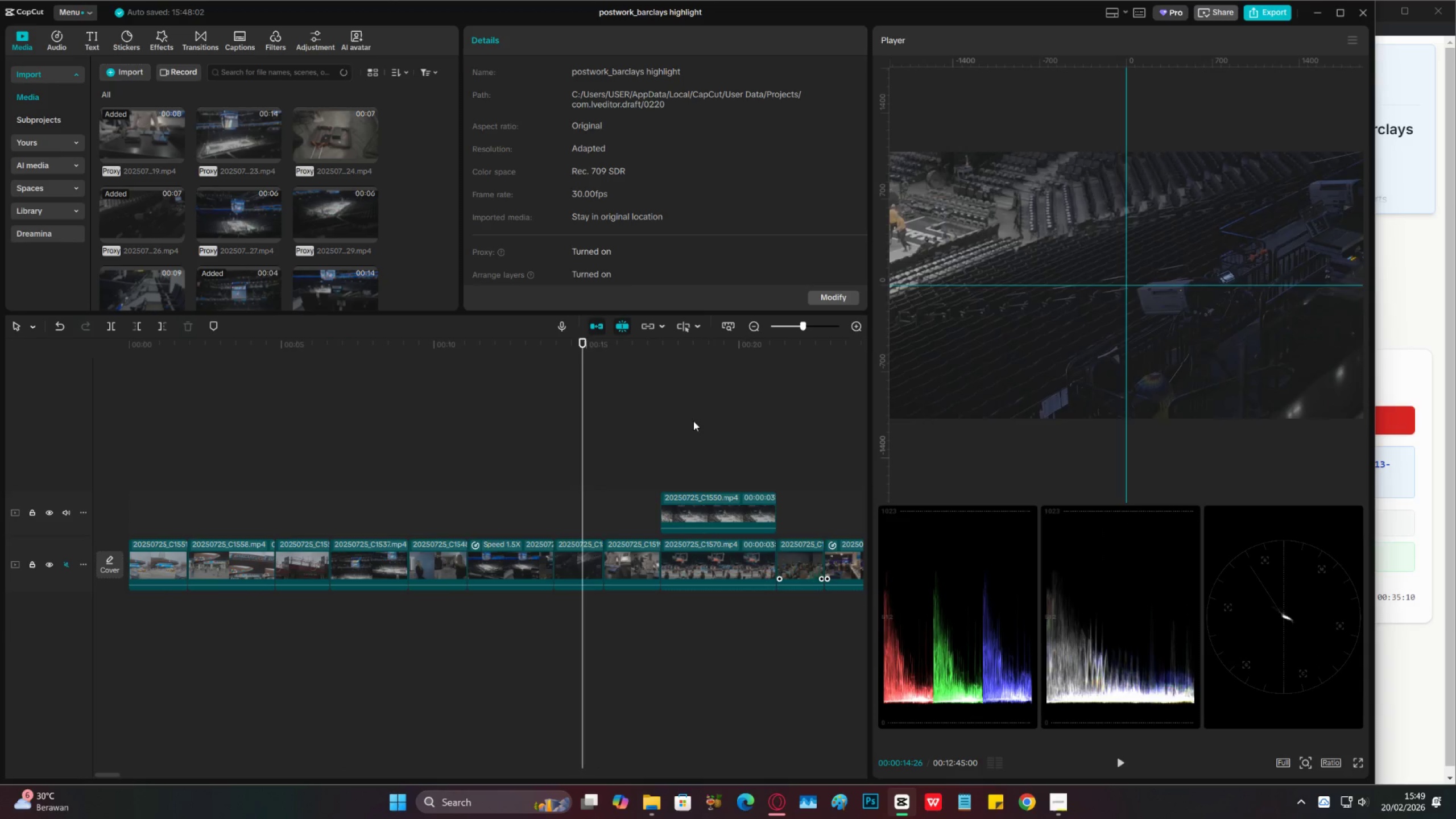 
key(Control+S)
 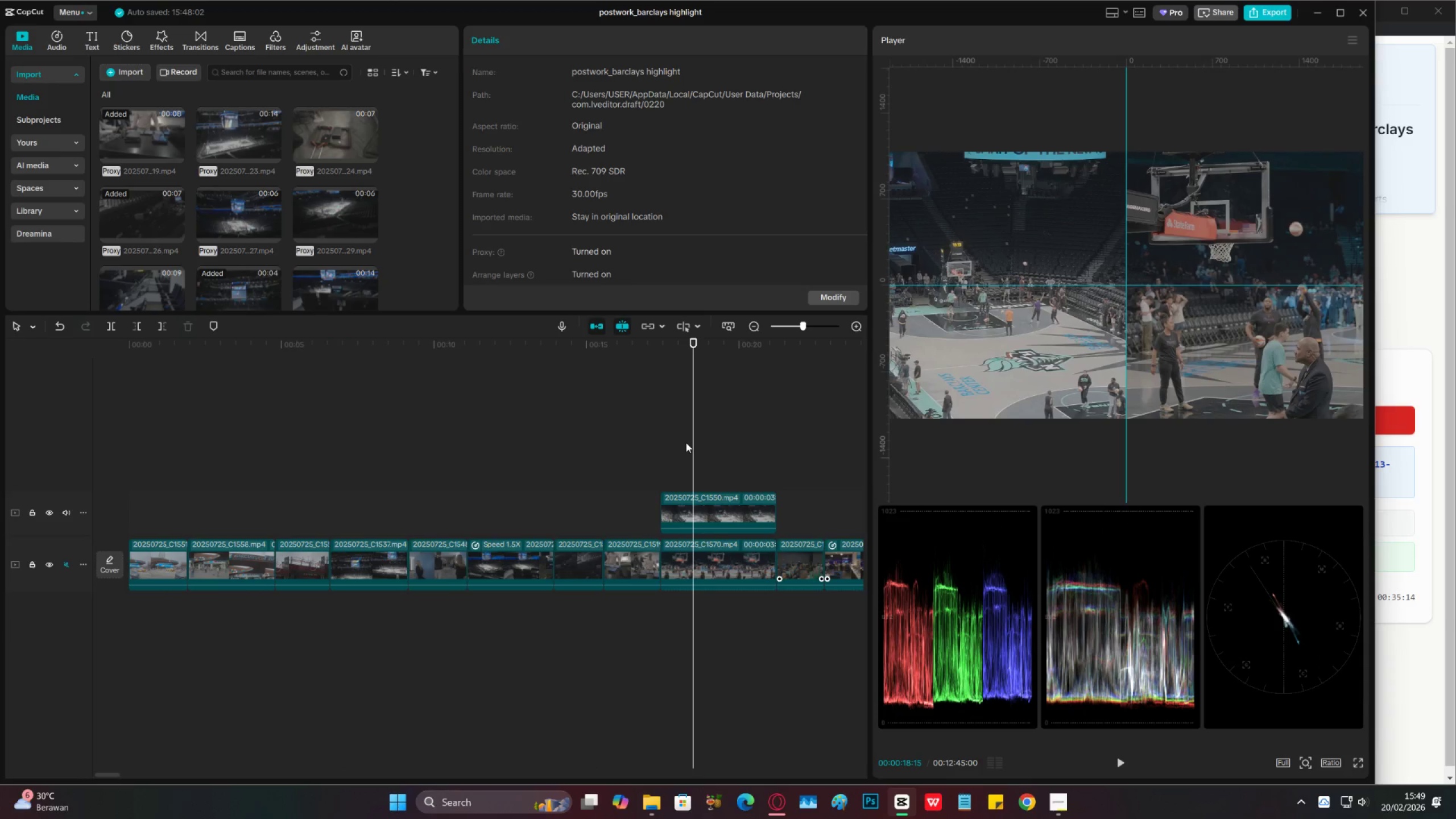 
left_click([354, 442])
 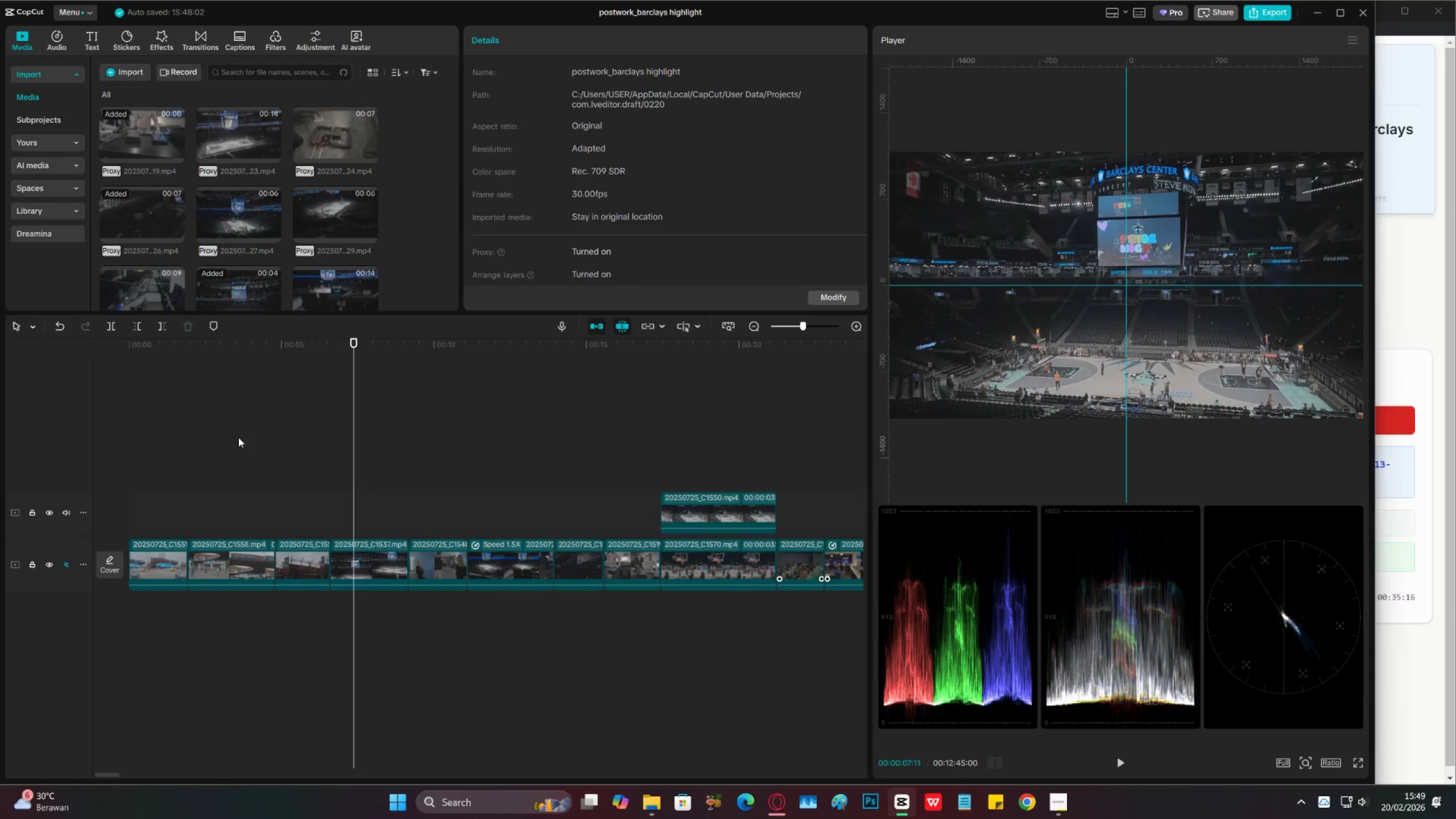 
left_click([157, 433])
 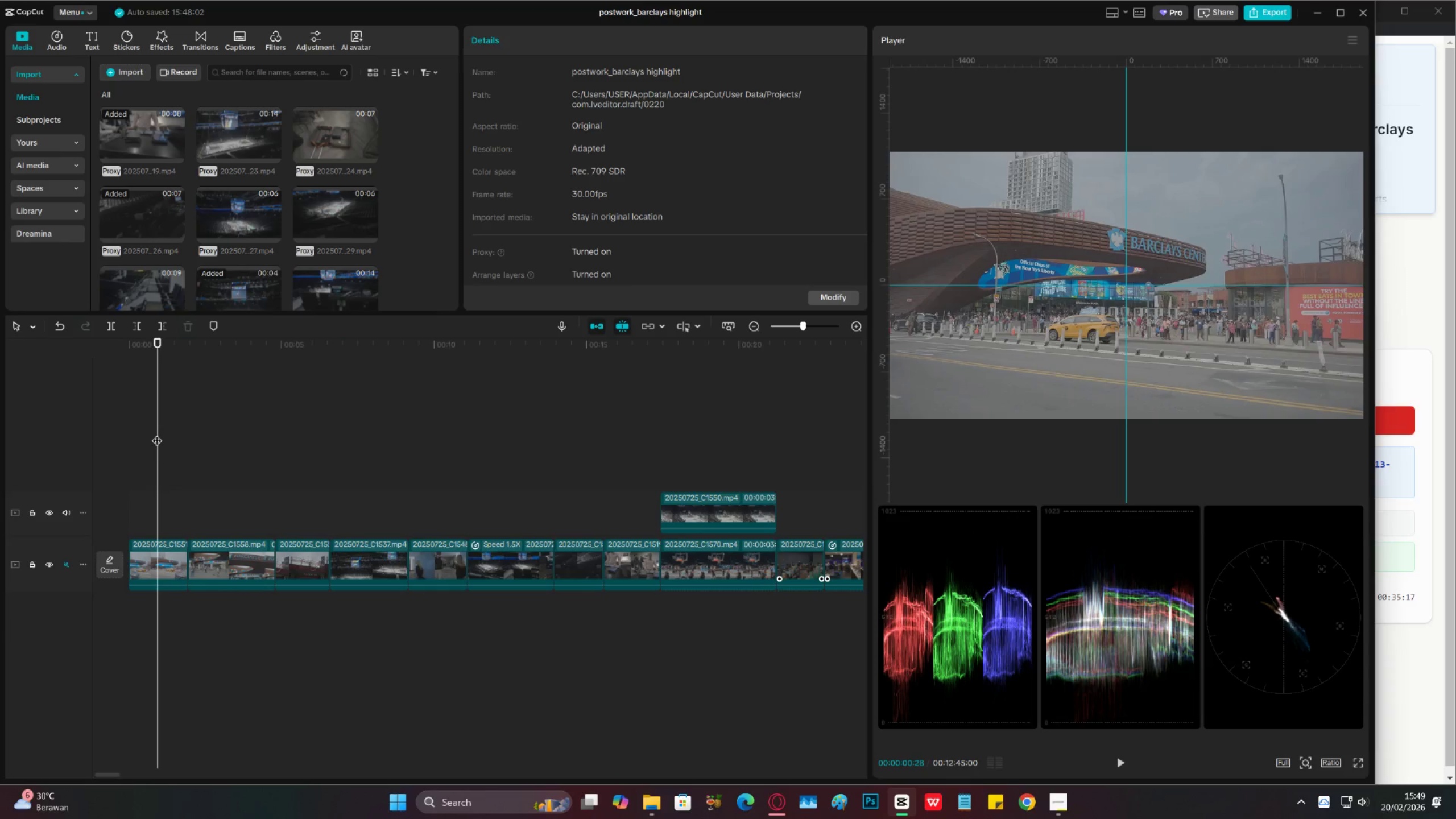 
left_click_drag(start_coordinate=[157, 433], to_coordinate=[499, 526])
 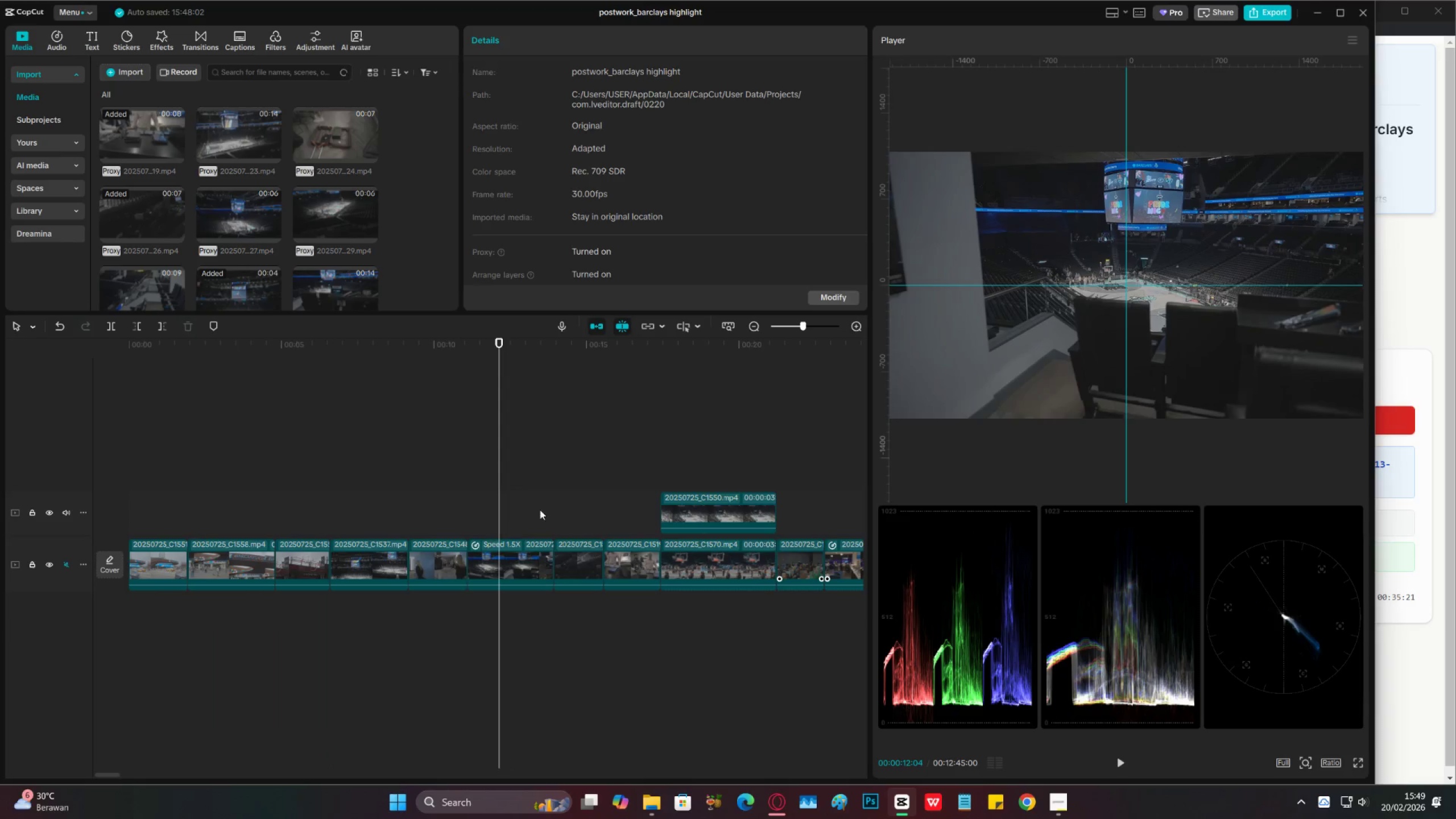 
left_click([581, 489])
 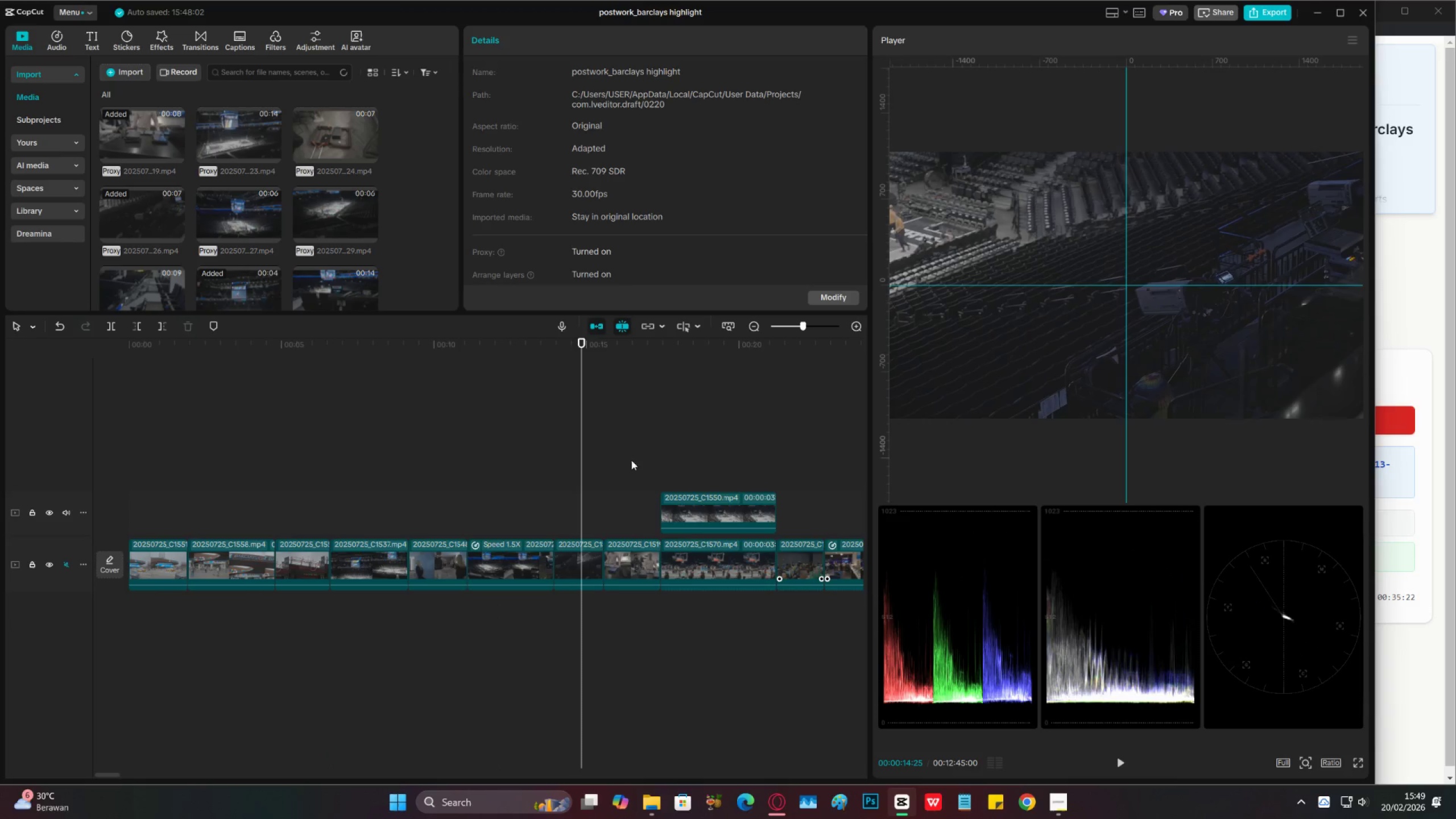 
left_click([660, 447])
 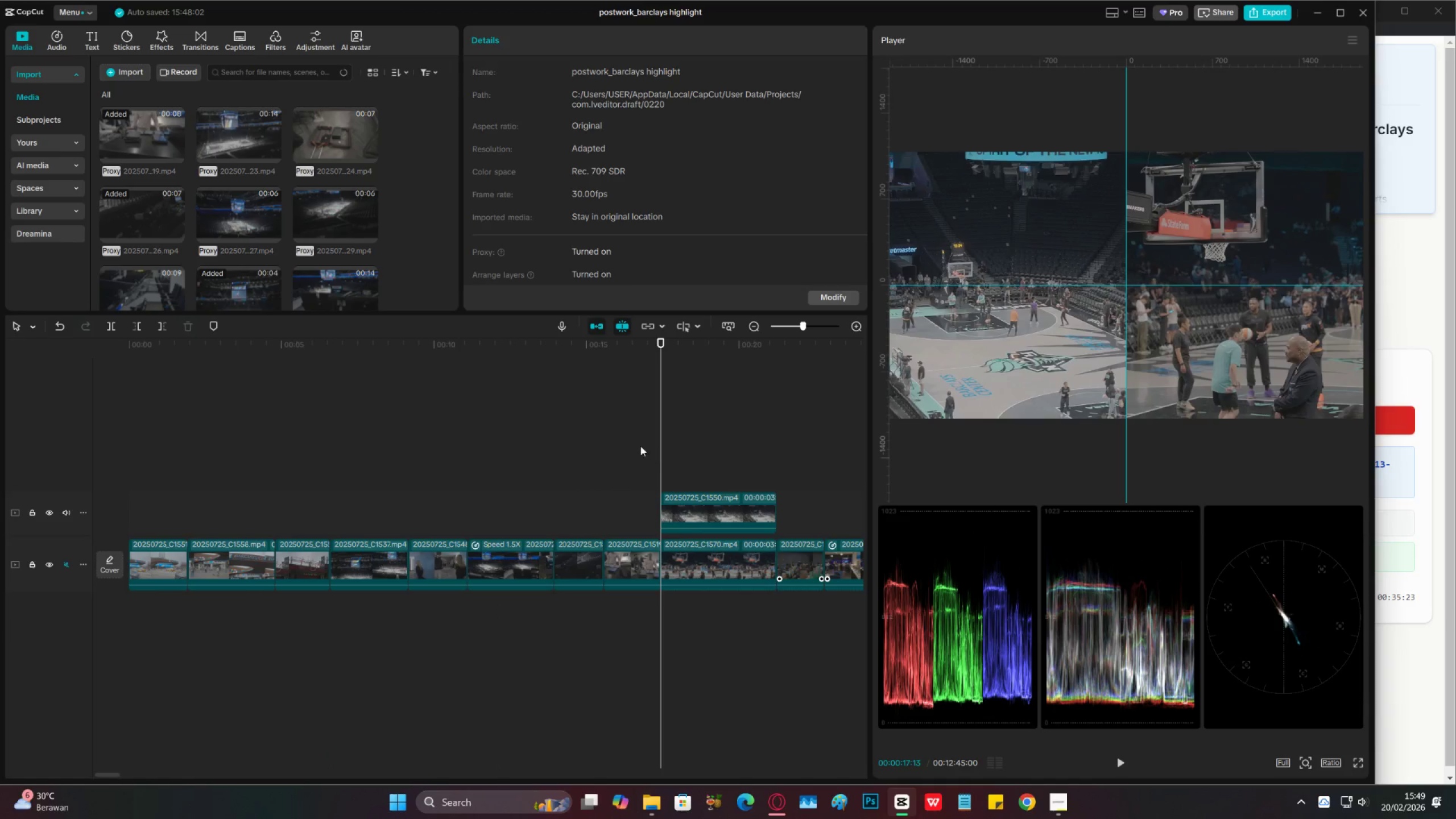 
left_click([542, 448])
 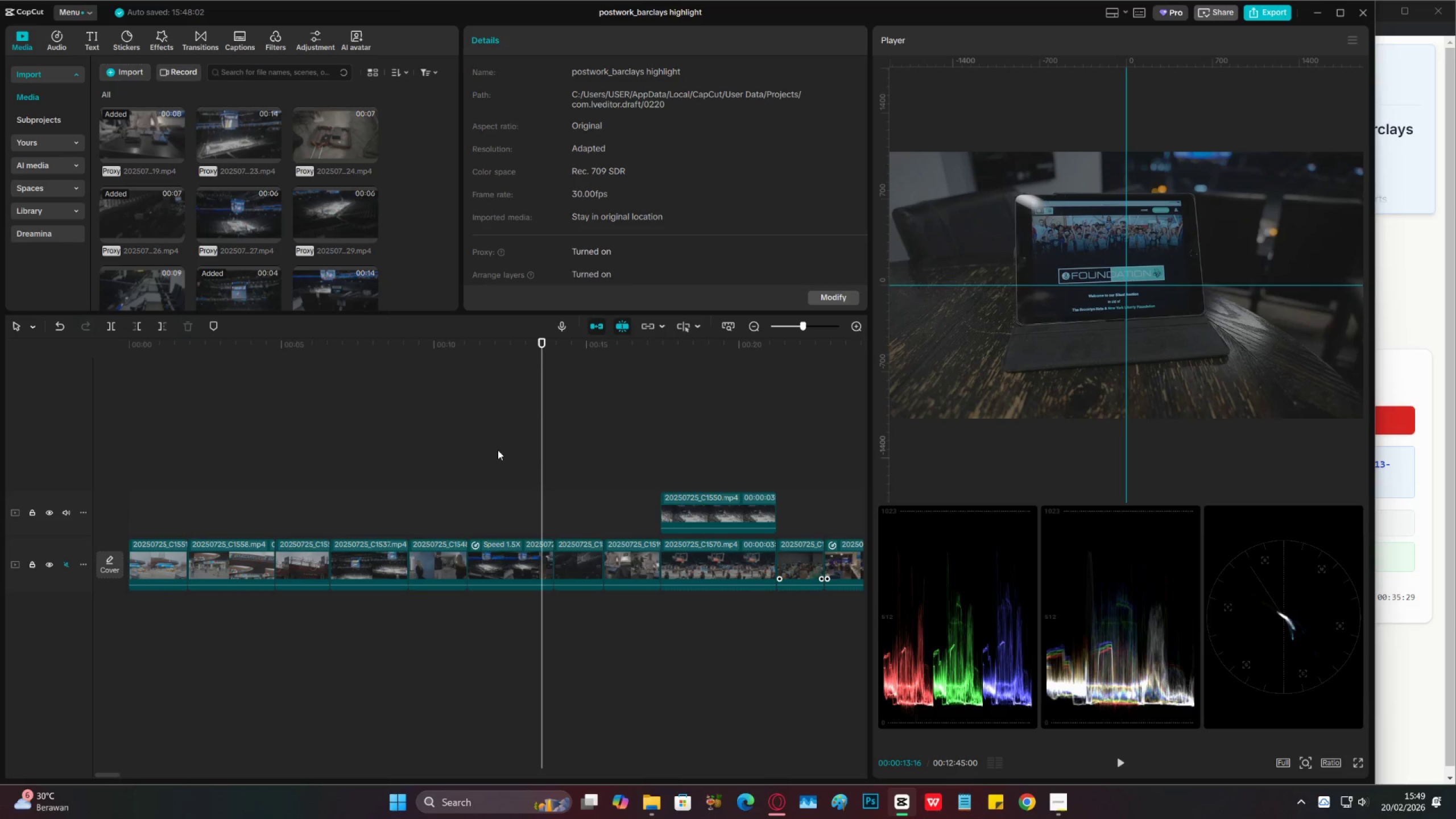 
wait(7.41)
 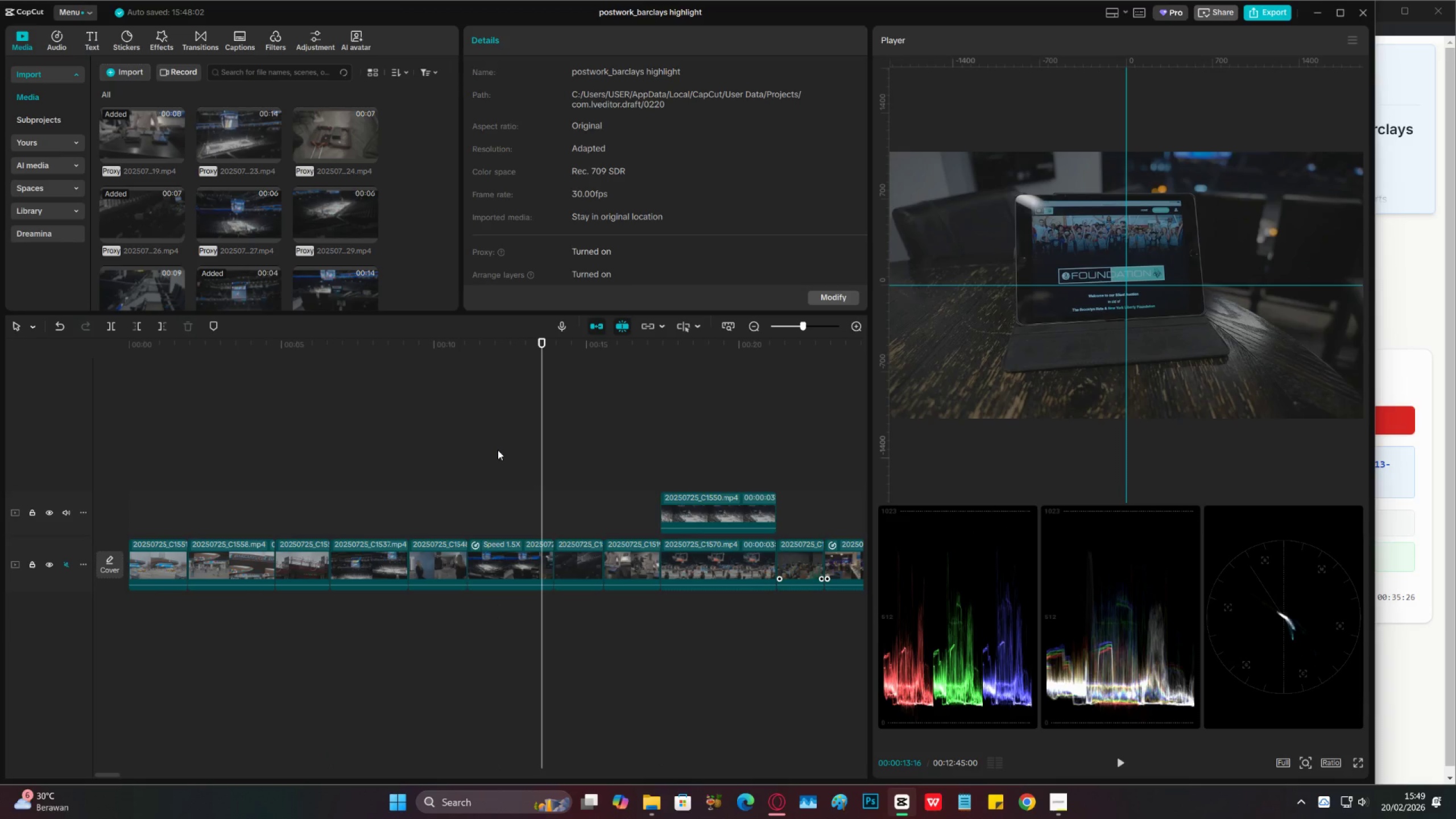 
left_click([506, 453])
 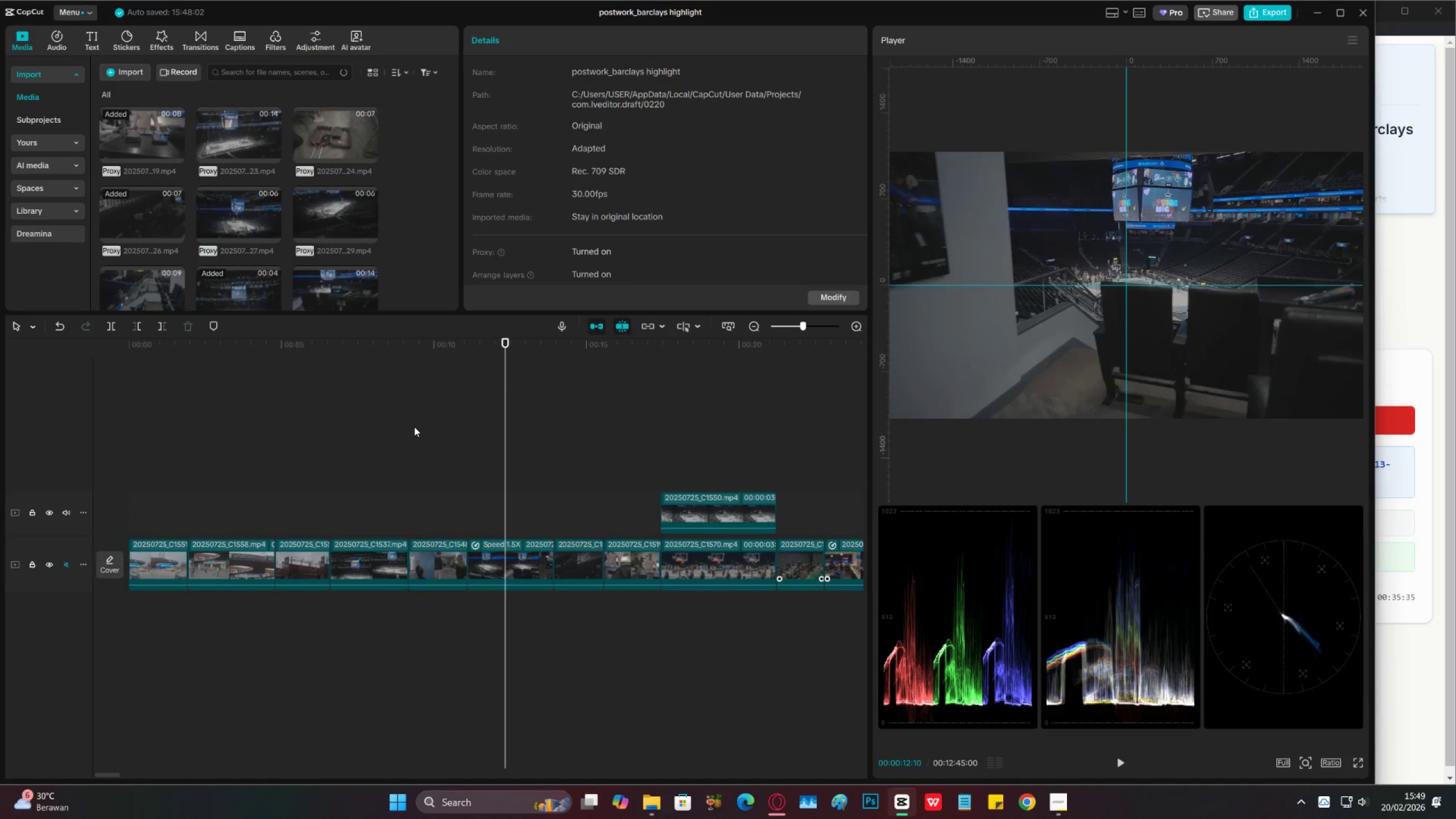 
wait(5.86)
 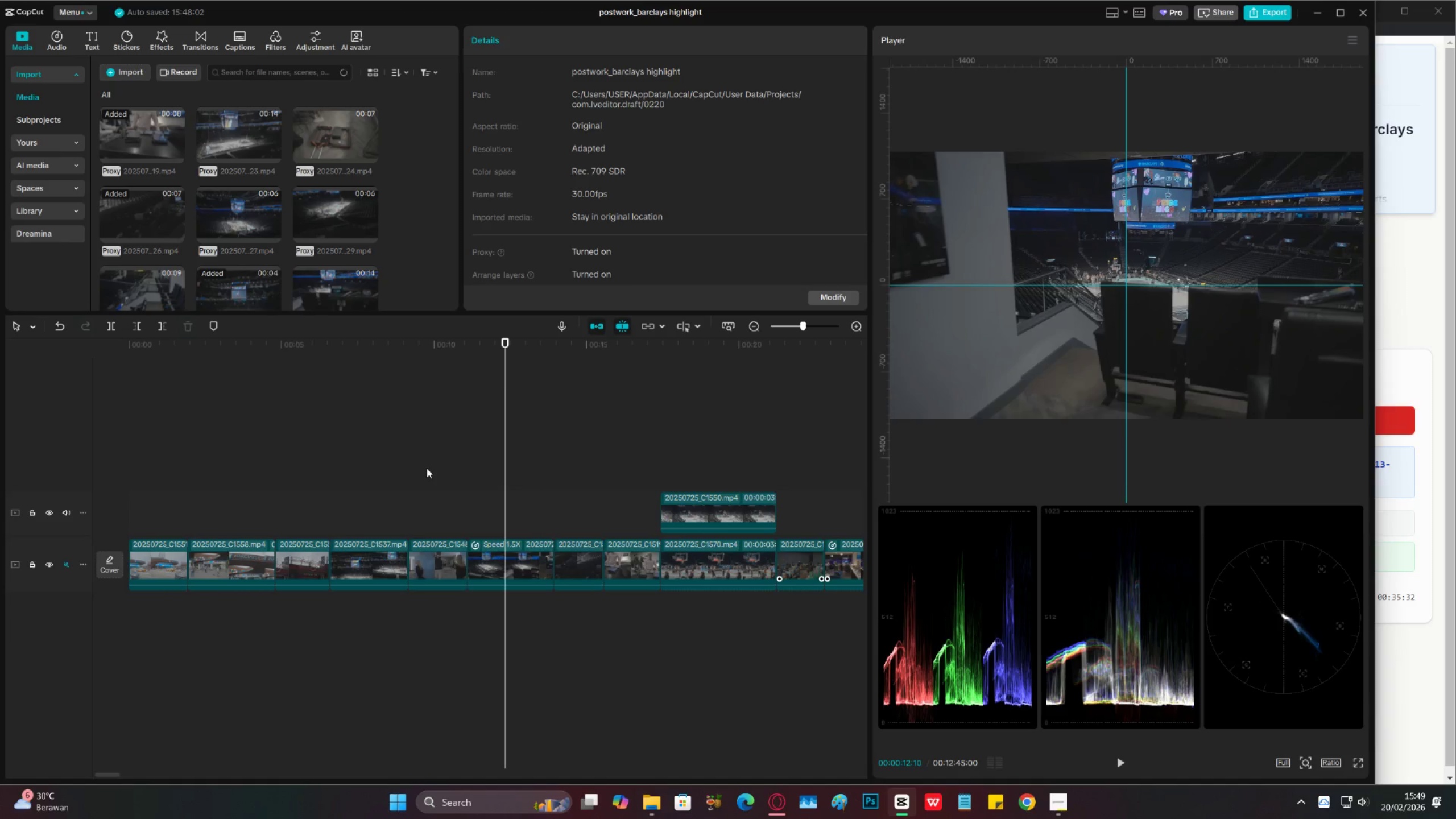 
double_click([575, 416])
 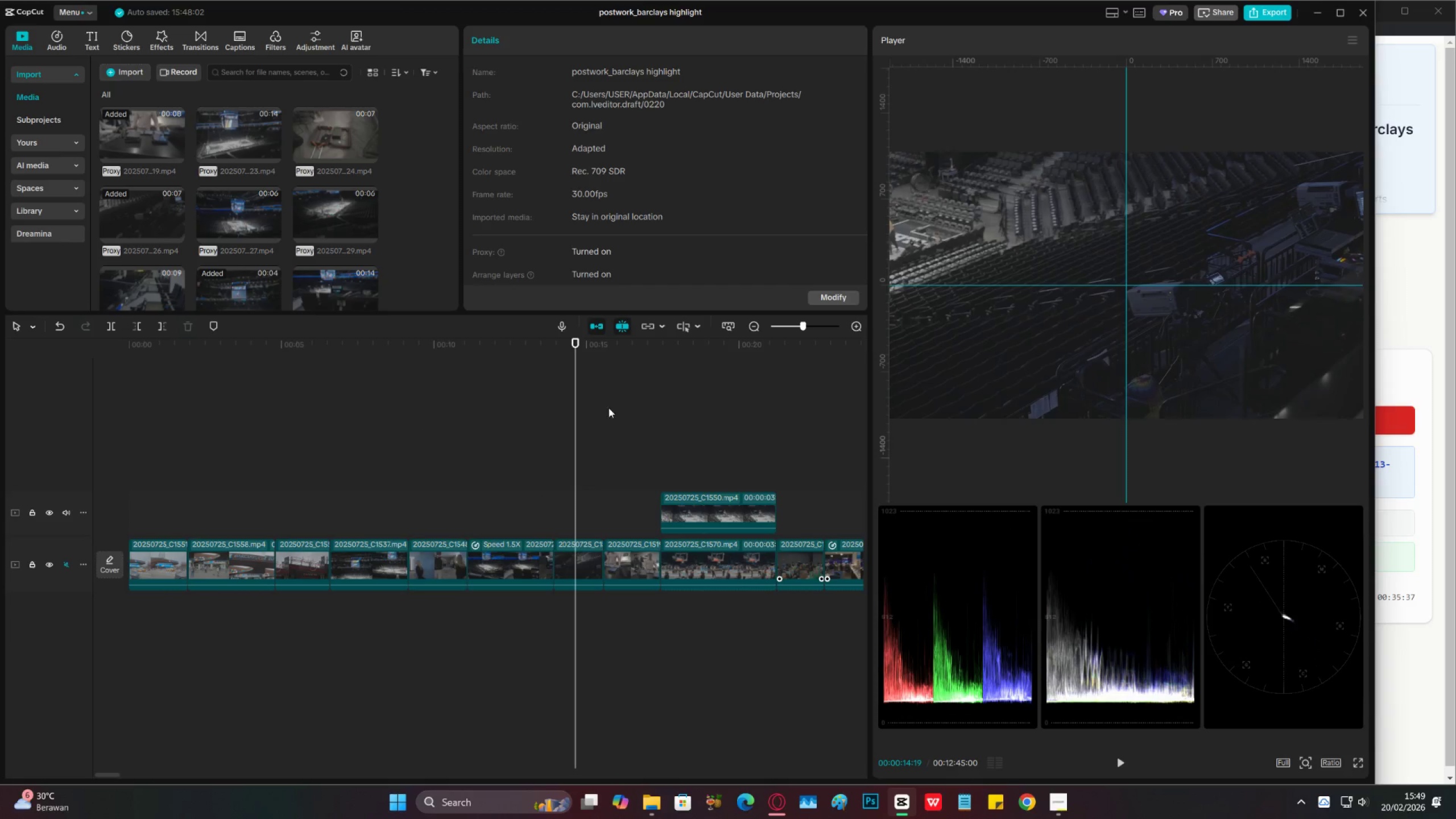 
triple_click([623, 405])
 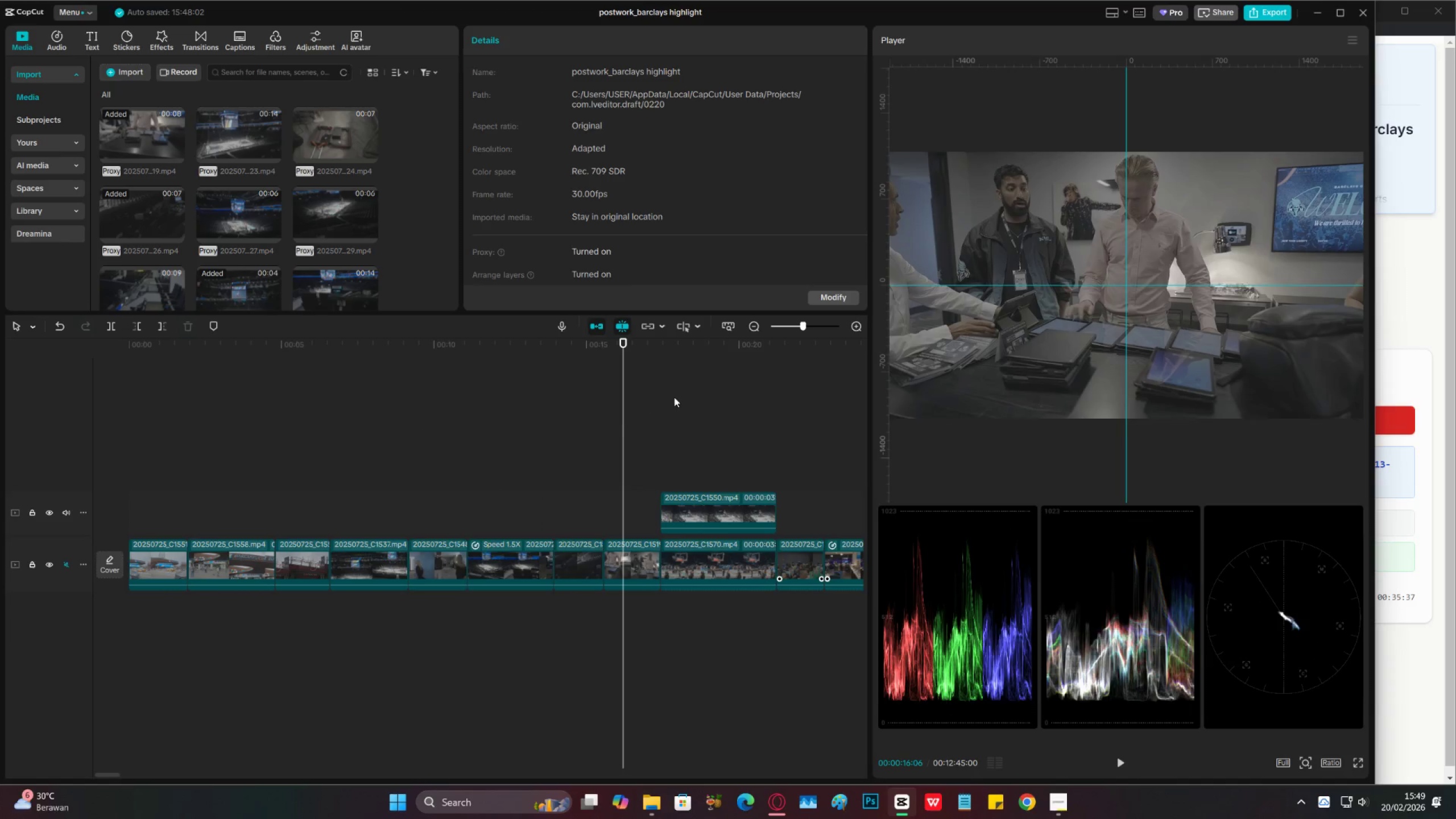 
triple_click([676, 397])
 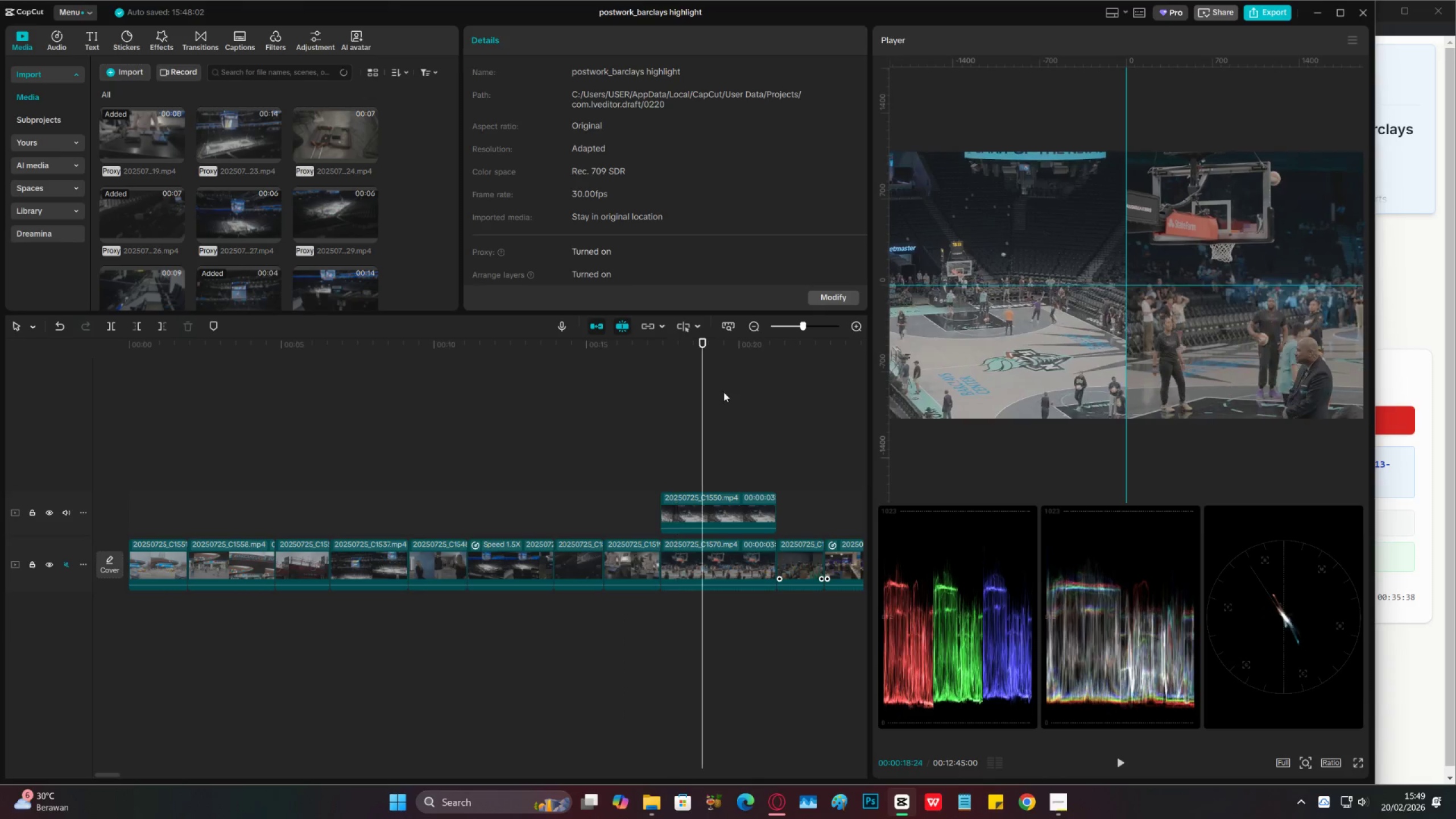 
triple_click([779, 387])
 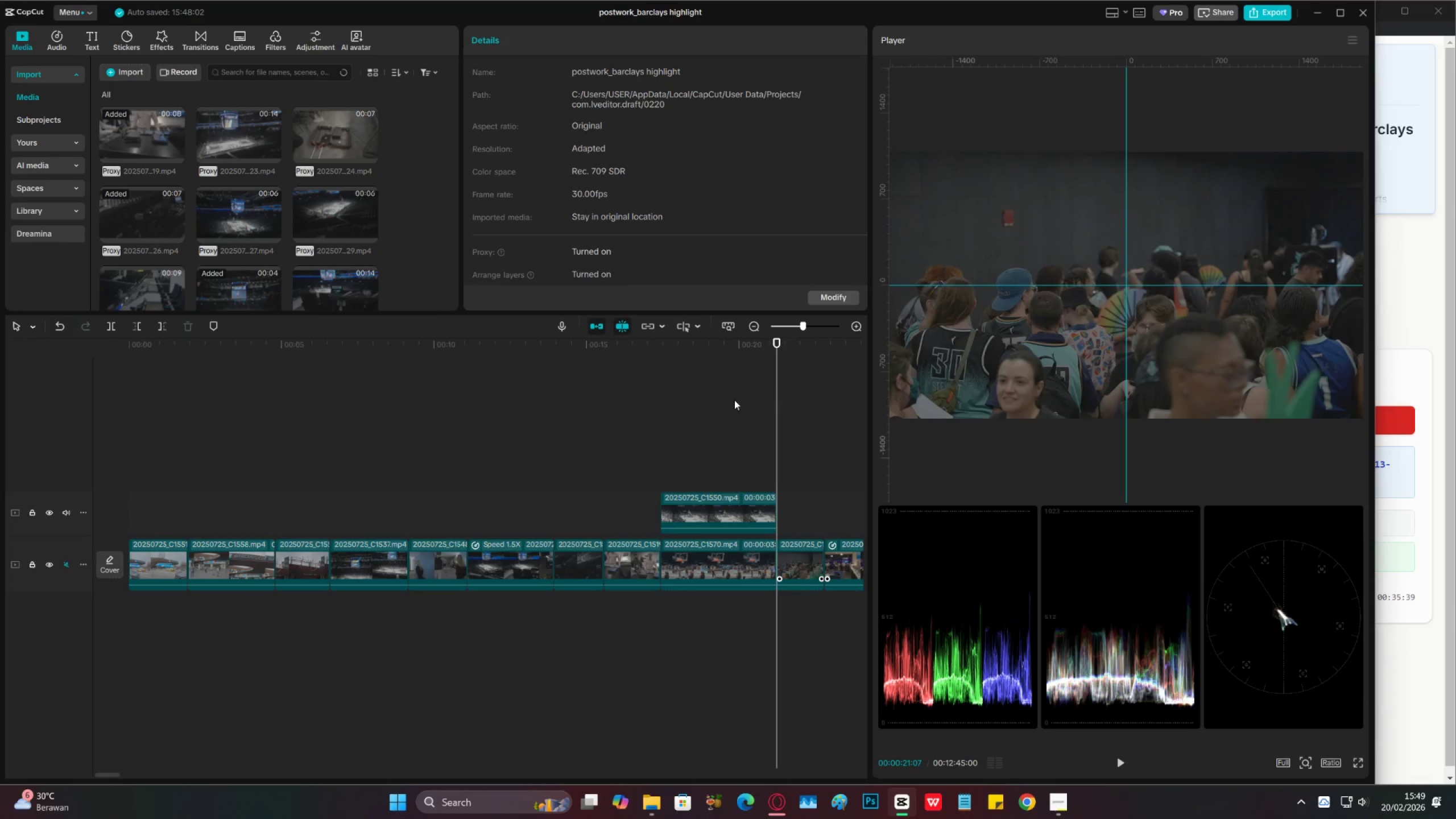 
left_click([727, 400])
 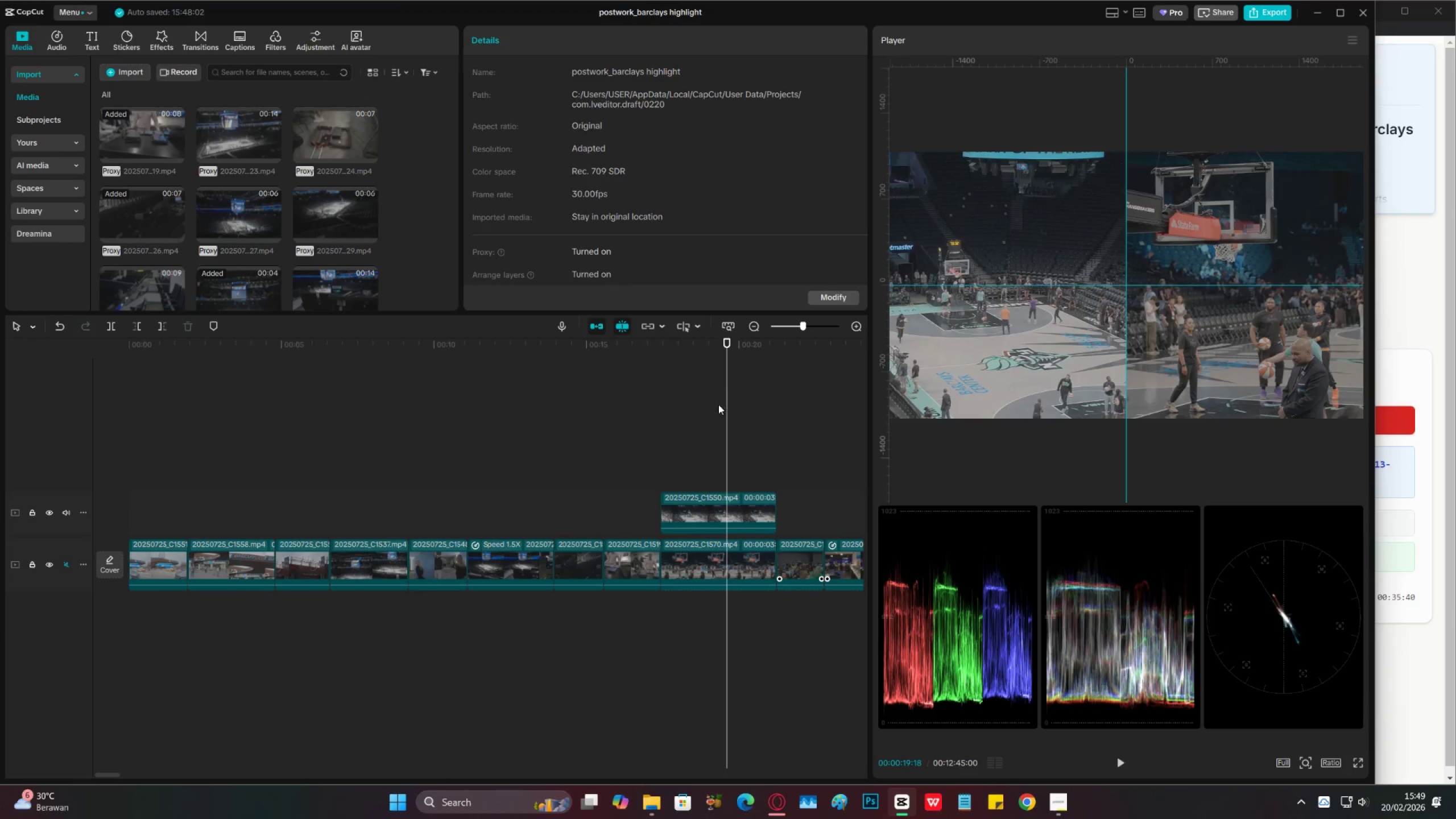 
left_click([699, 404])
 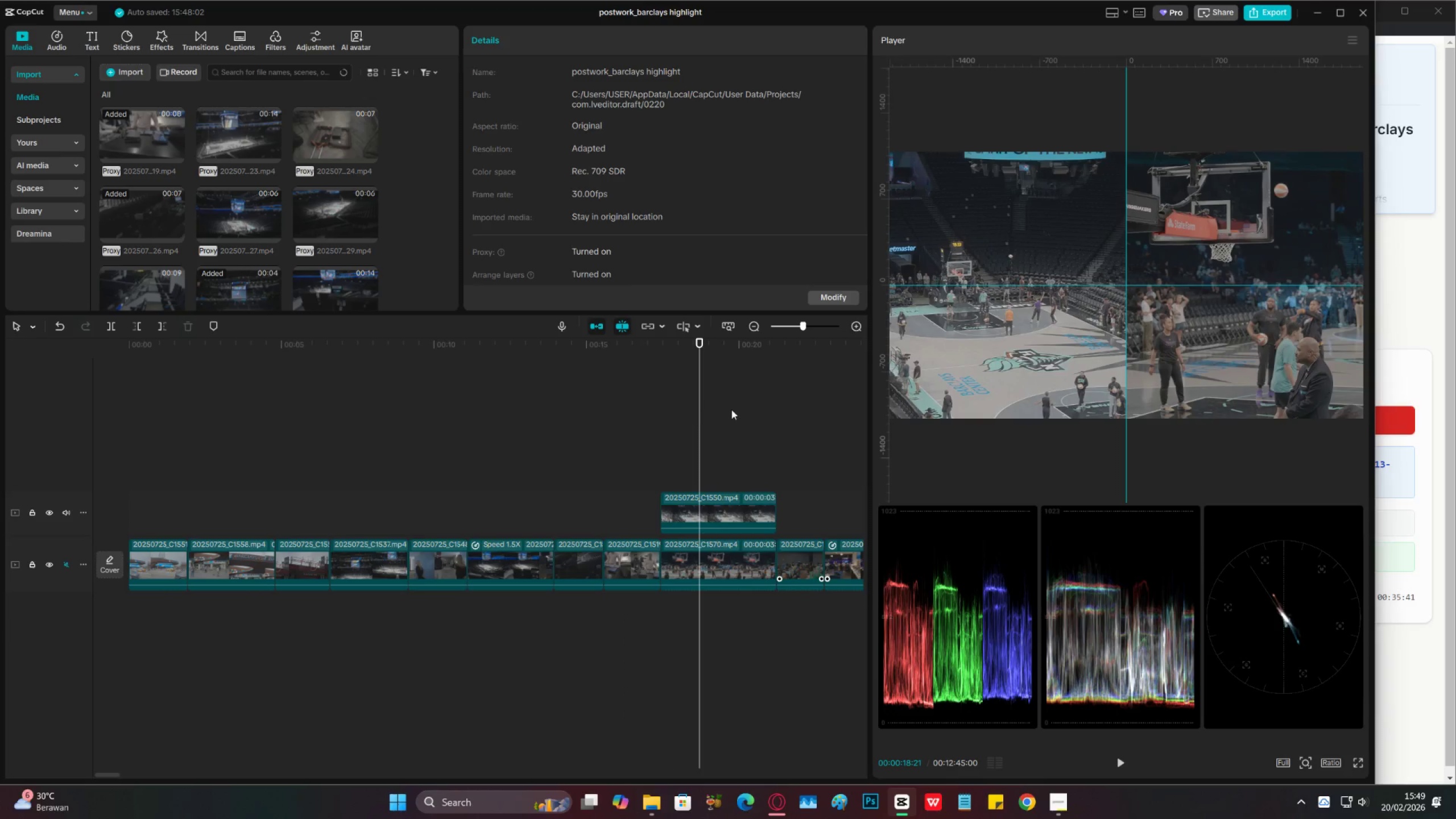 
left_click([733, 410])
 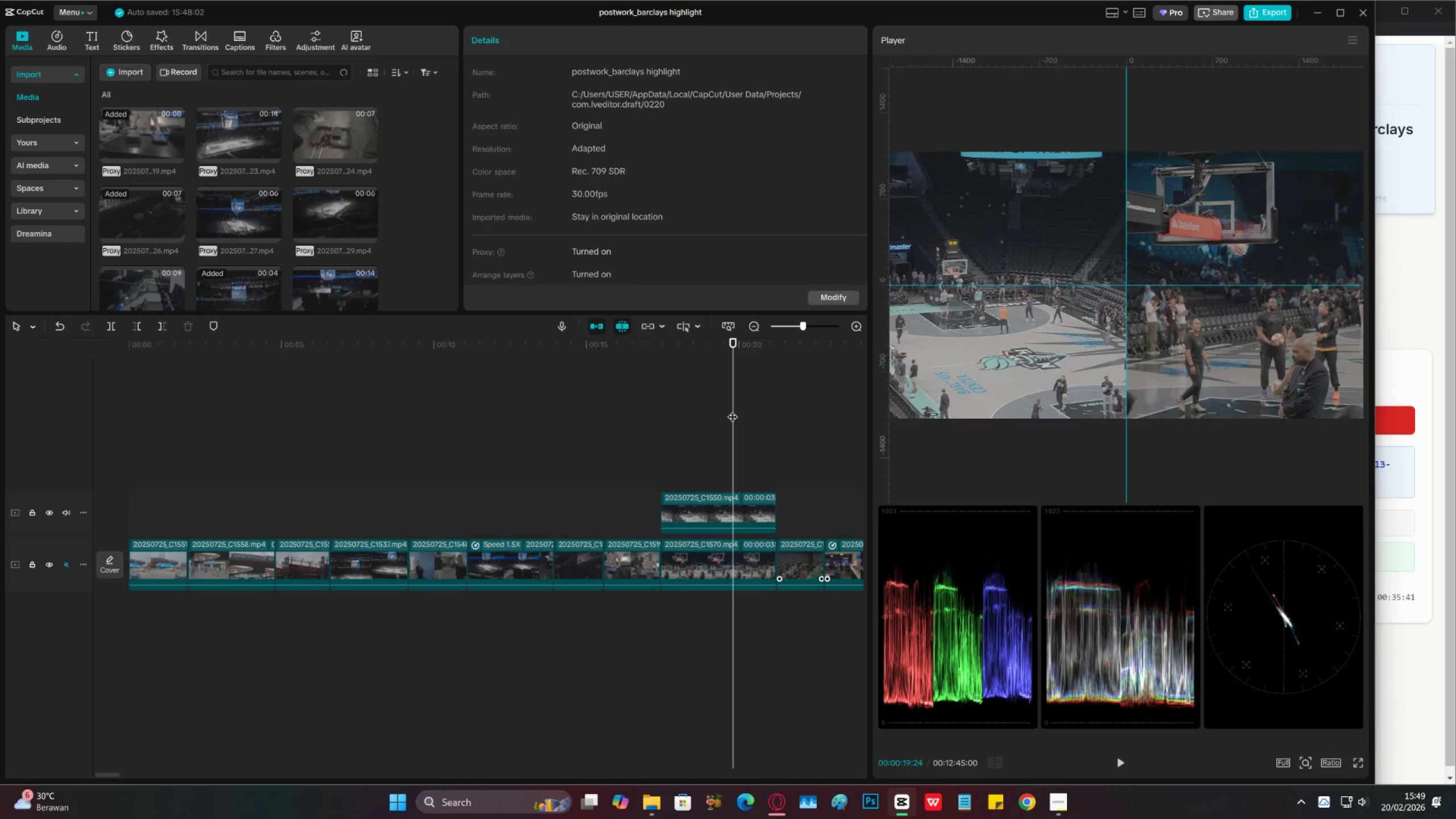 
left_click_drag(start_coordinate=[733, 410], to_coordinate=[644, 434])
 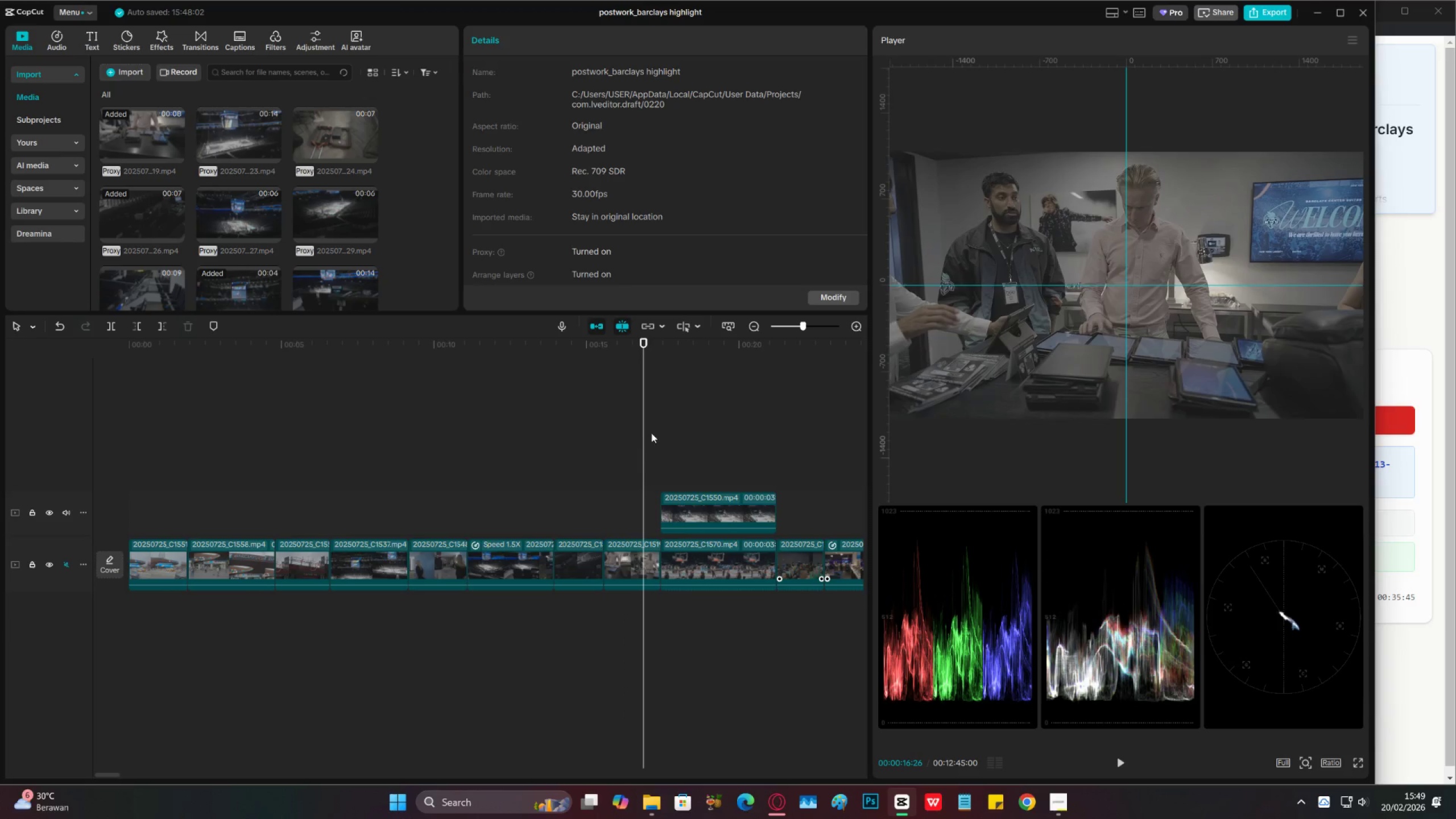 
left_click_drag(start_coordinate=[657, 432], to_coordinate=[667, 432])
 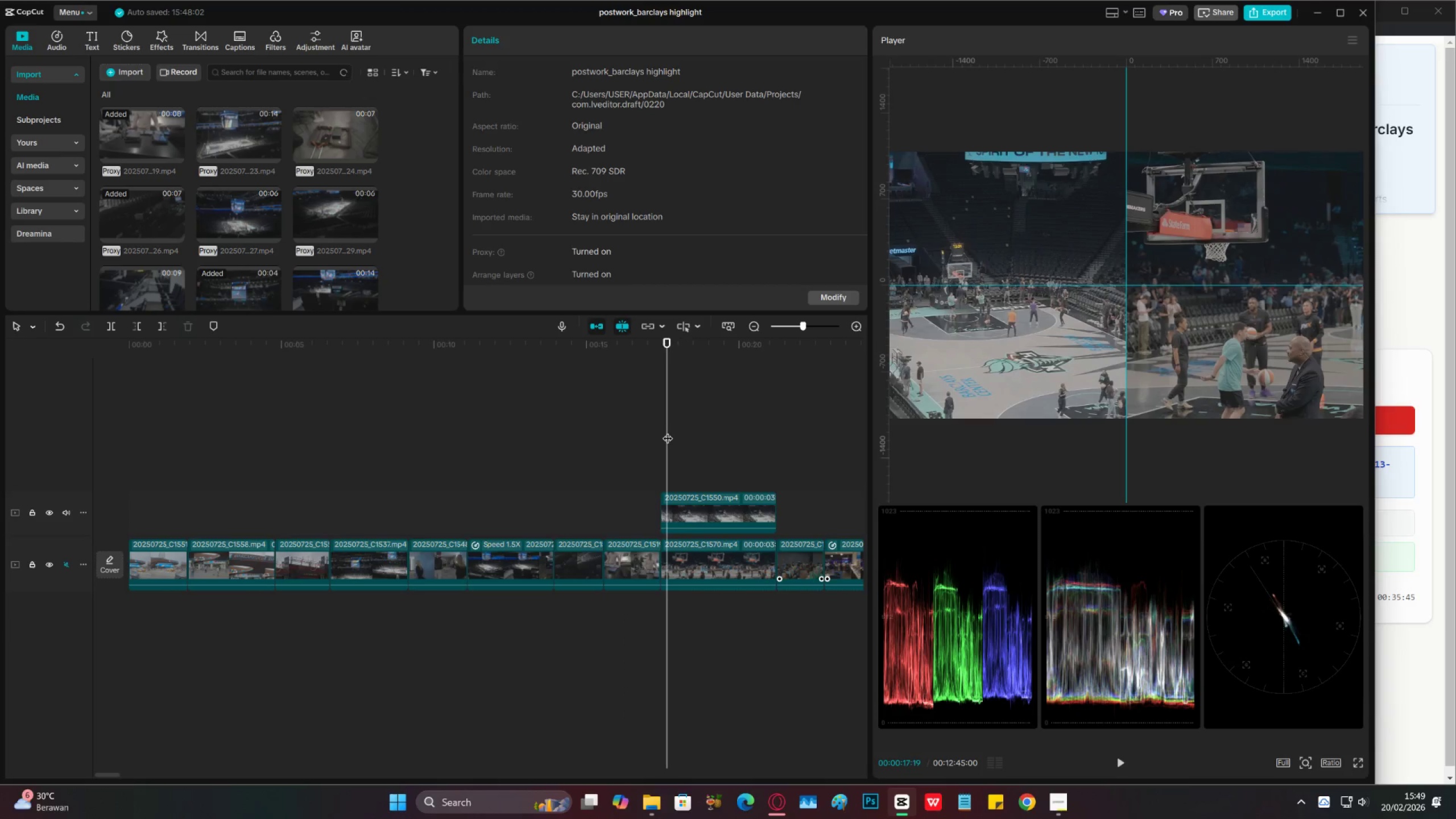 
left_click_drag(start_coordinate=[668, 431], to_coordinate=[662, 431])
 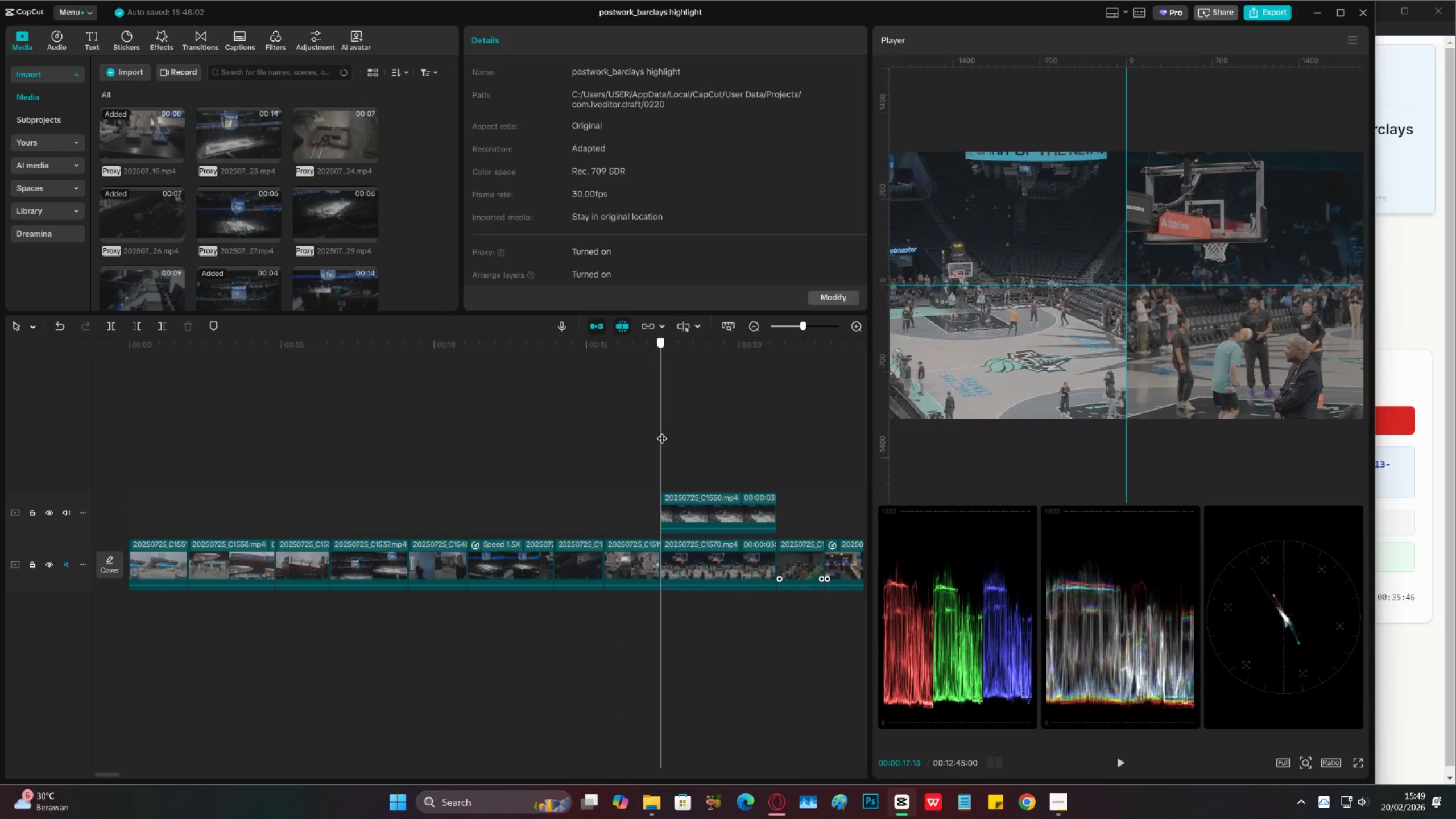 
key(Space)
 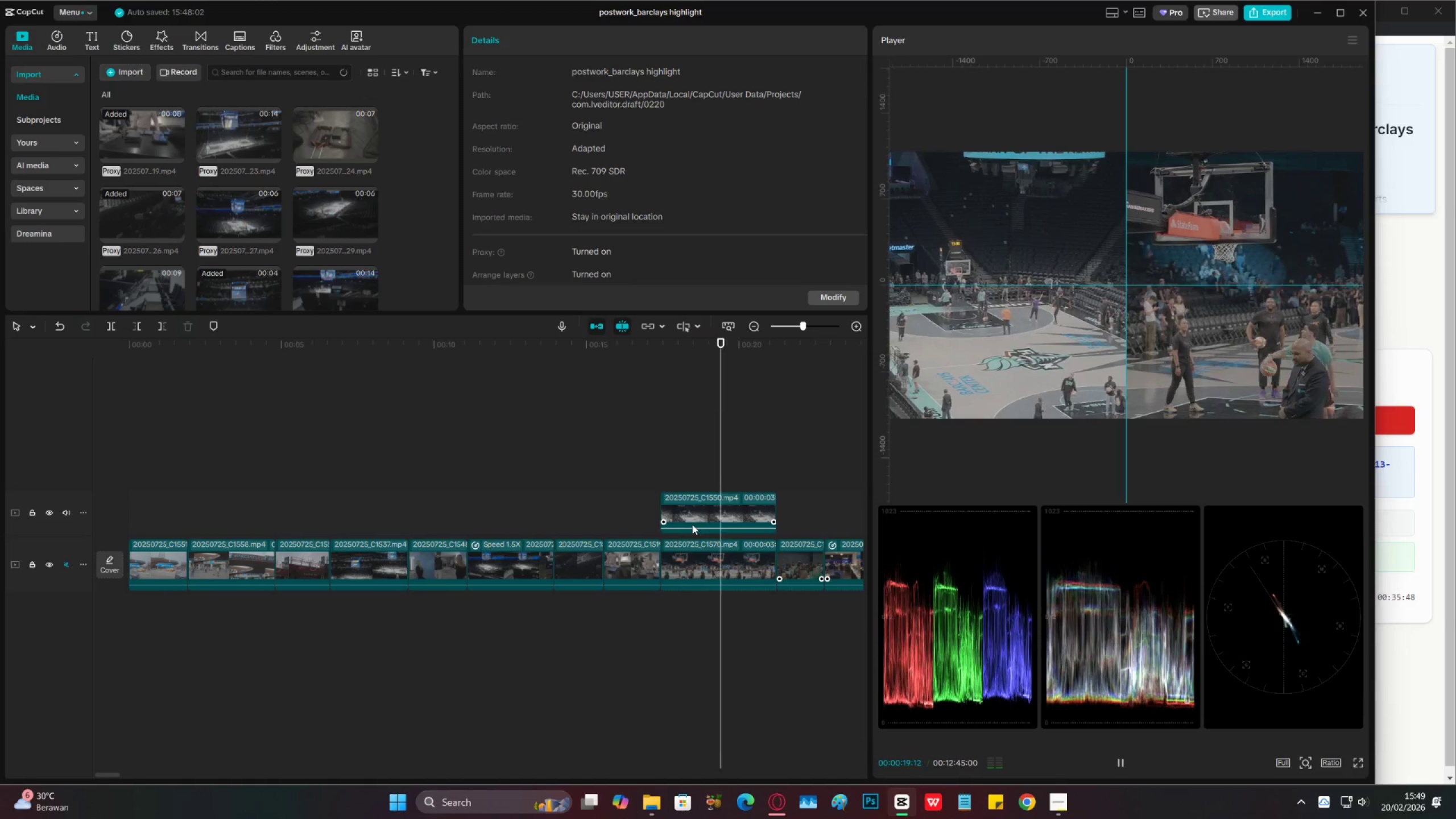 
key(Space)
 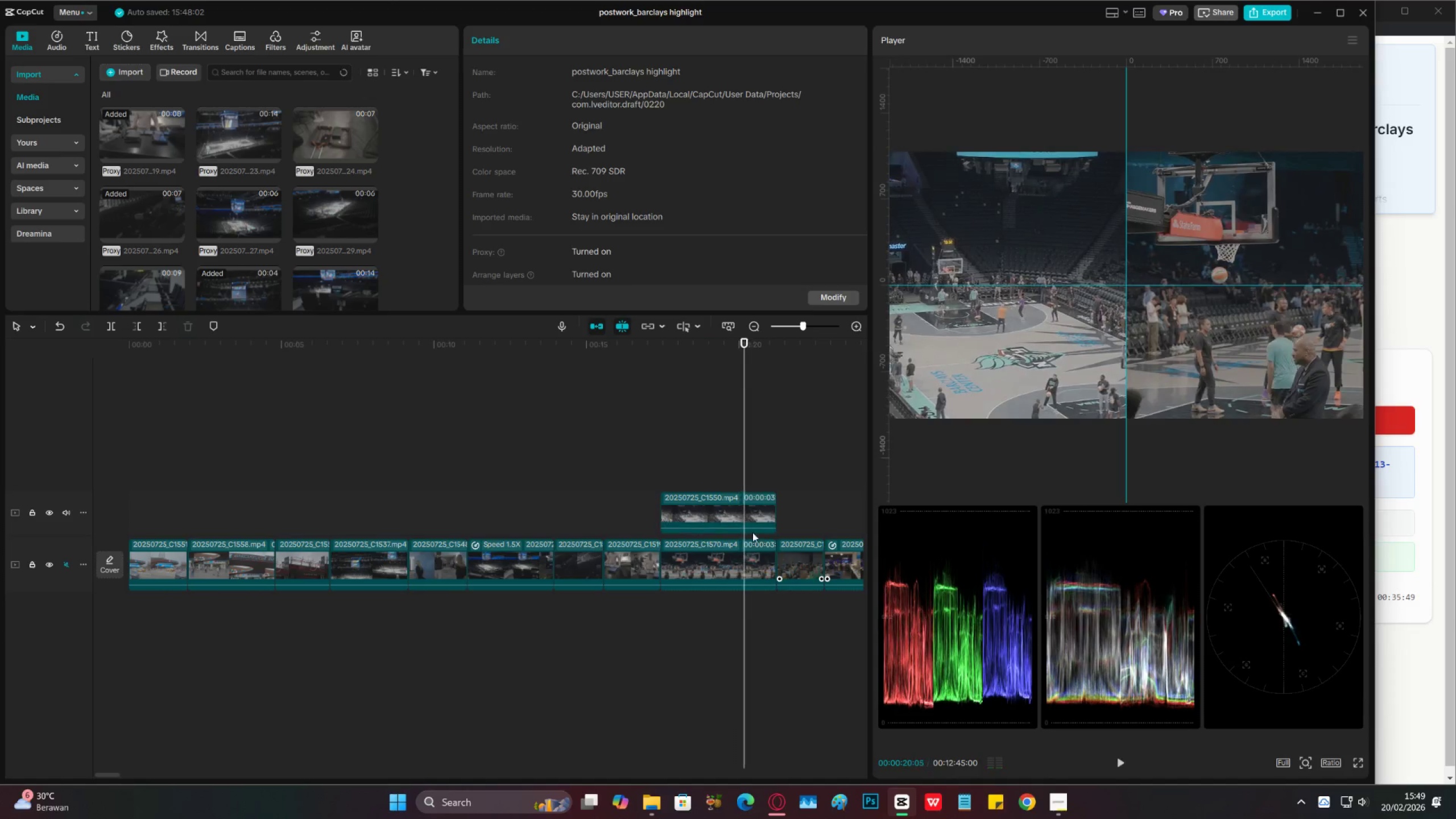 
key(C)
 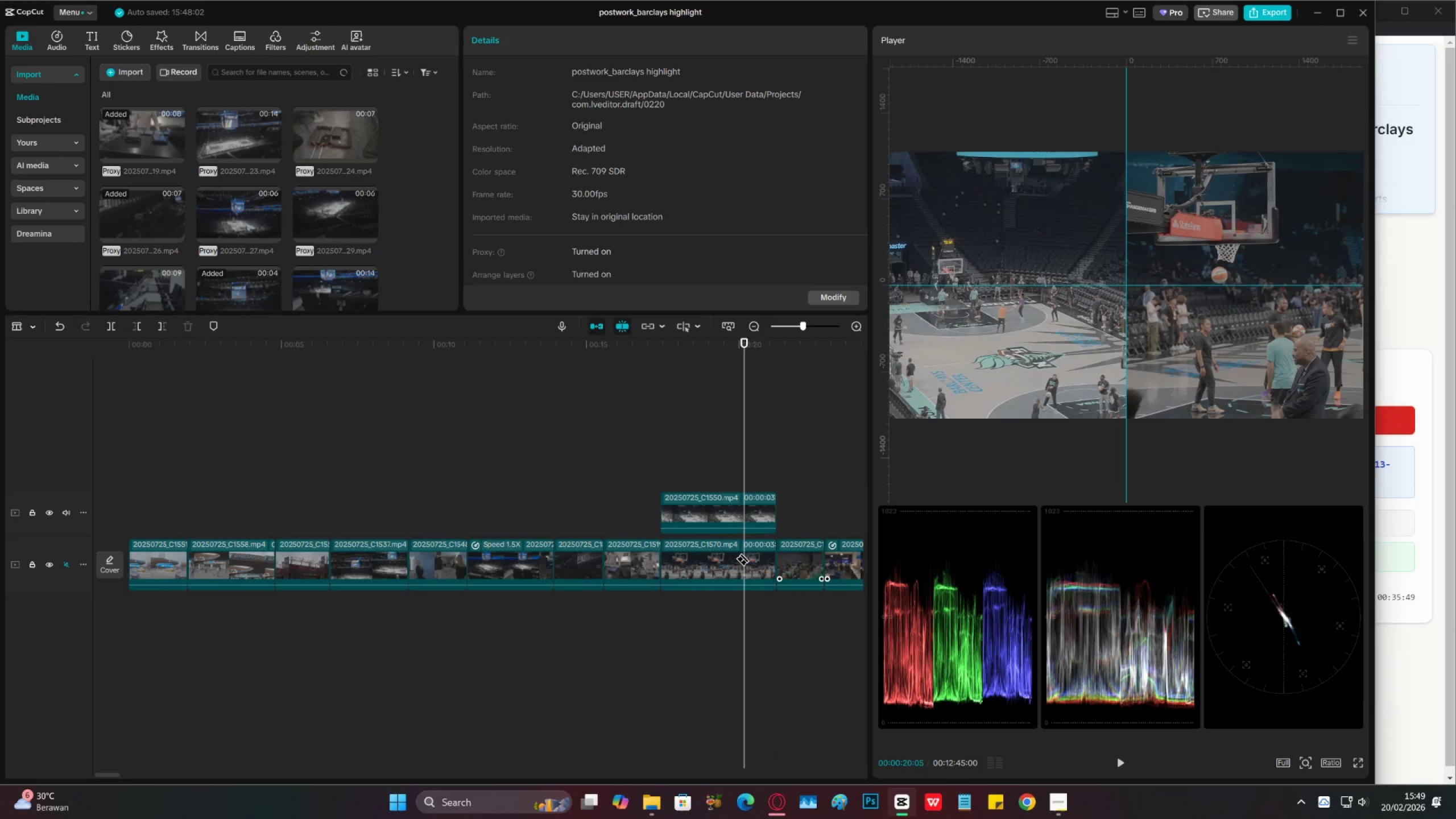 
hold_key(key=ShiftLeft, duration=0.58)
left_click([743, 552])
 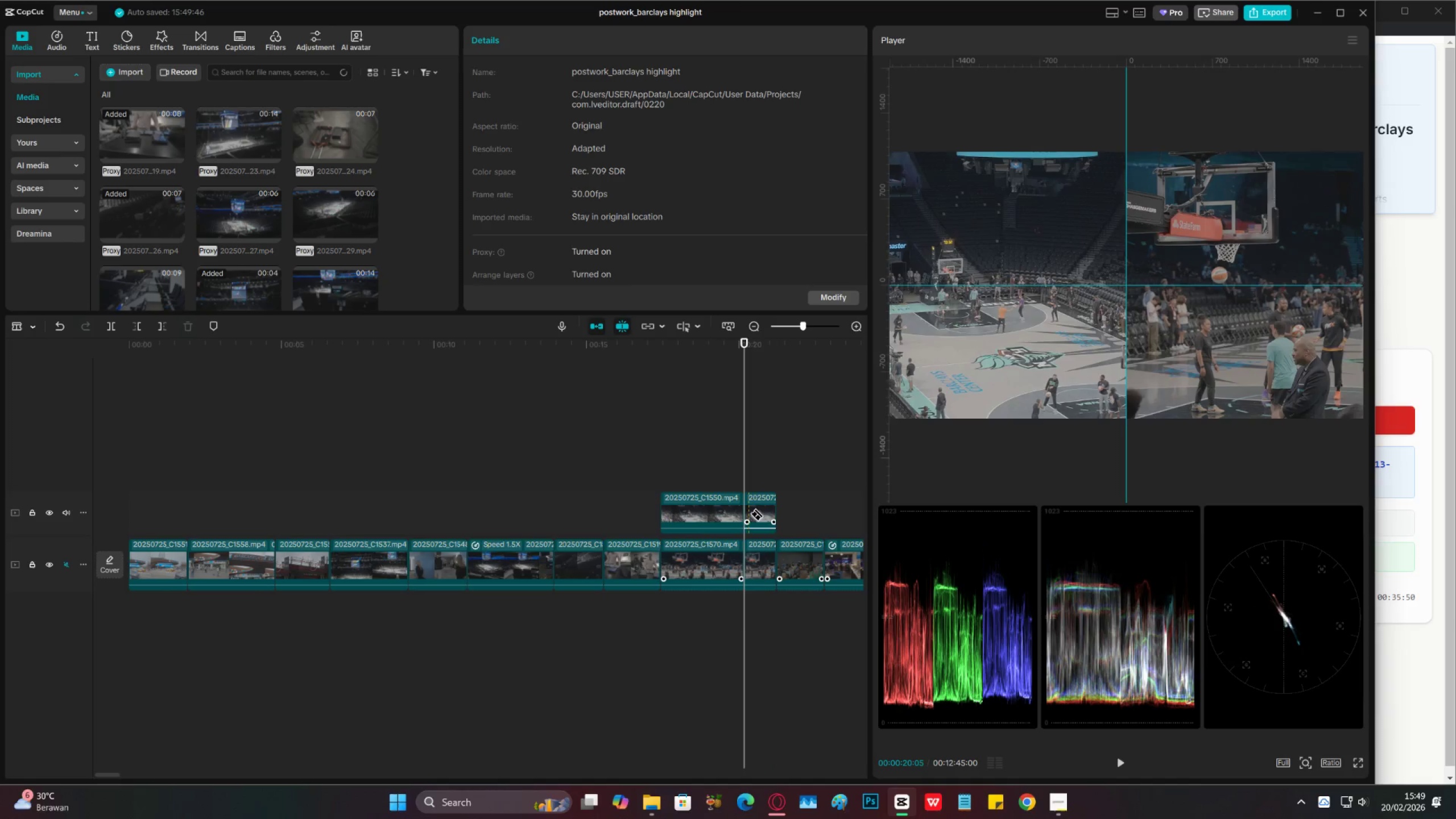 
key(V)
 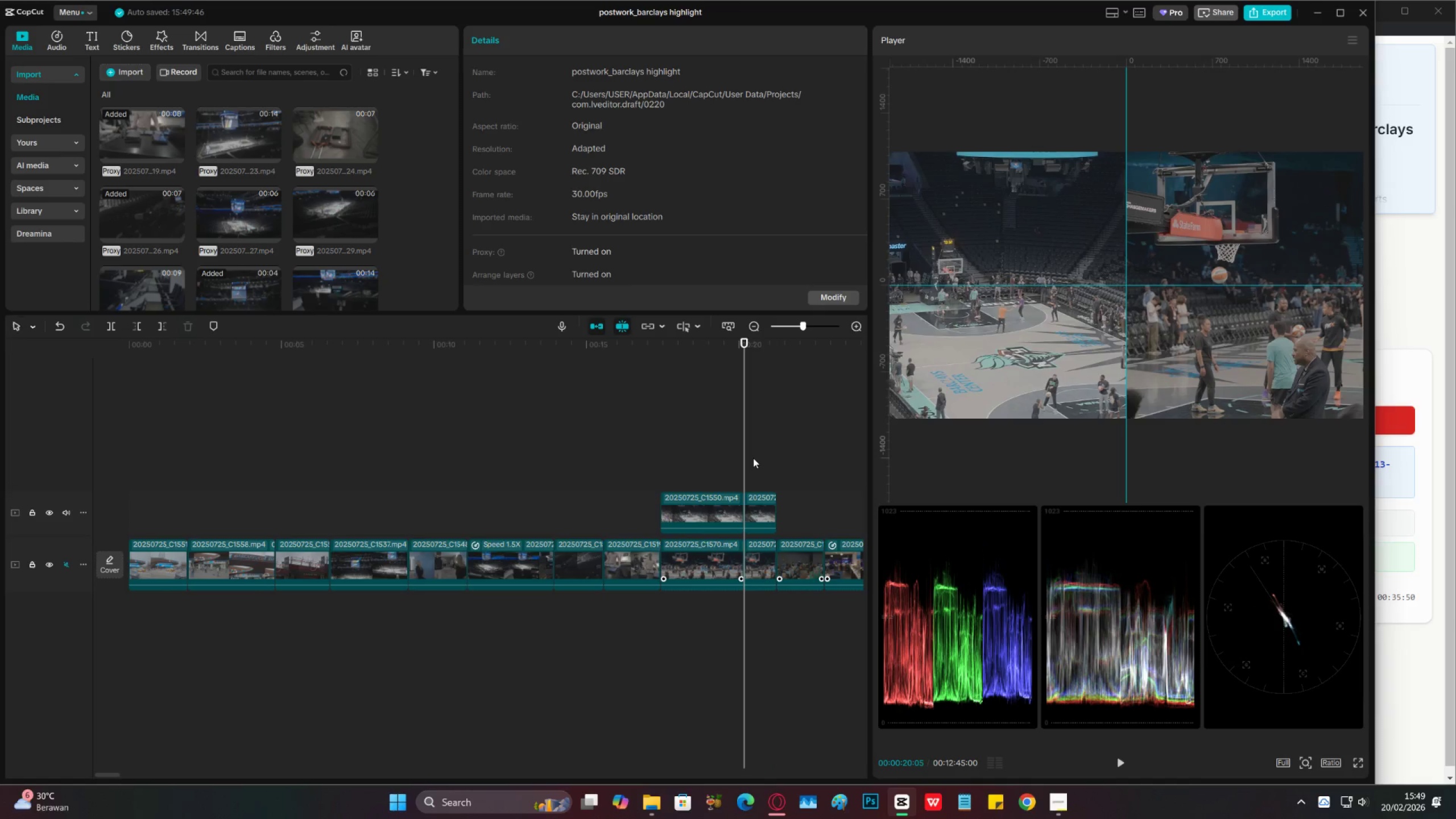 
left_click_drag(start_coordinate=[753, 458], to_coordinate=[756, 546])
 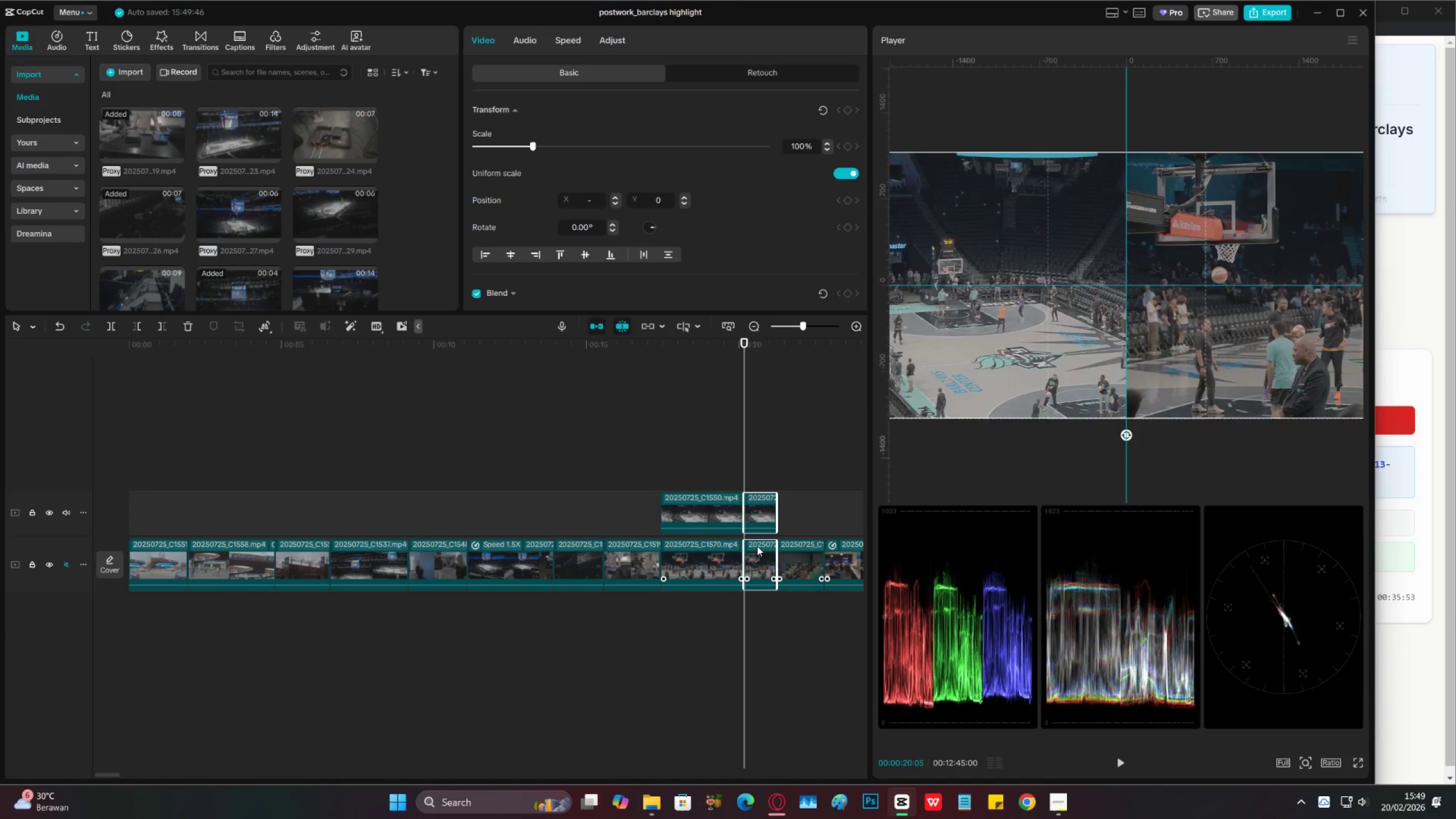 
key(X)
 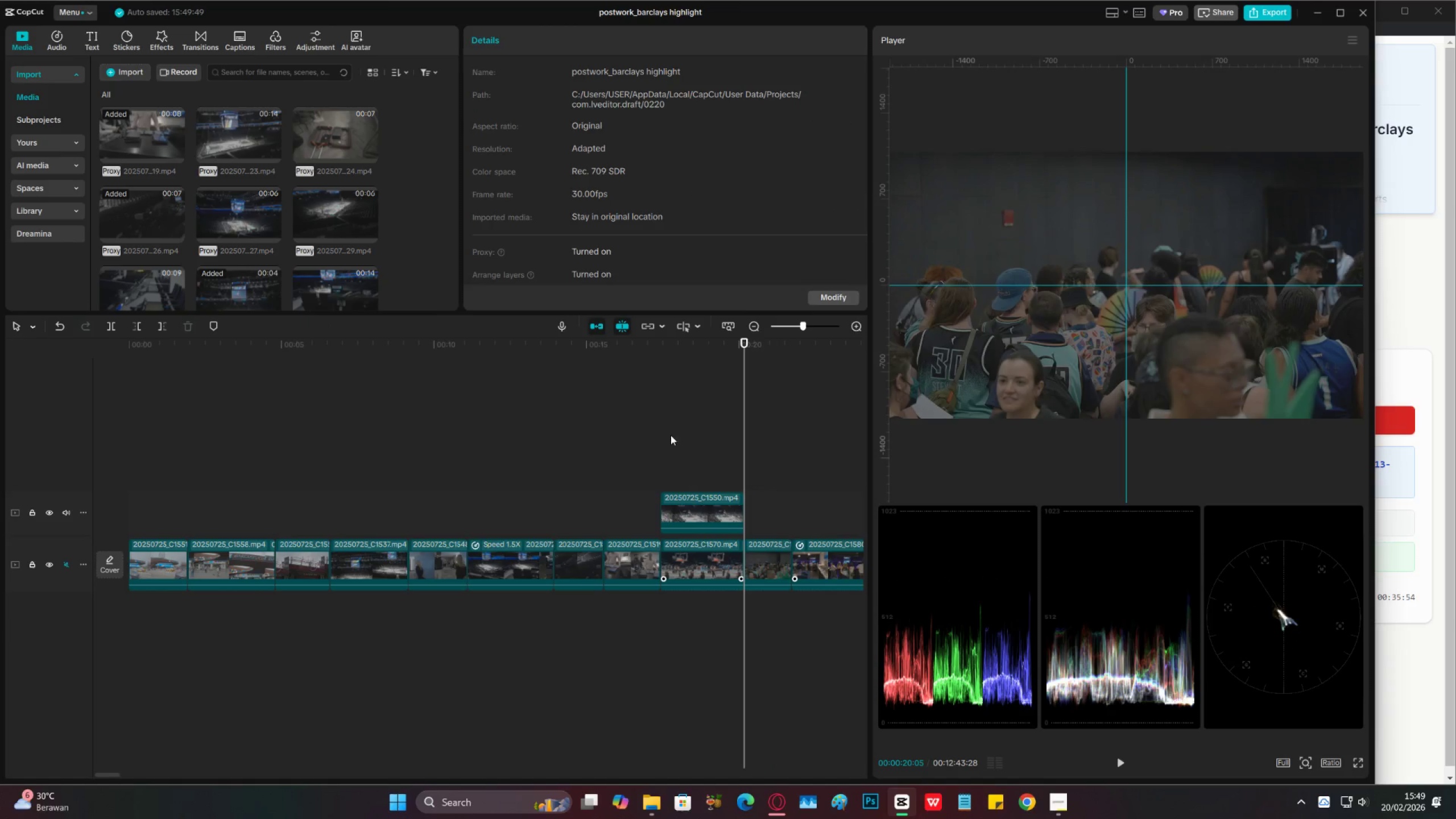 
key(Control+S)
 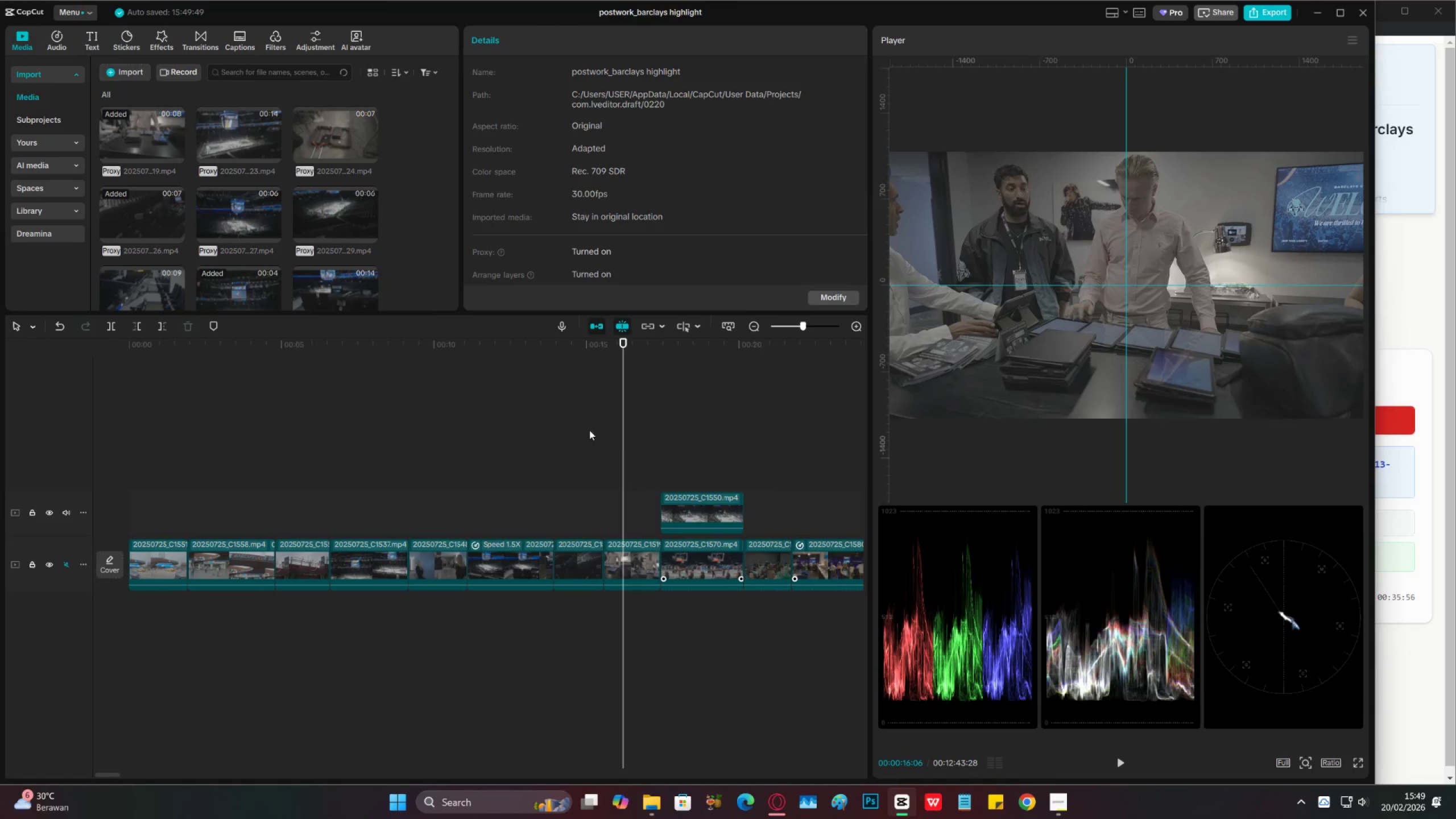 
double_click([363, 396])
 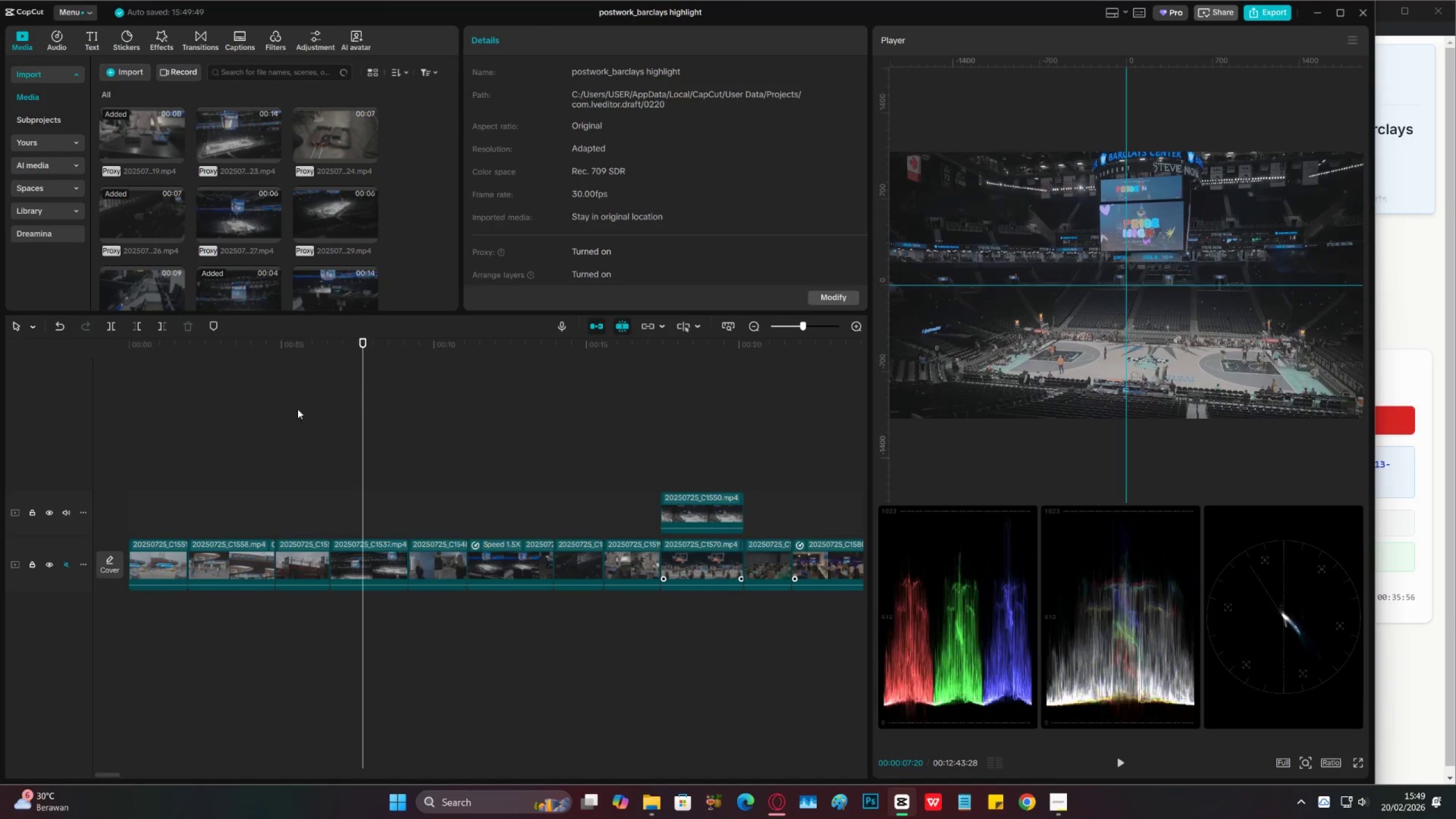 
triple_click([221, 411])
 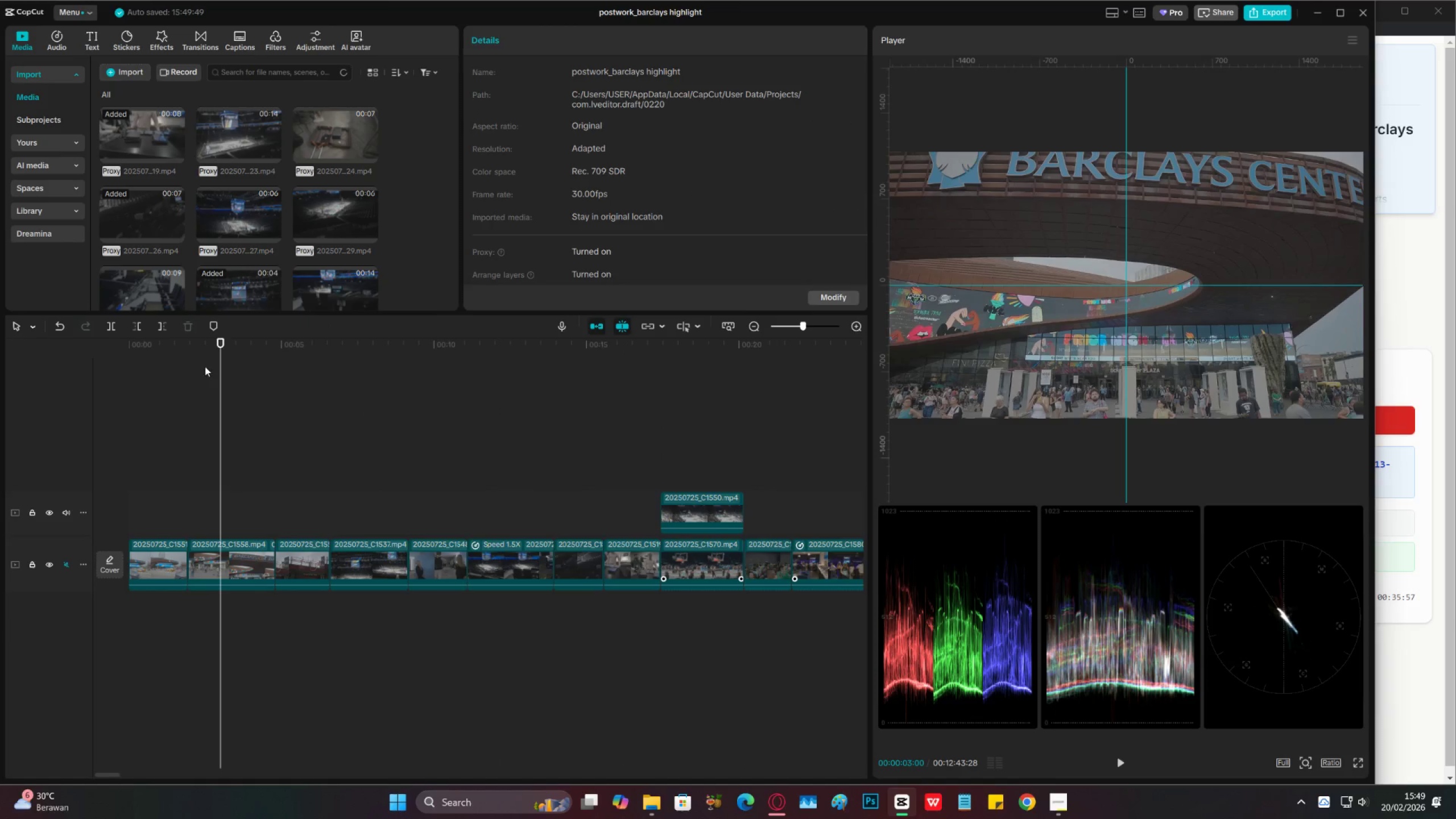 
left_click_drag(start_coordinate=[195, 355], to_coordinate=[11, 370])
 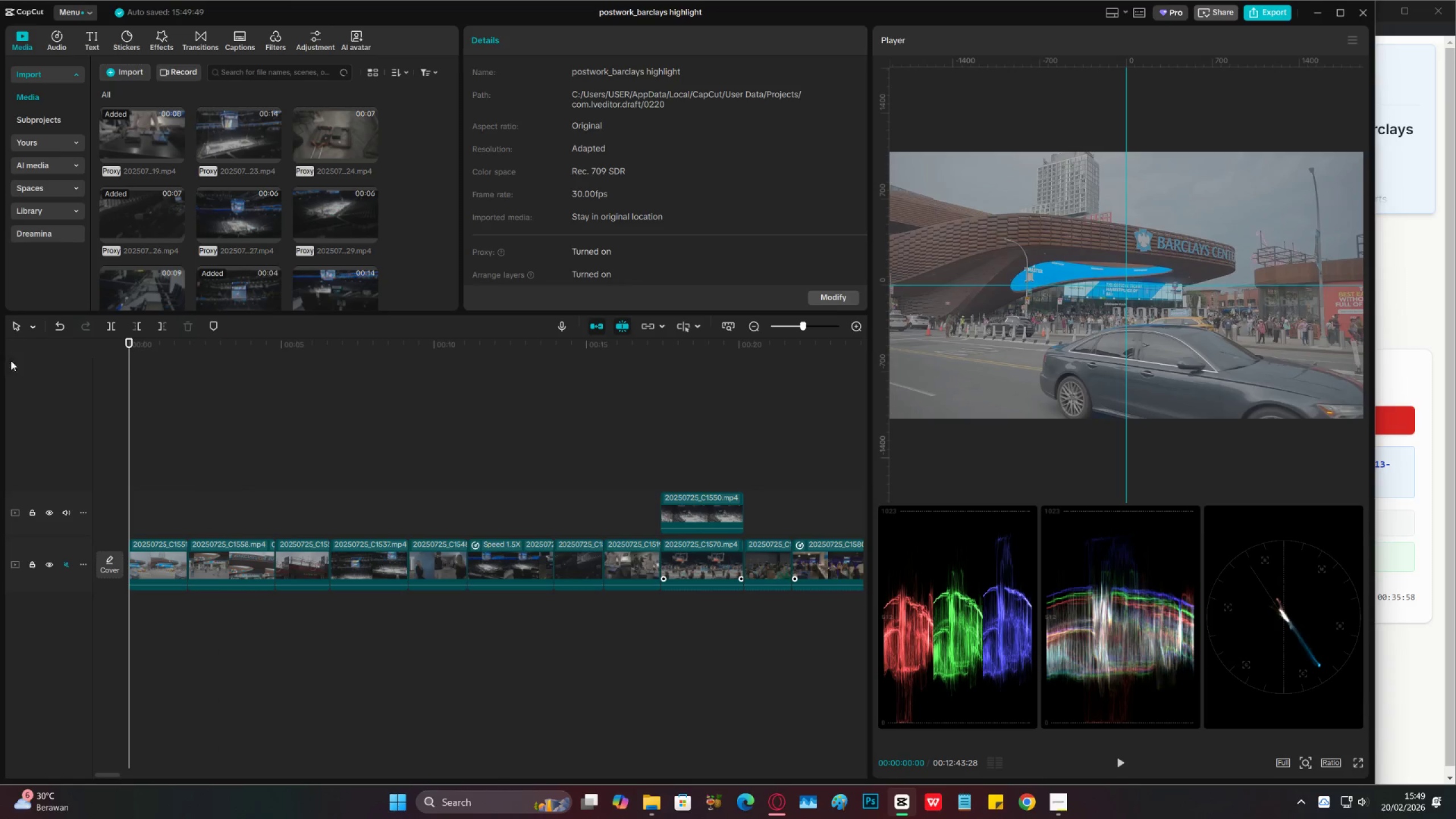 
key(Space)
 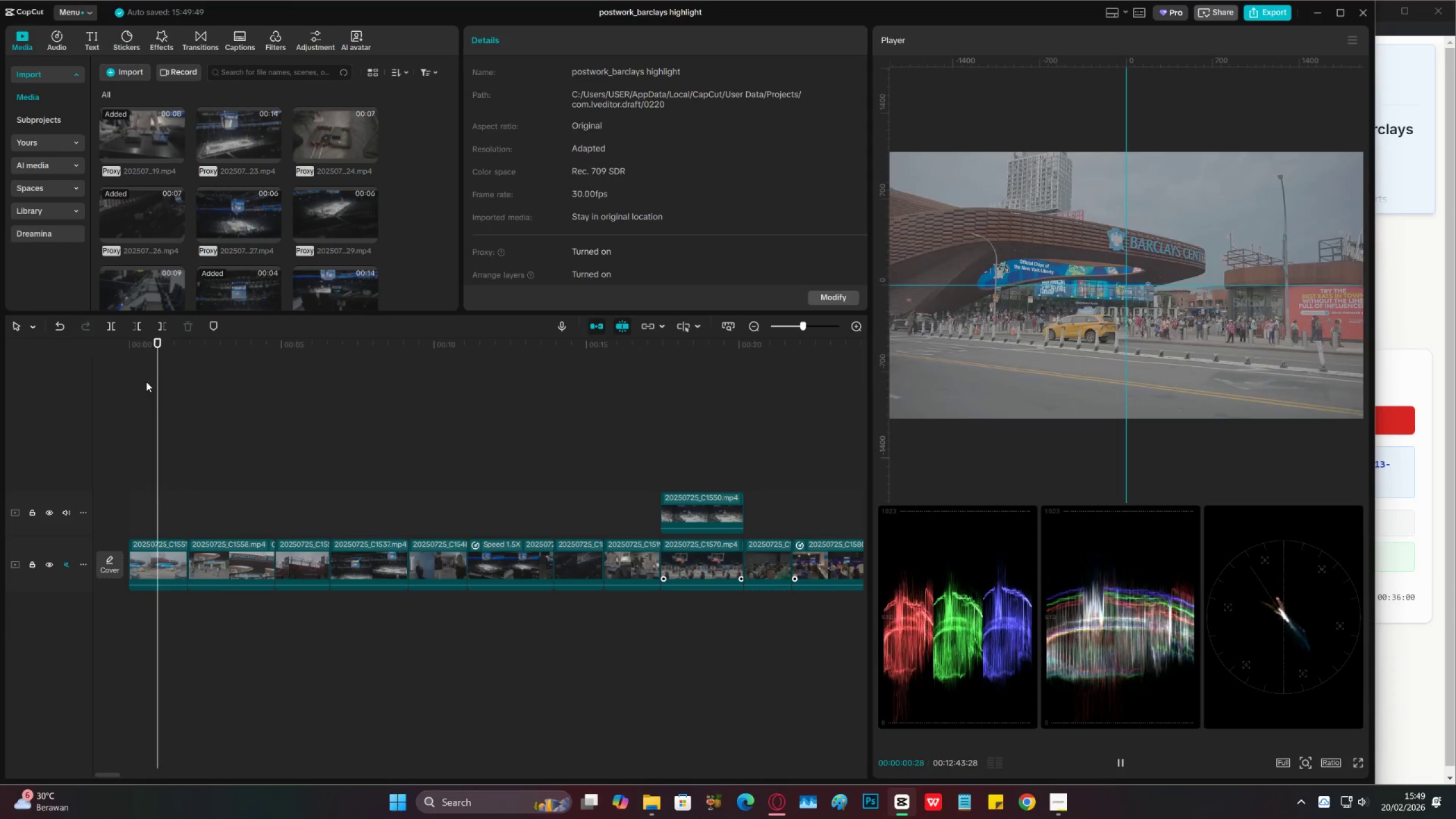 
key(Space)
 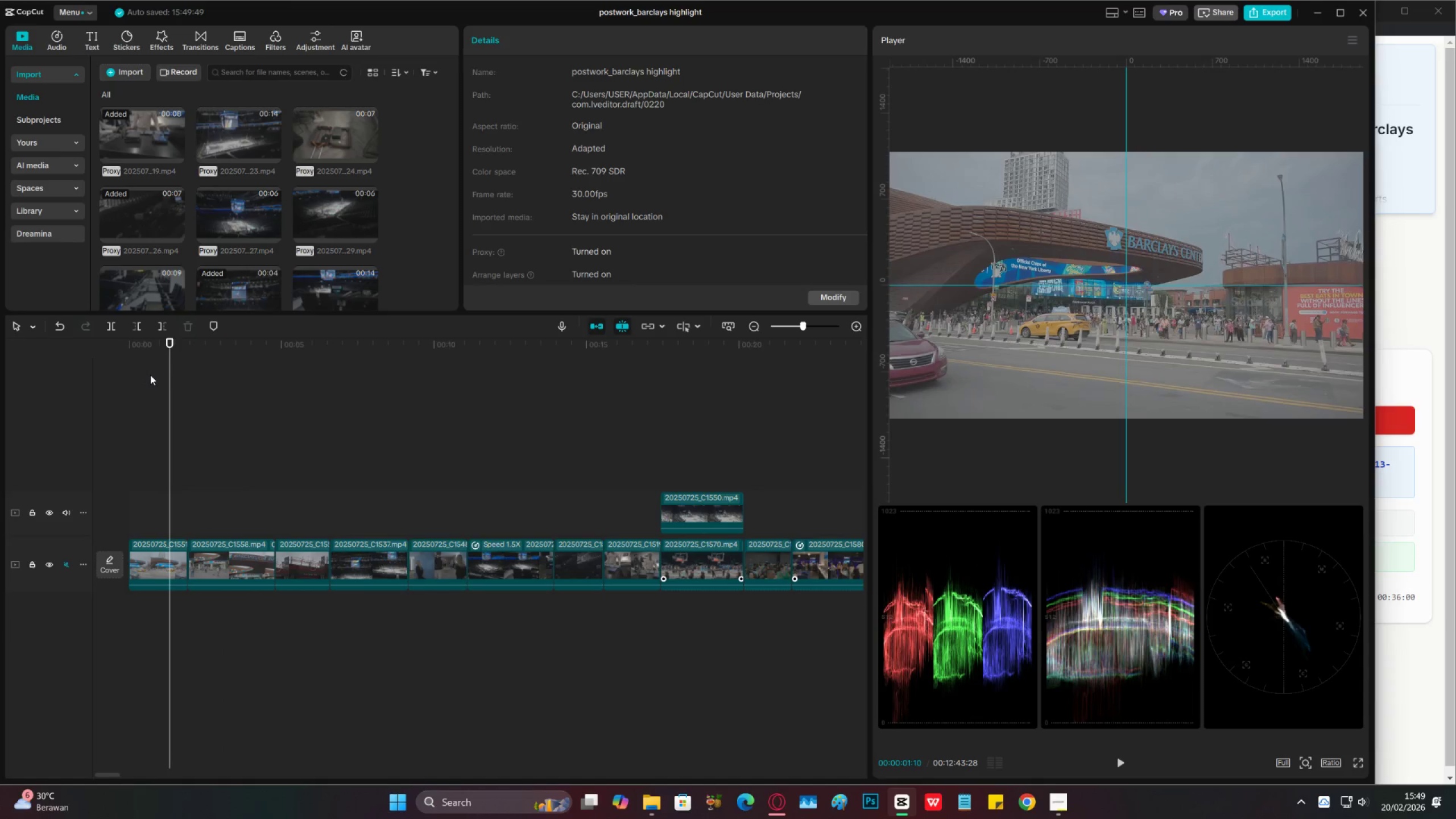 
key(Control+S)
 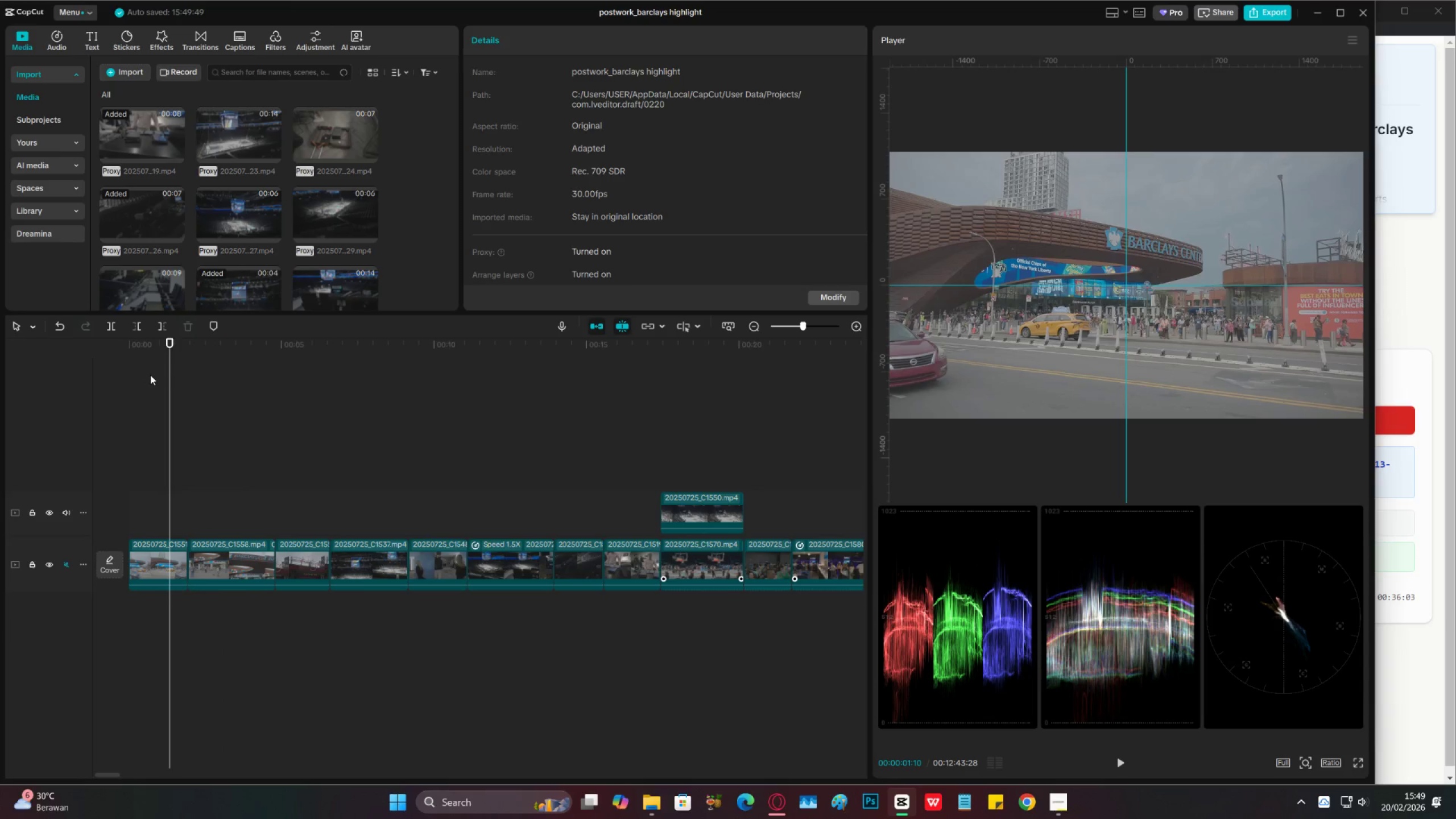 
key(Space)
 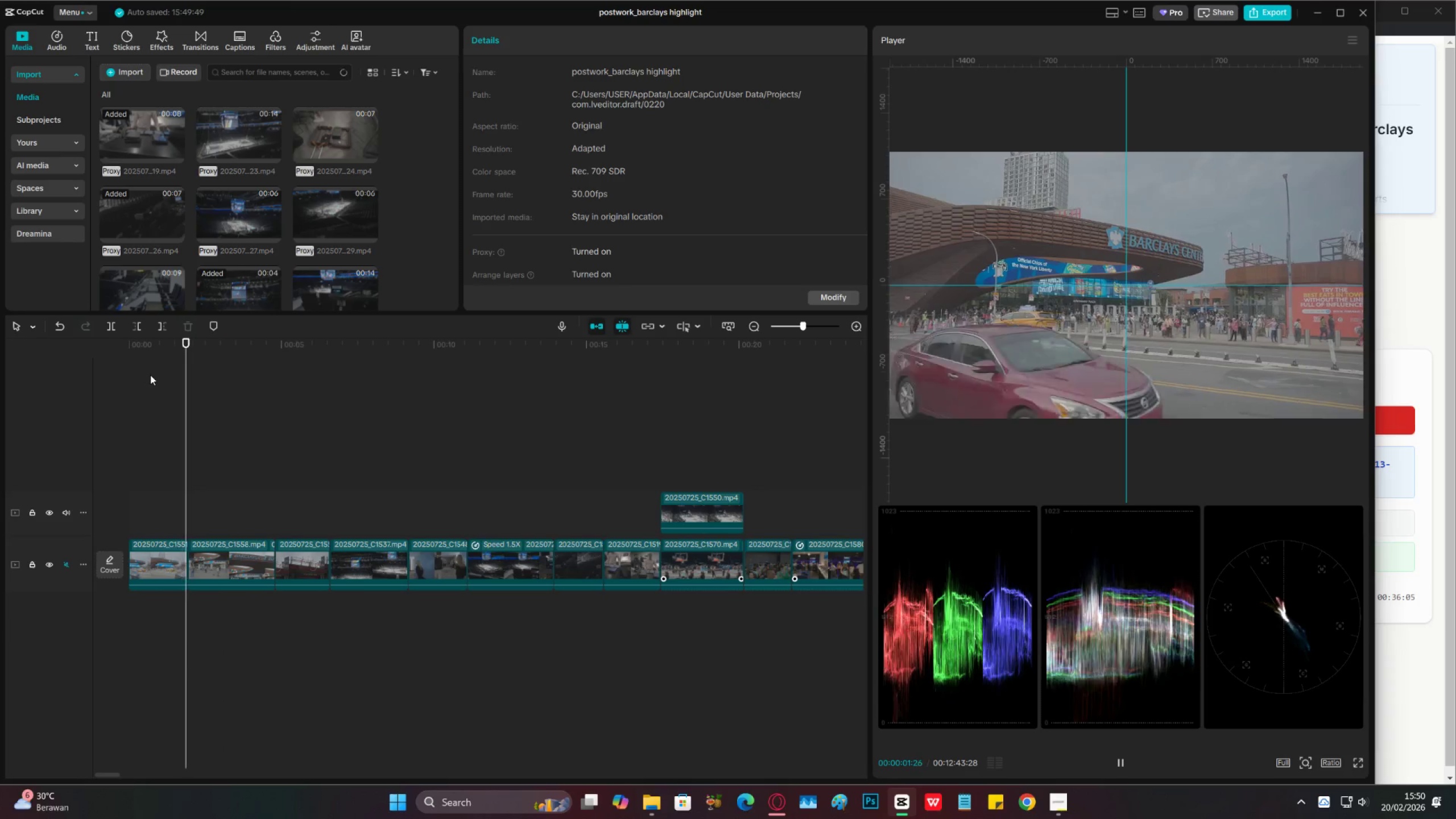 
key(Space)
 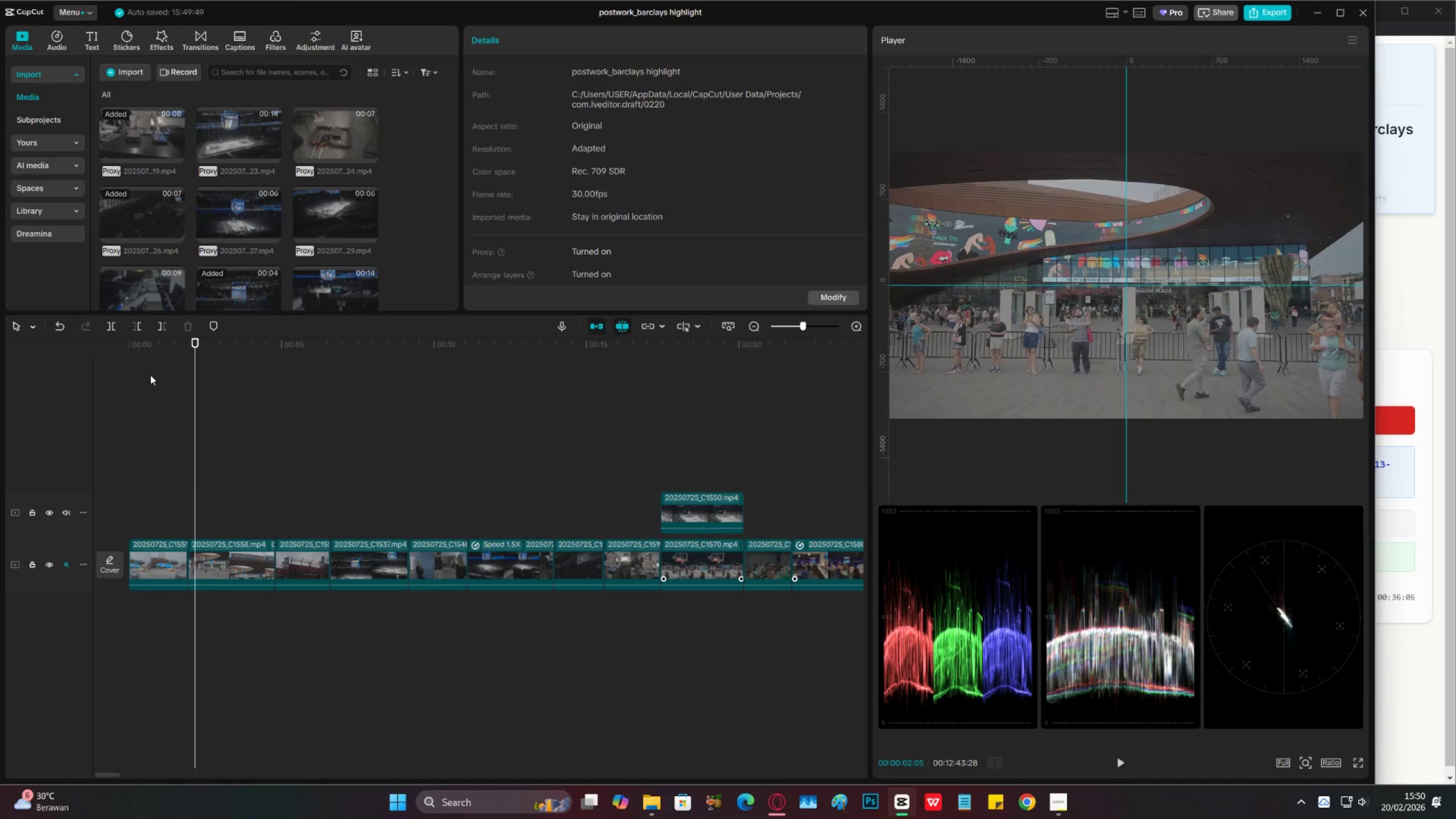 
key(Space)
 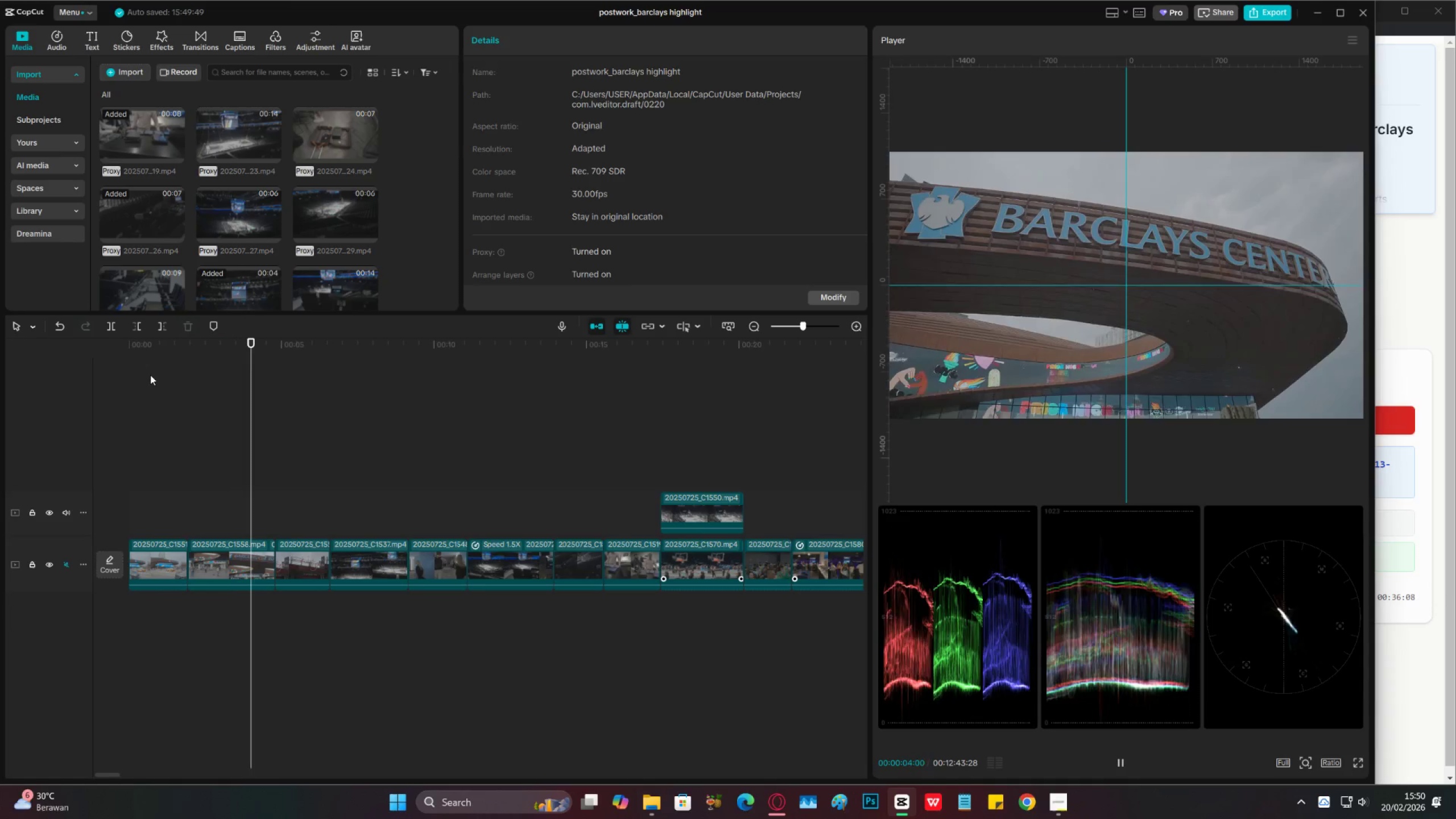 
key(Space)
 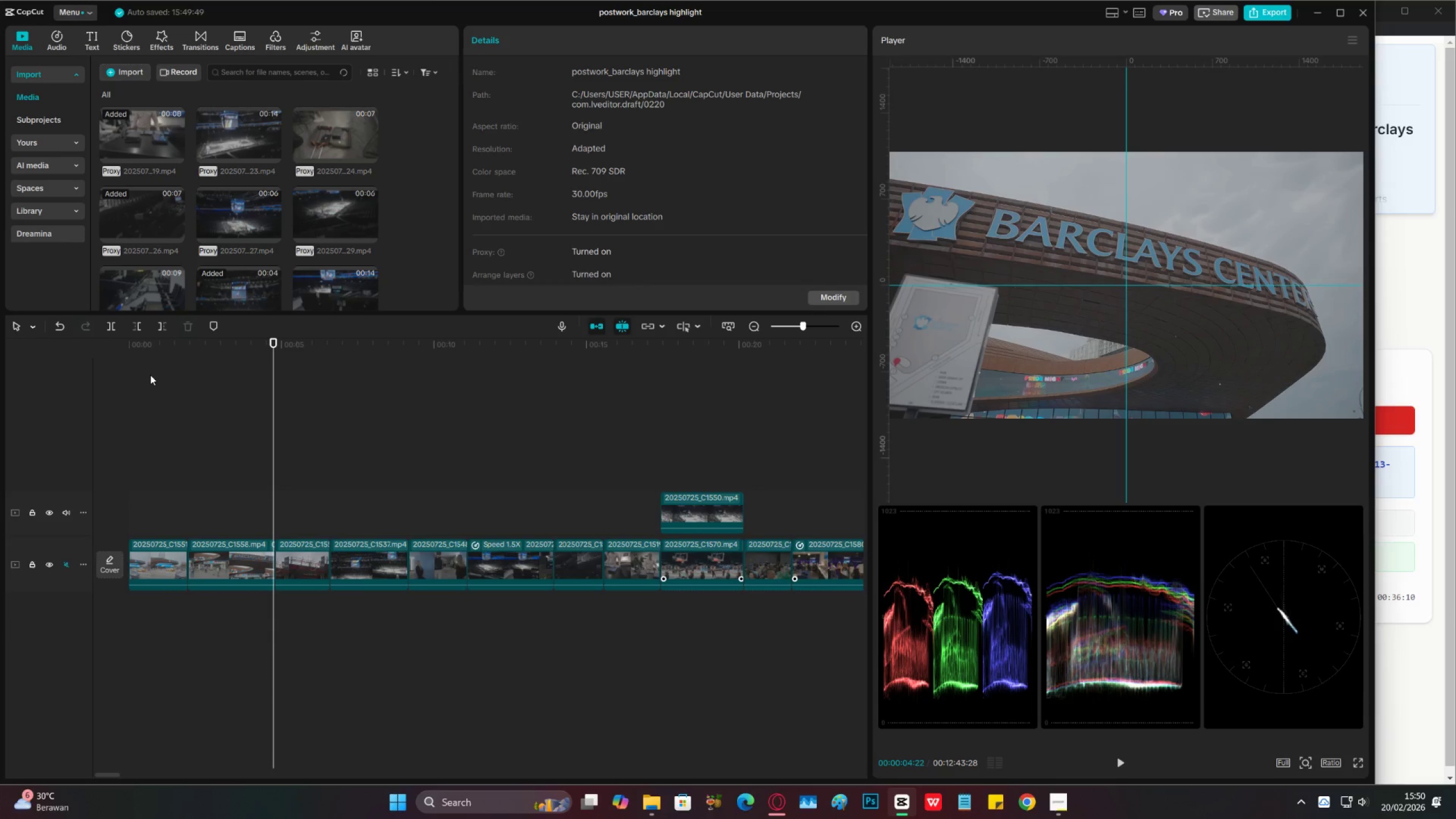 
key(Control+S)
 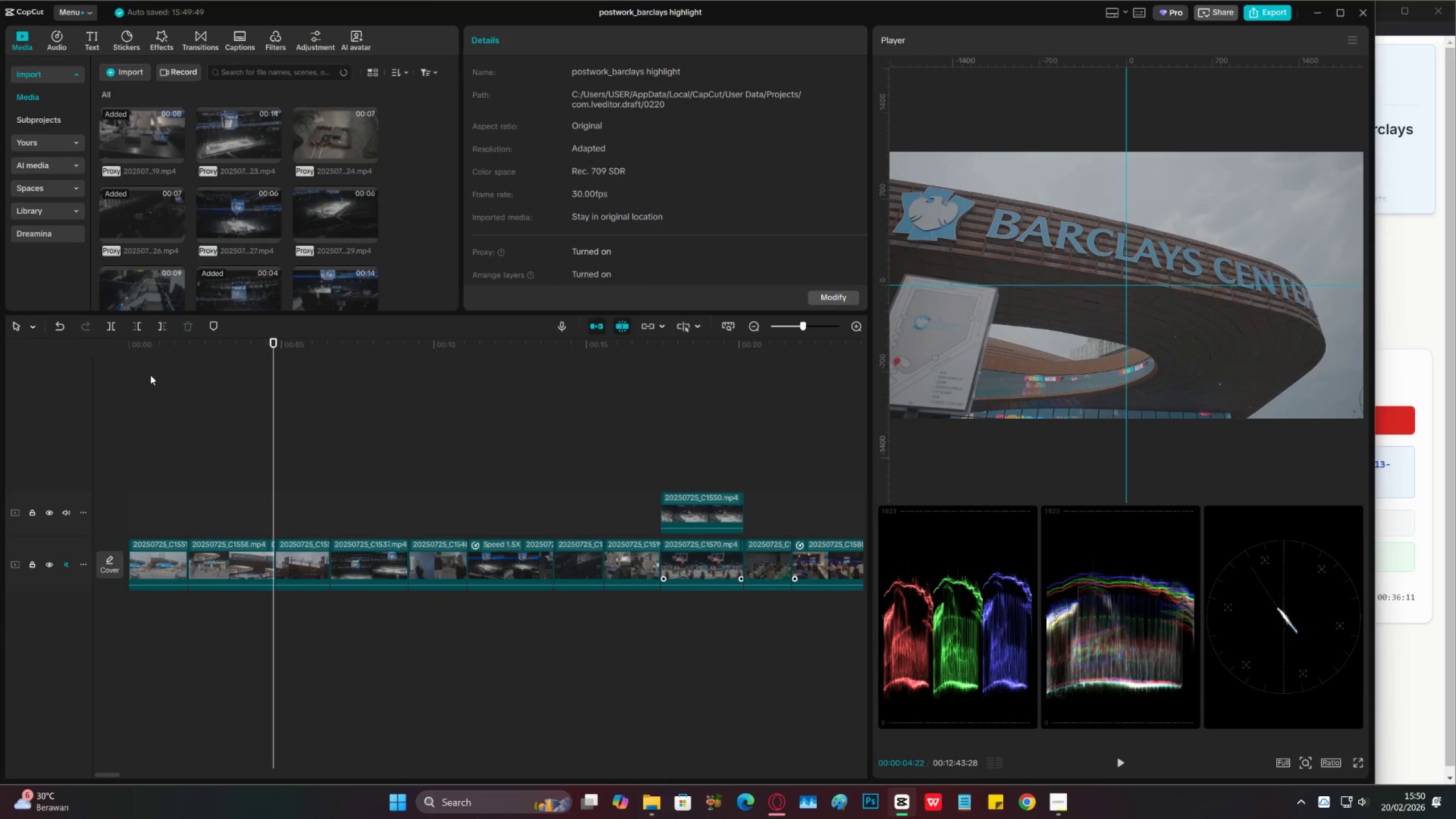 
key(CapsLock)
 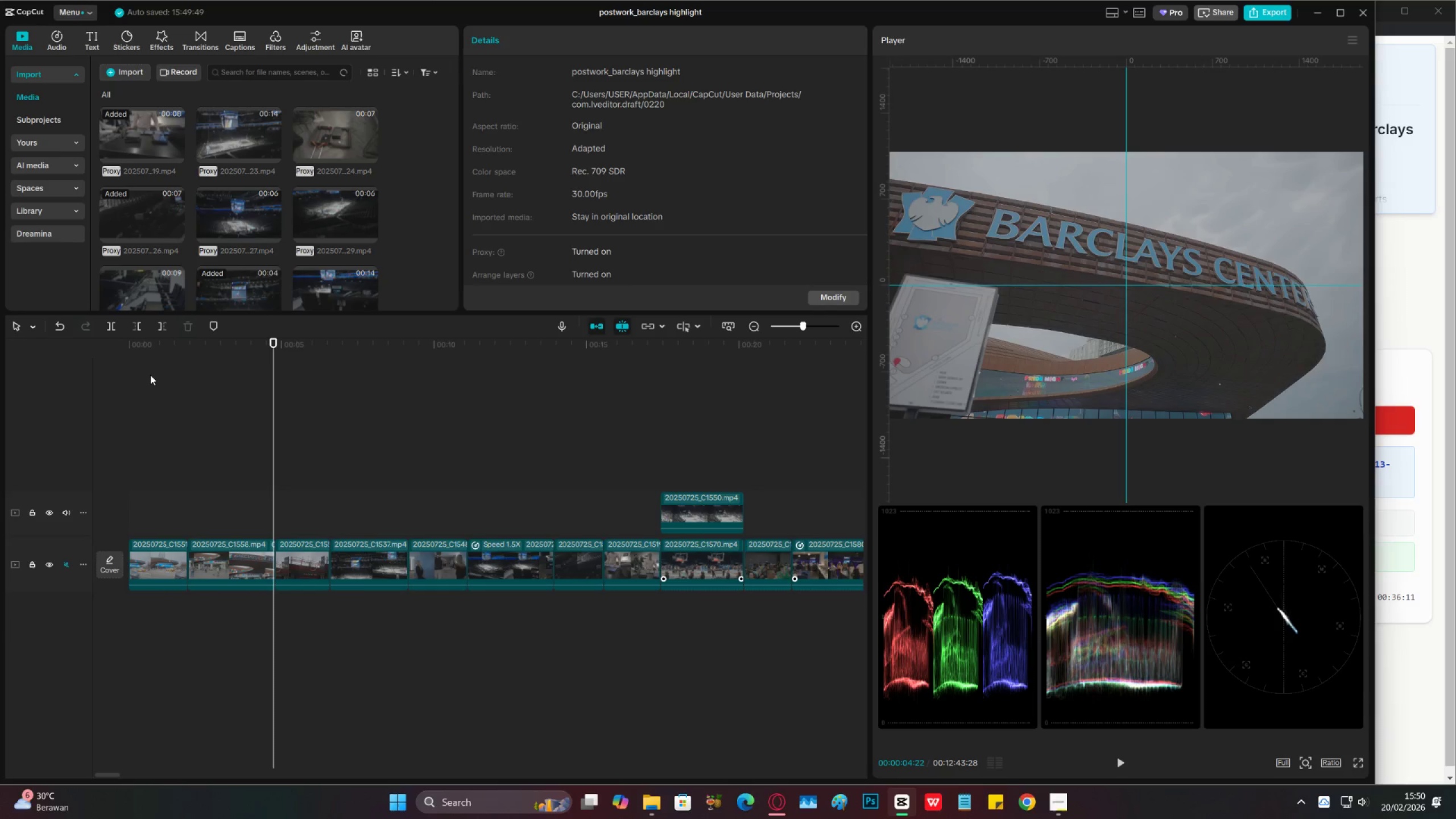 
key(CapsLock)
 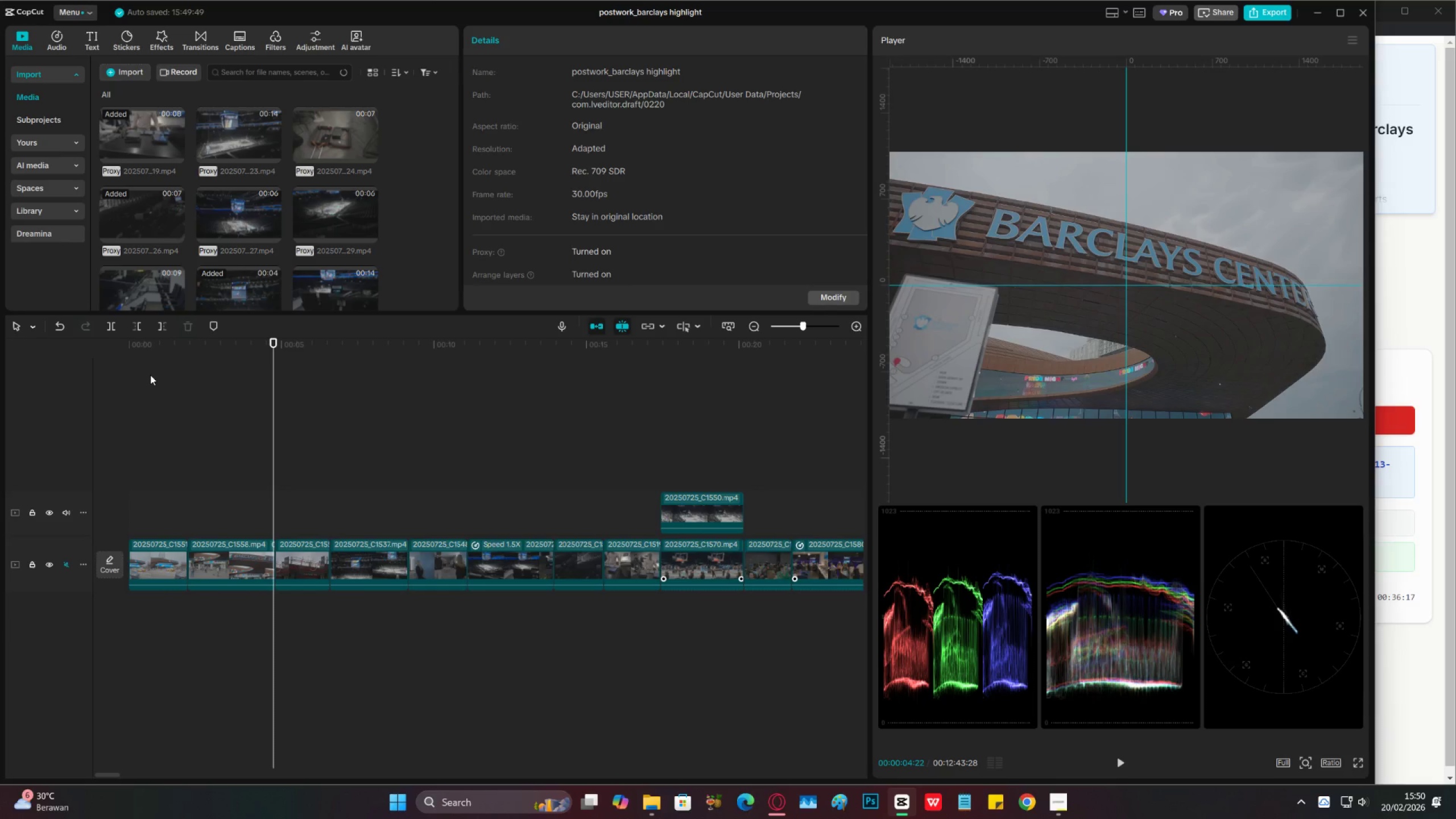 
wait(7.47)
 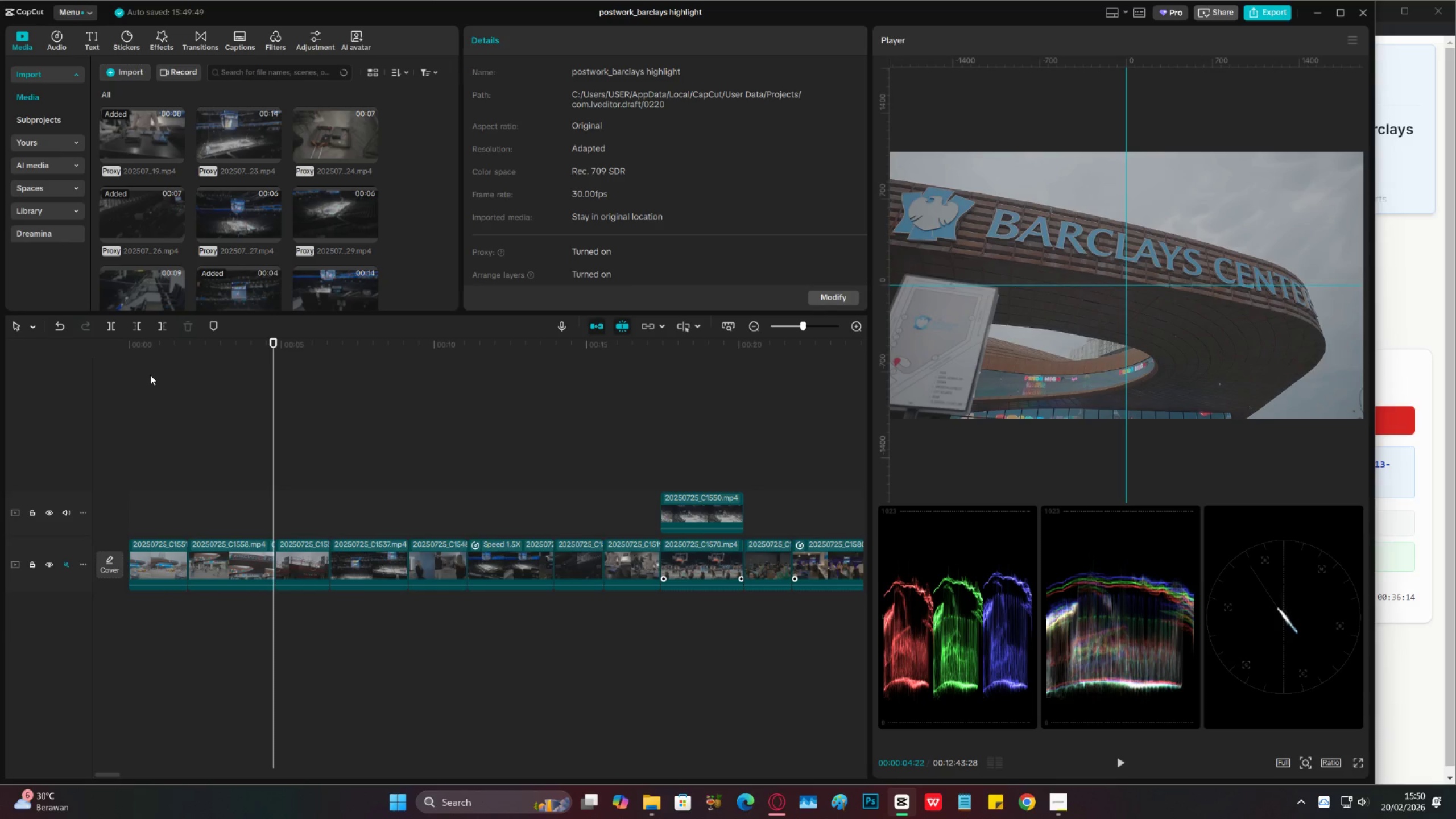 
key(Space)
 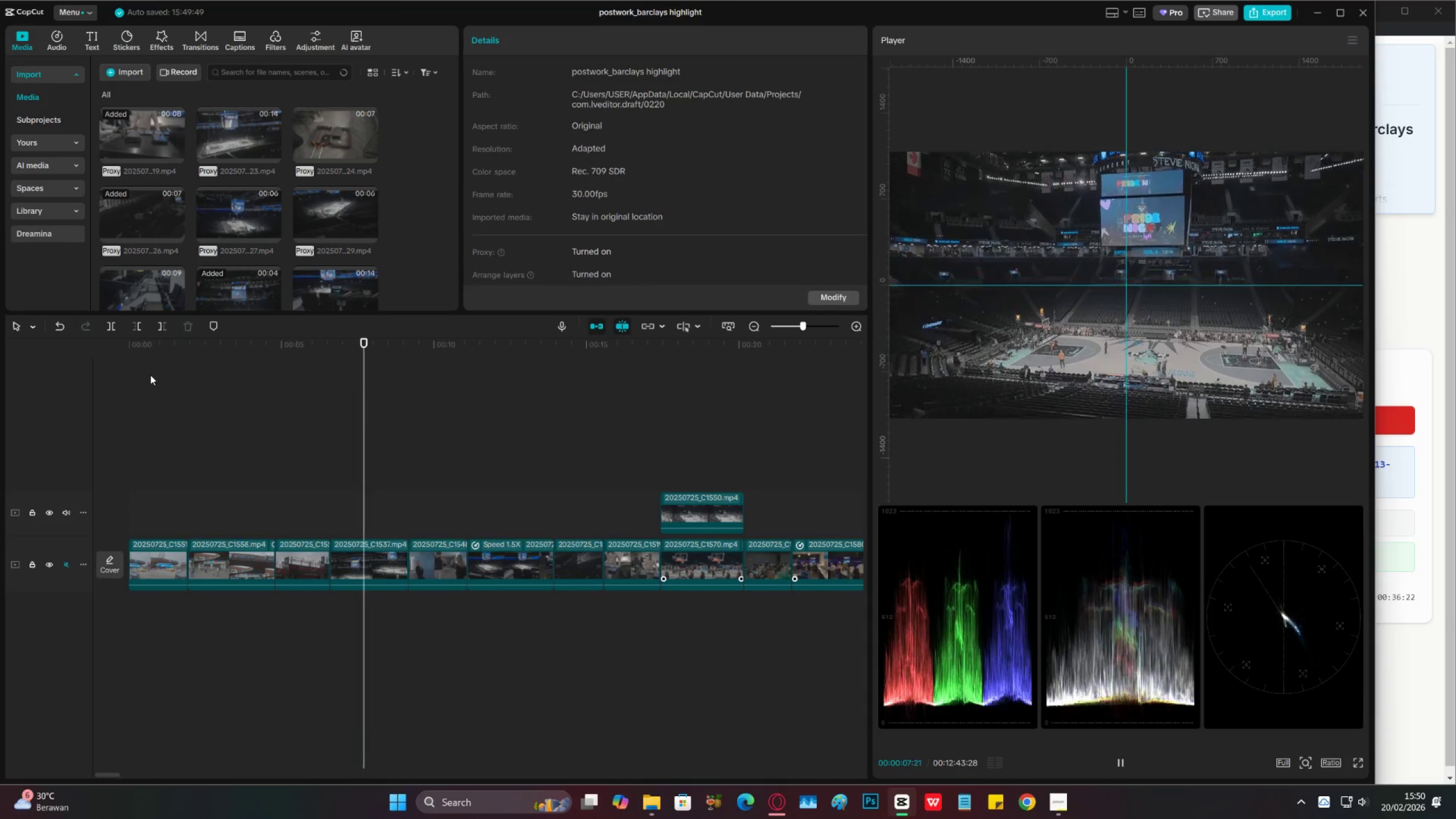 
key(Space)
 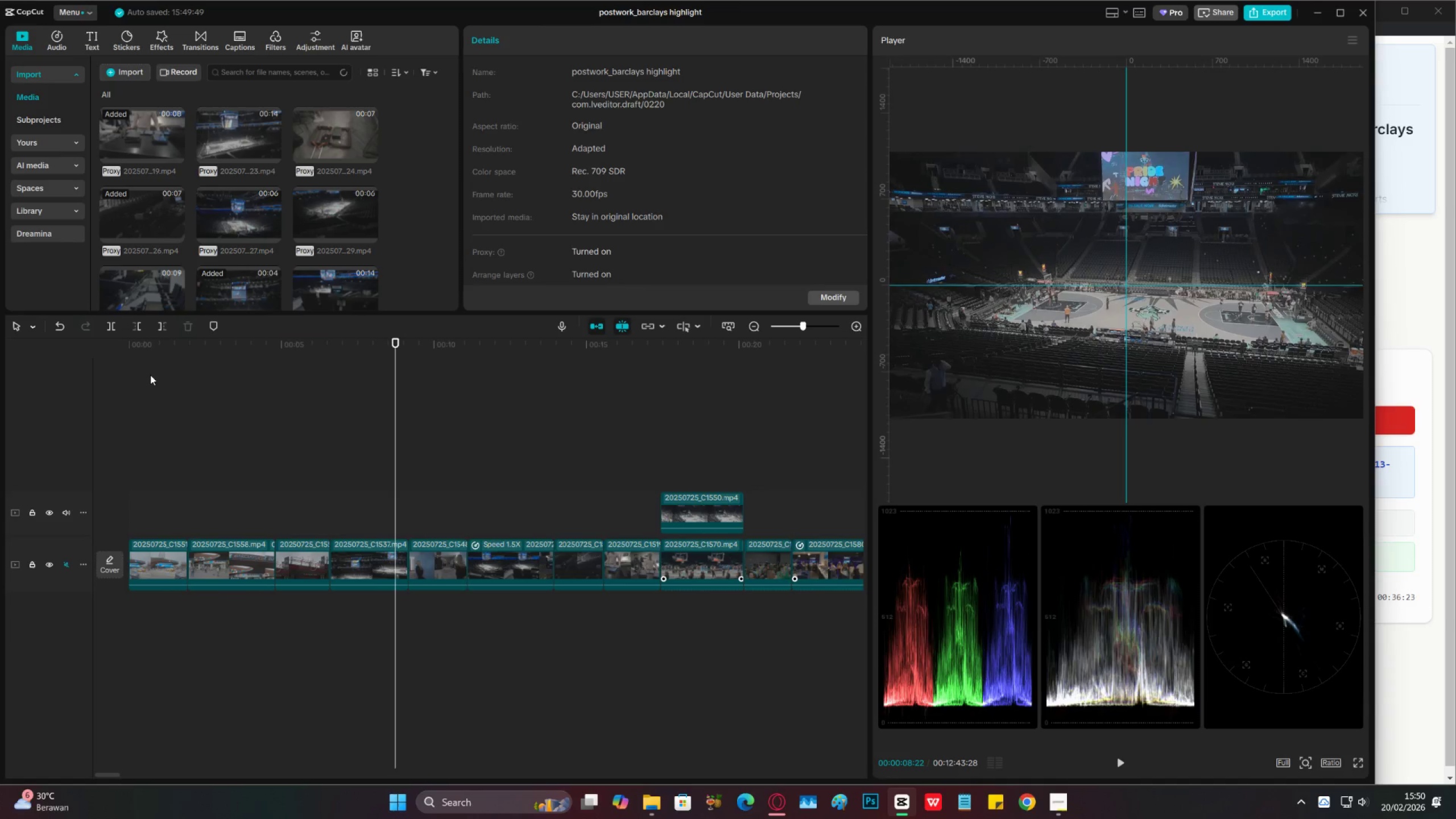 
key(Space)
 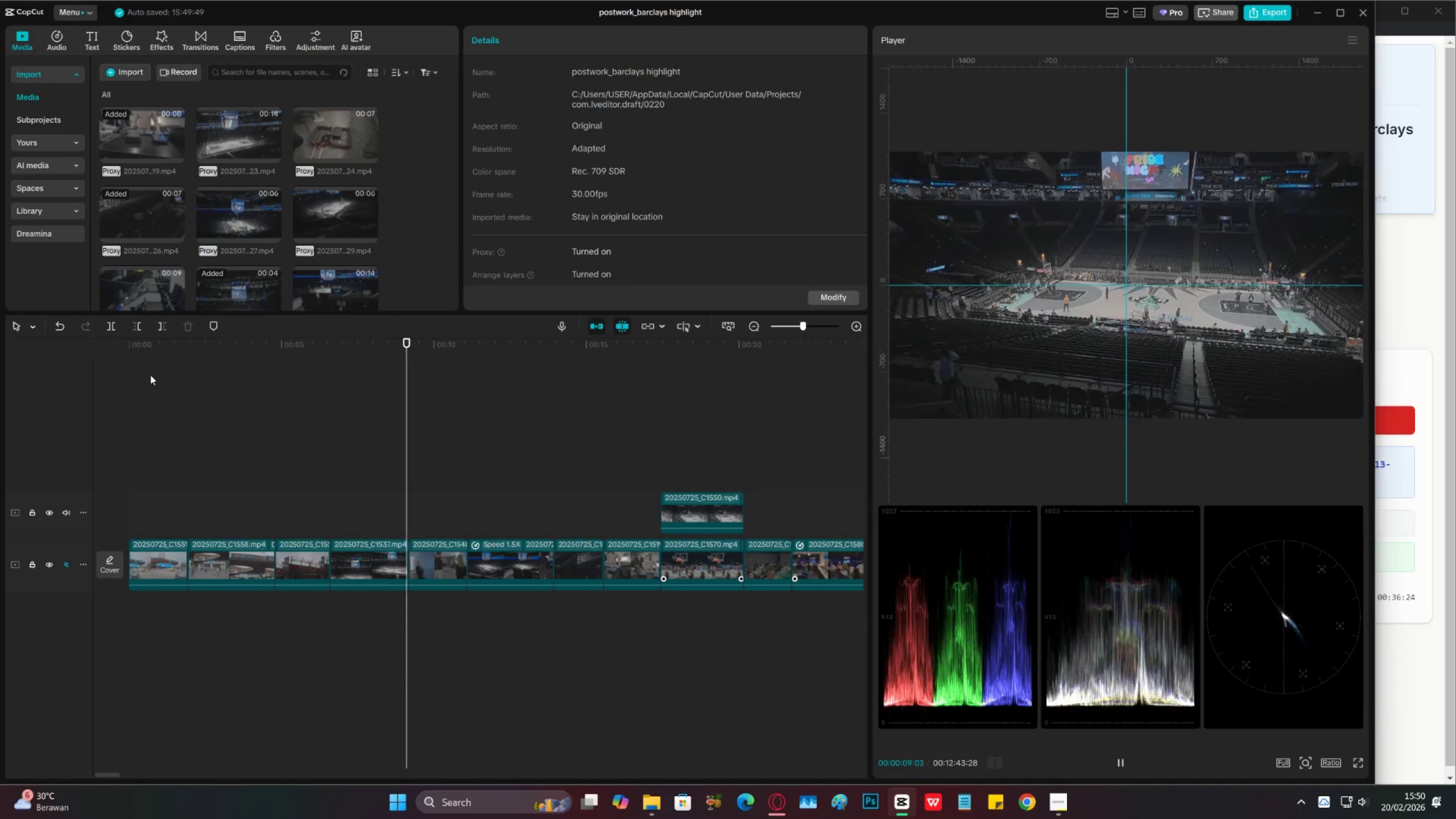 
key(Space)
 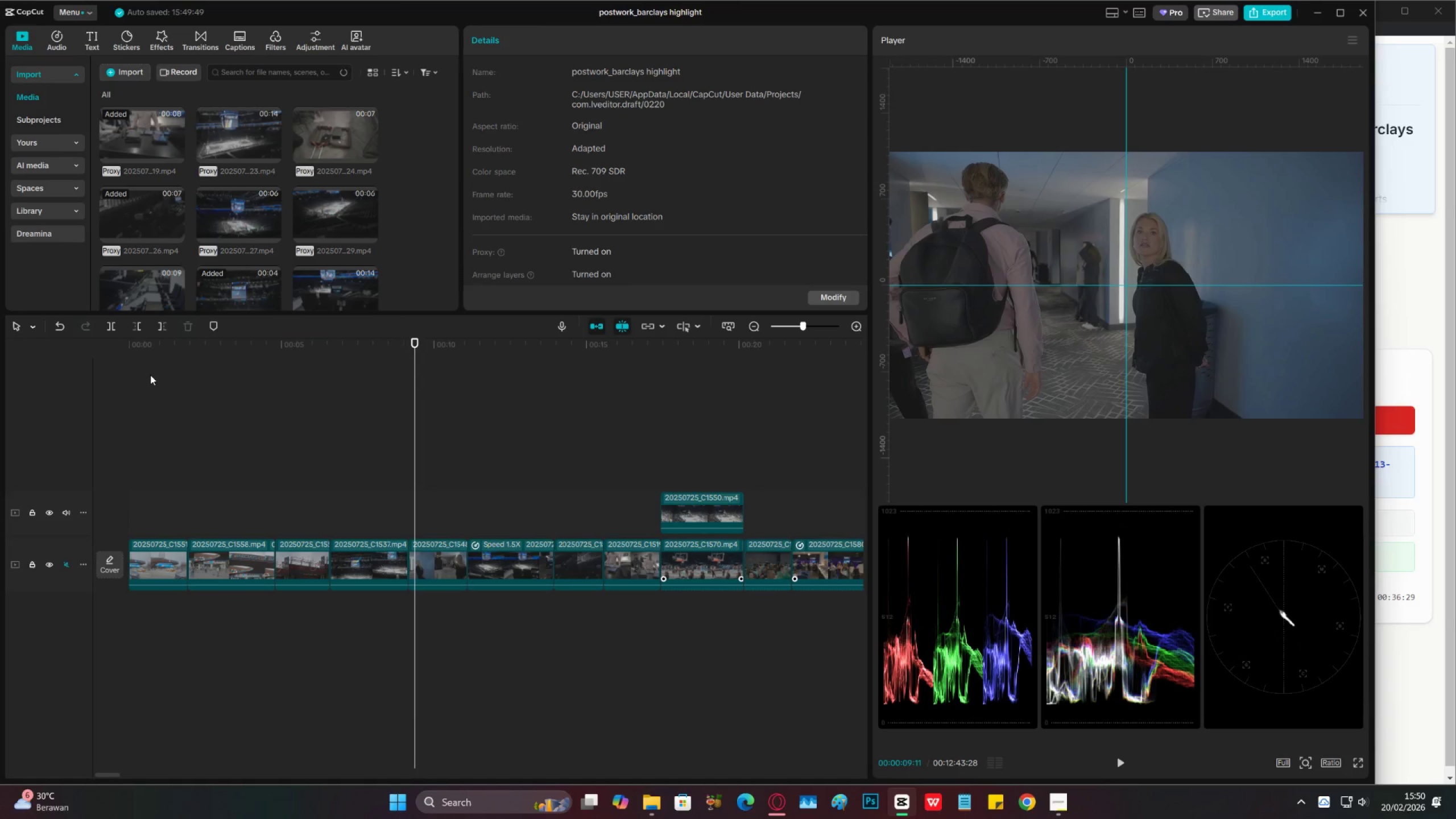 
wait(6.94)
 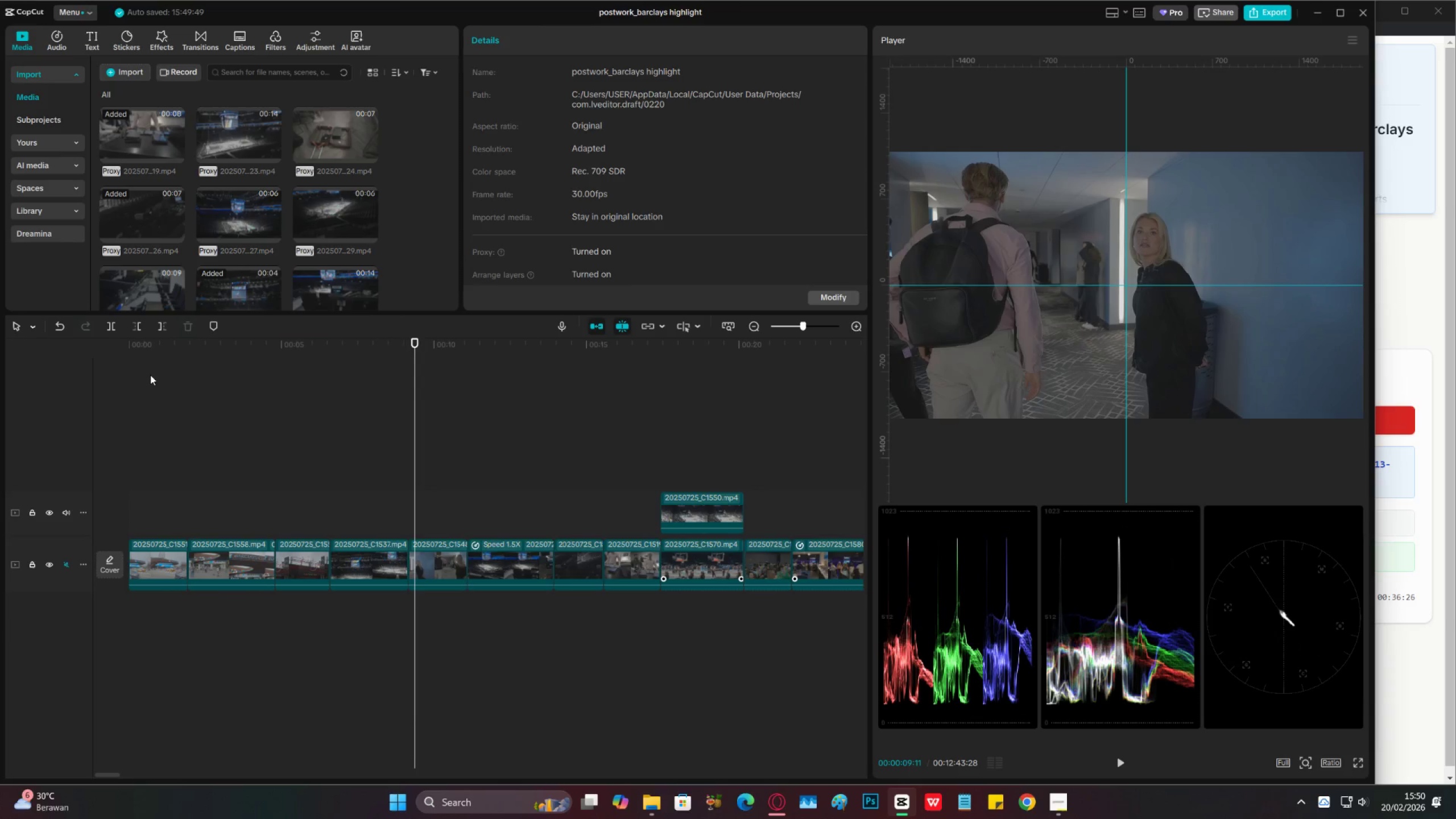 
key(Space)
 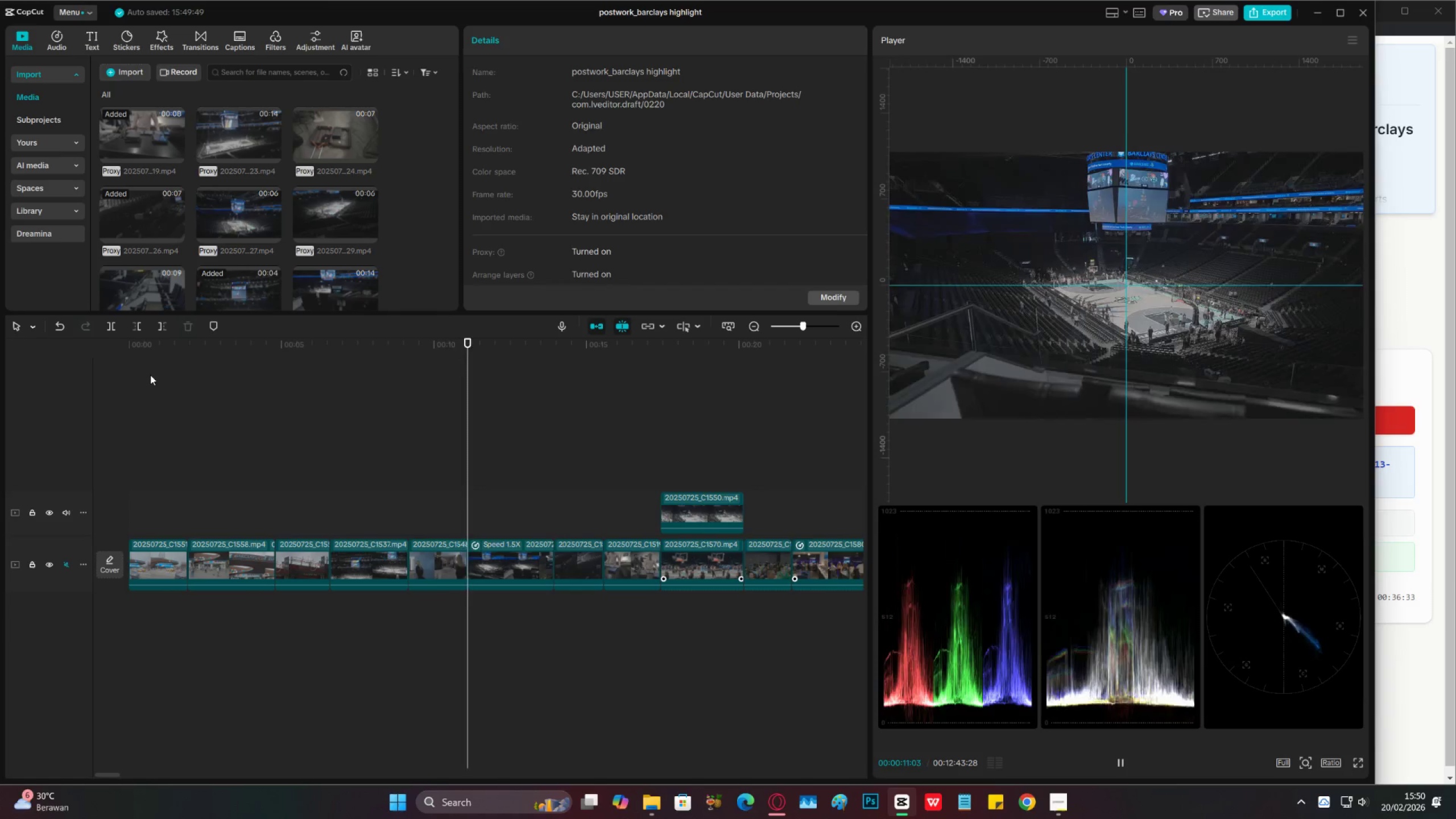 
key(Space)
 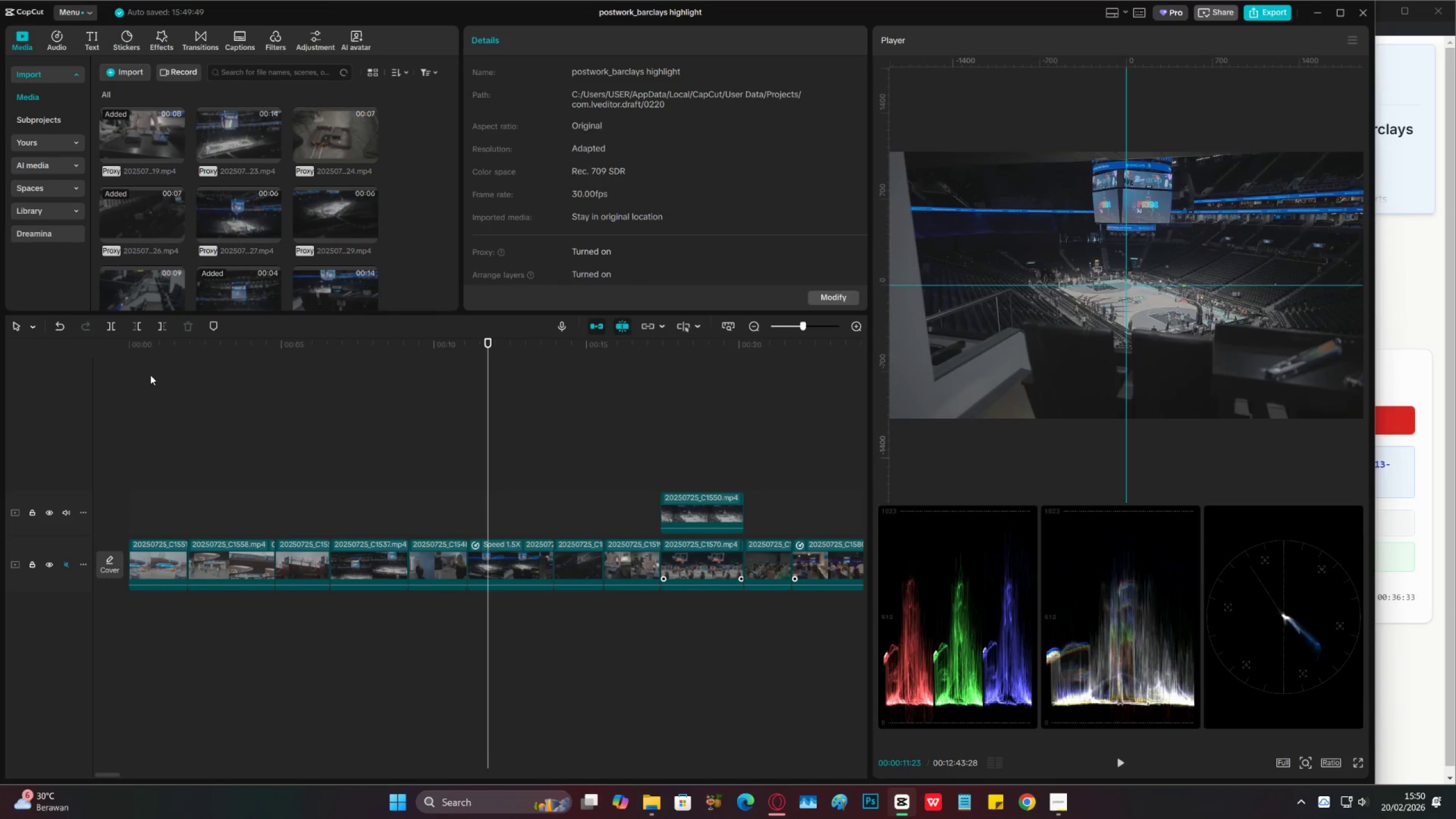 
key(Space)
 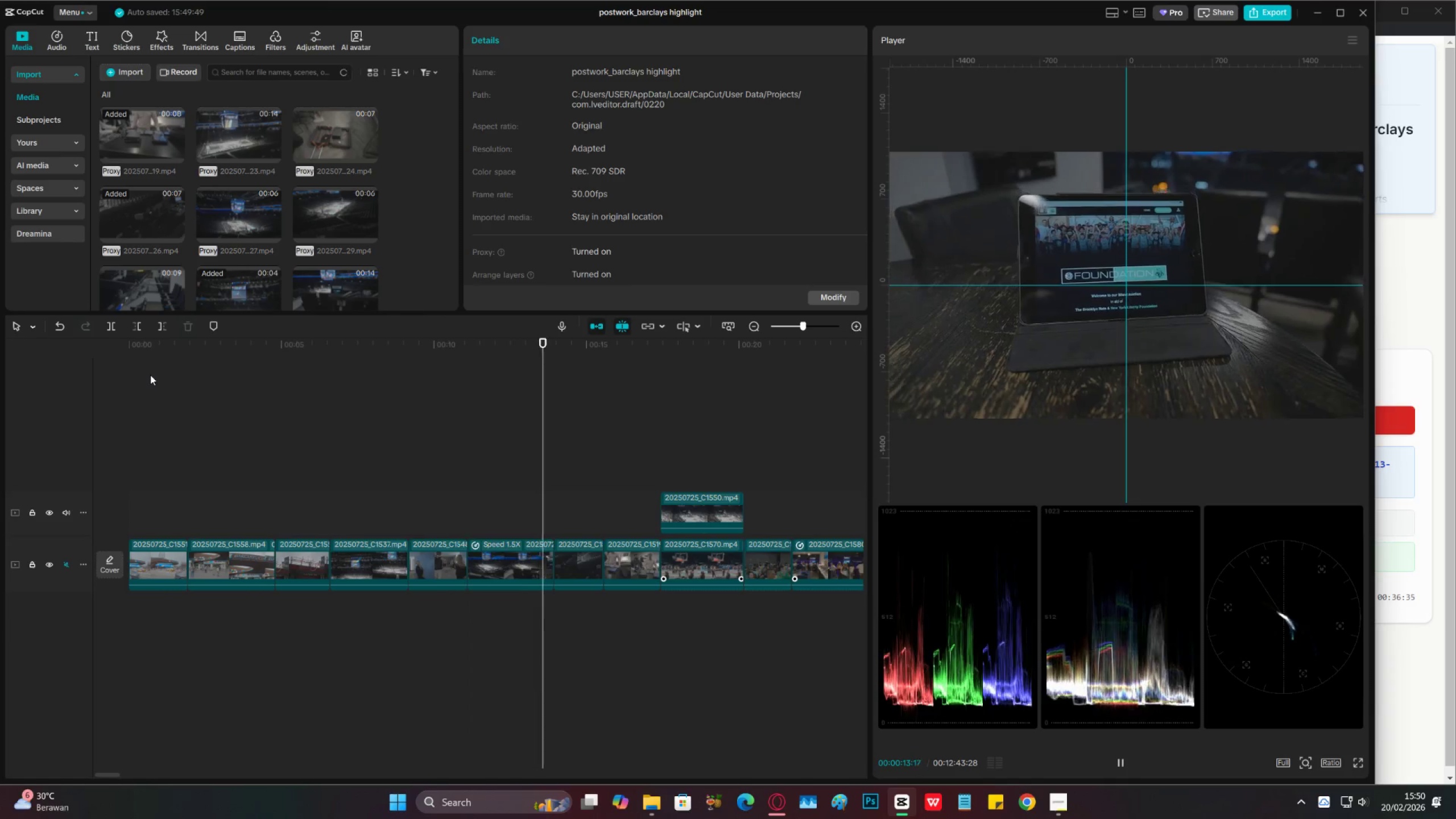 
key(Space)
 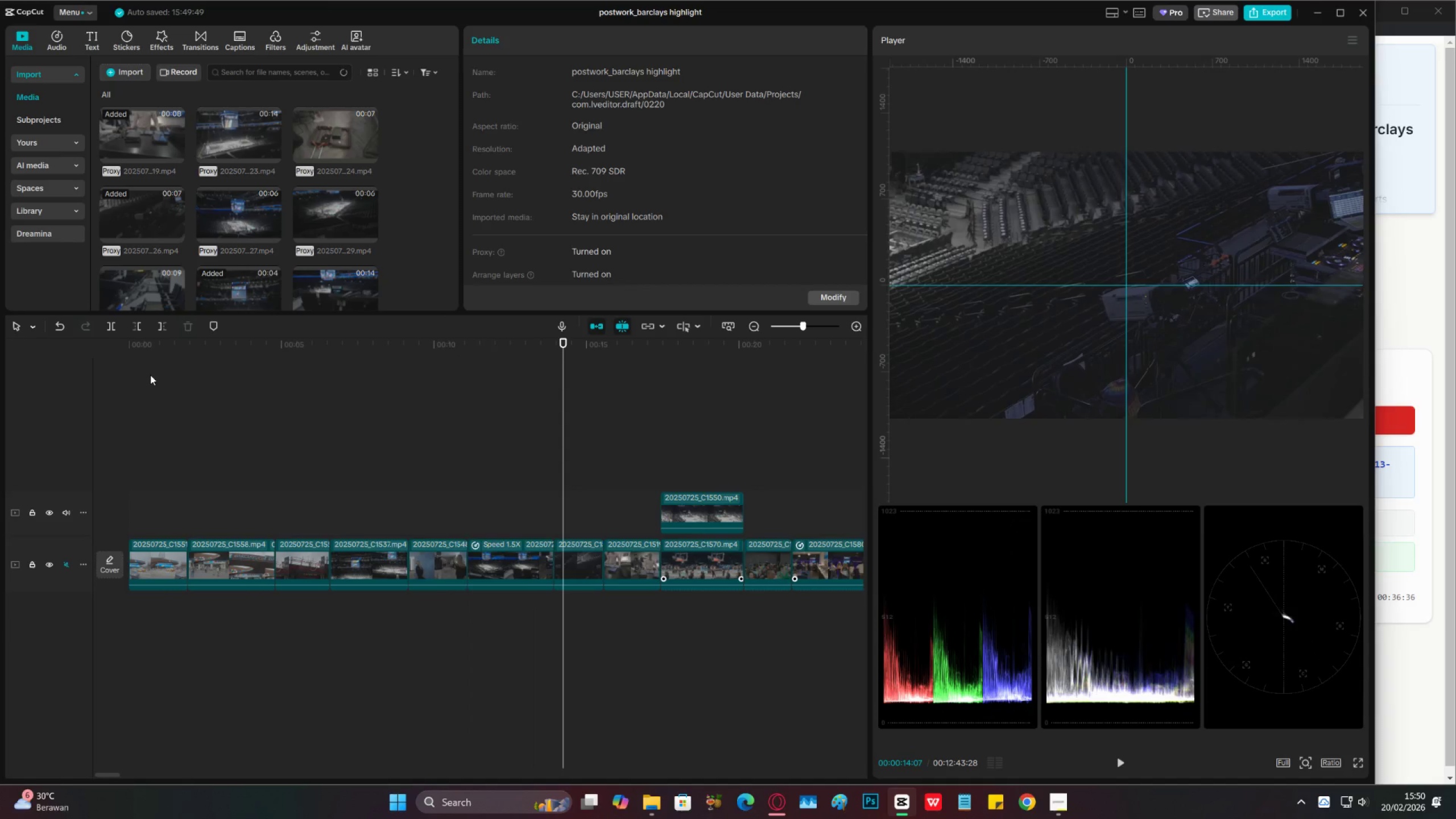 
key(Space)
 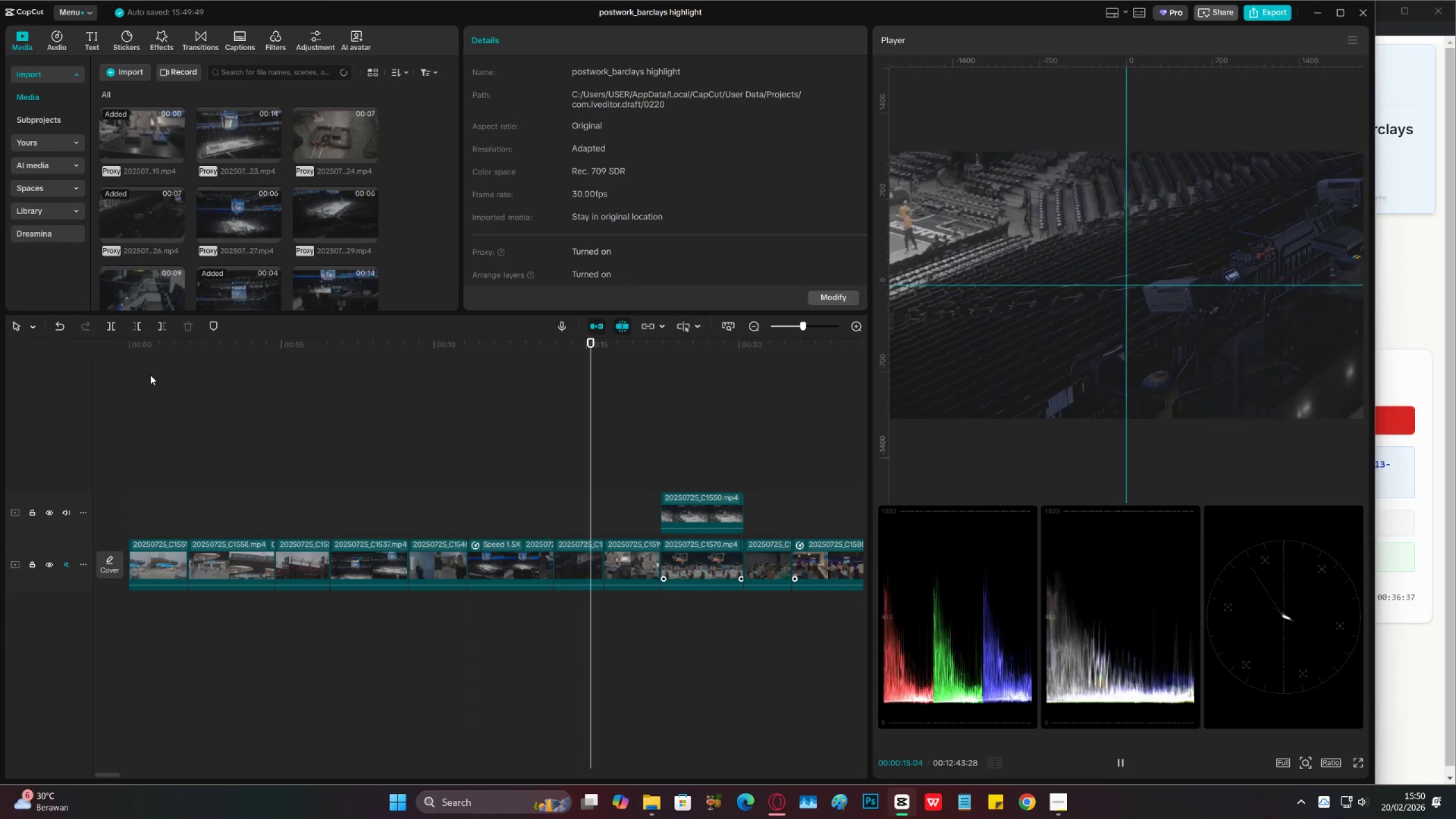 
key(Space)
 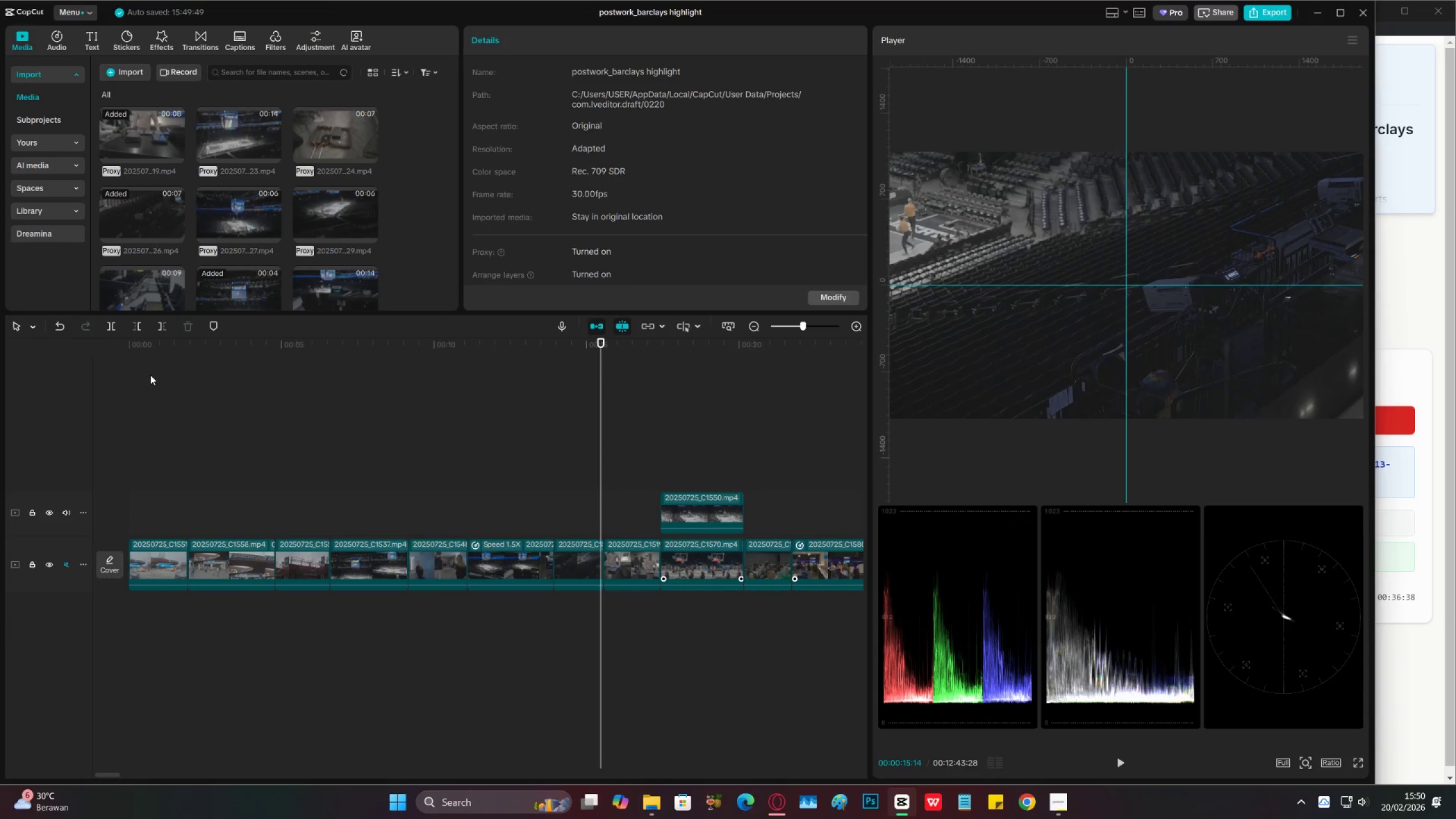 
key(Space)
 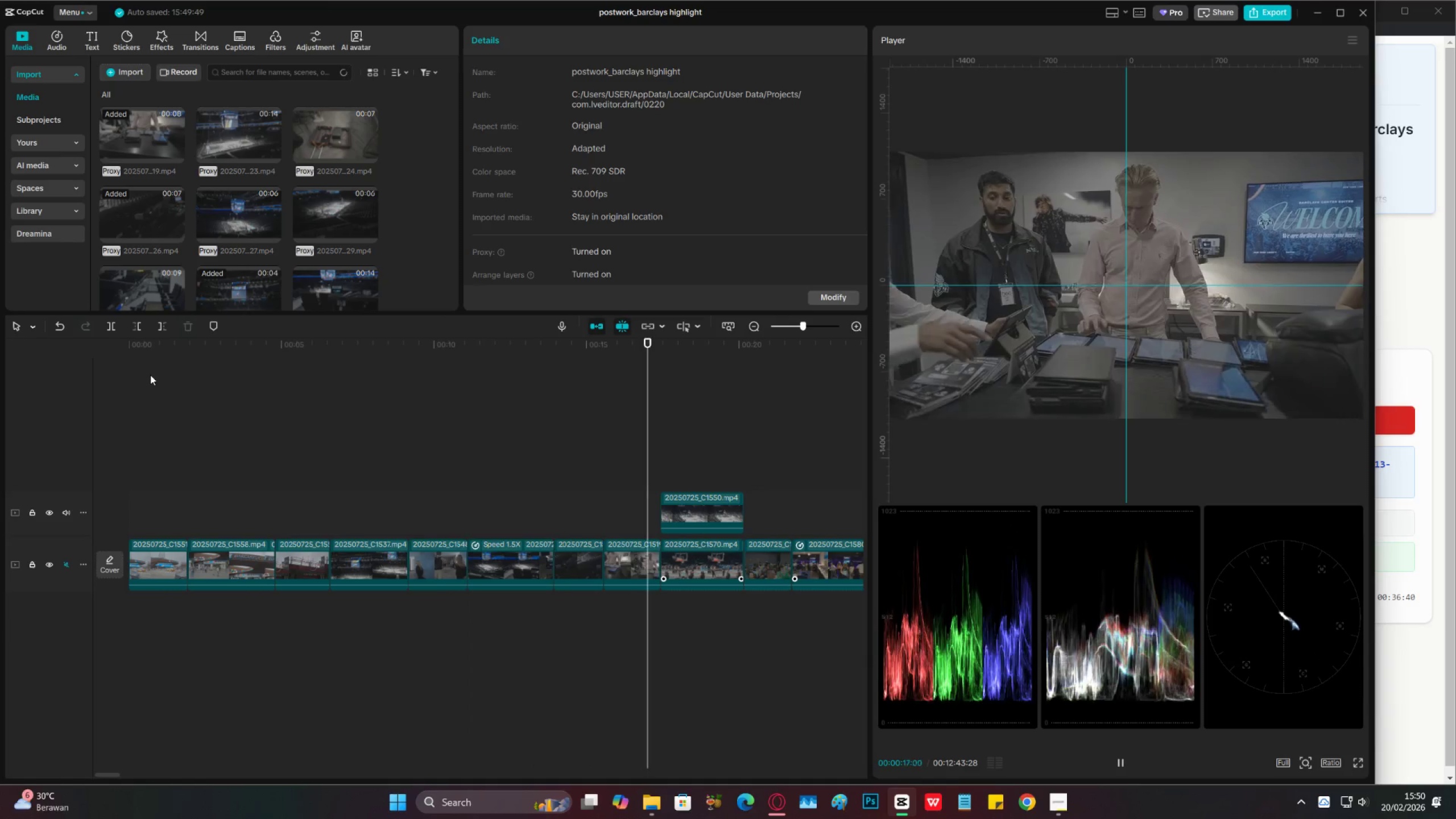 
key(Space)
 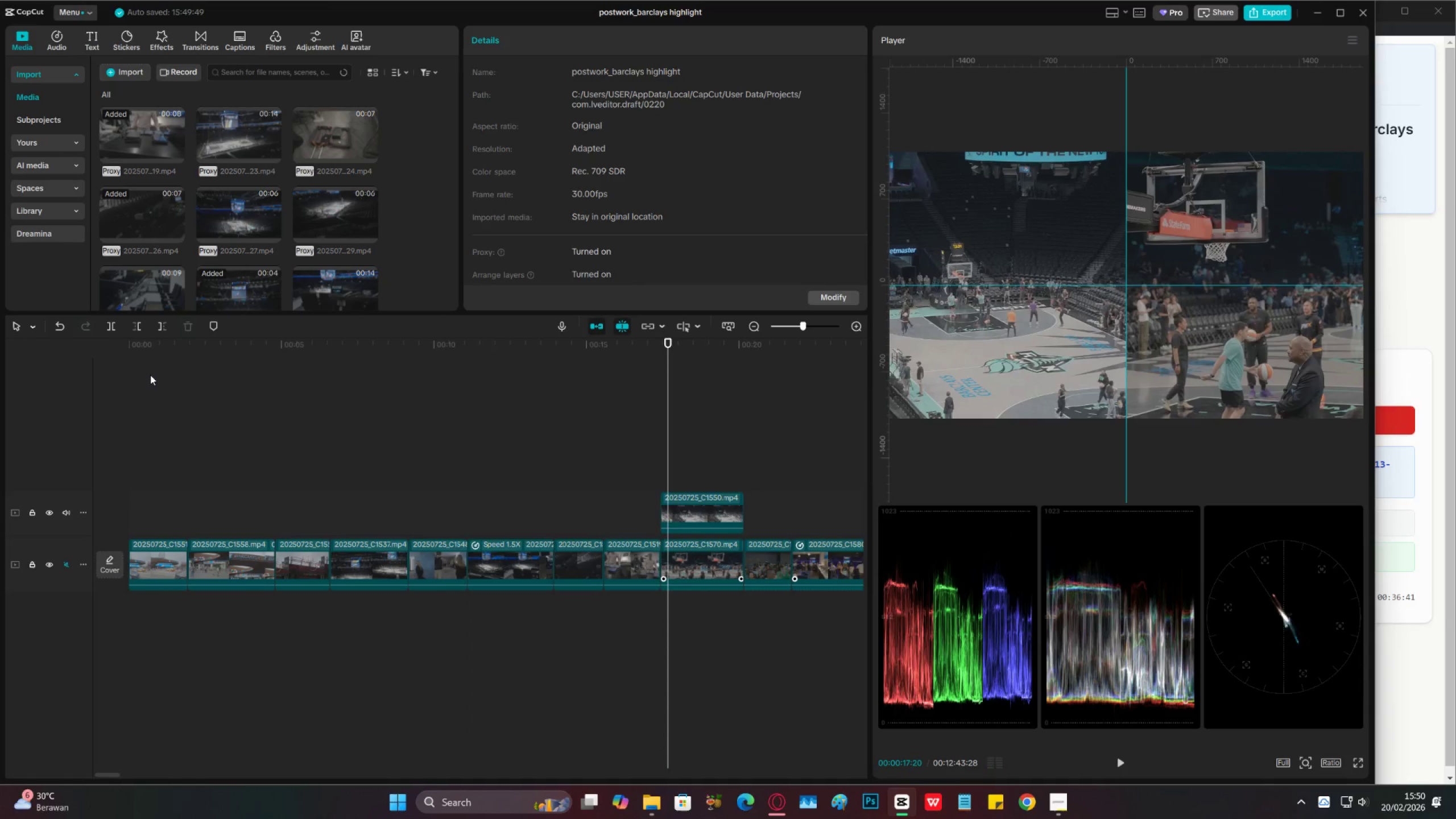 
key(Space)
 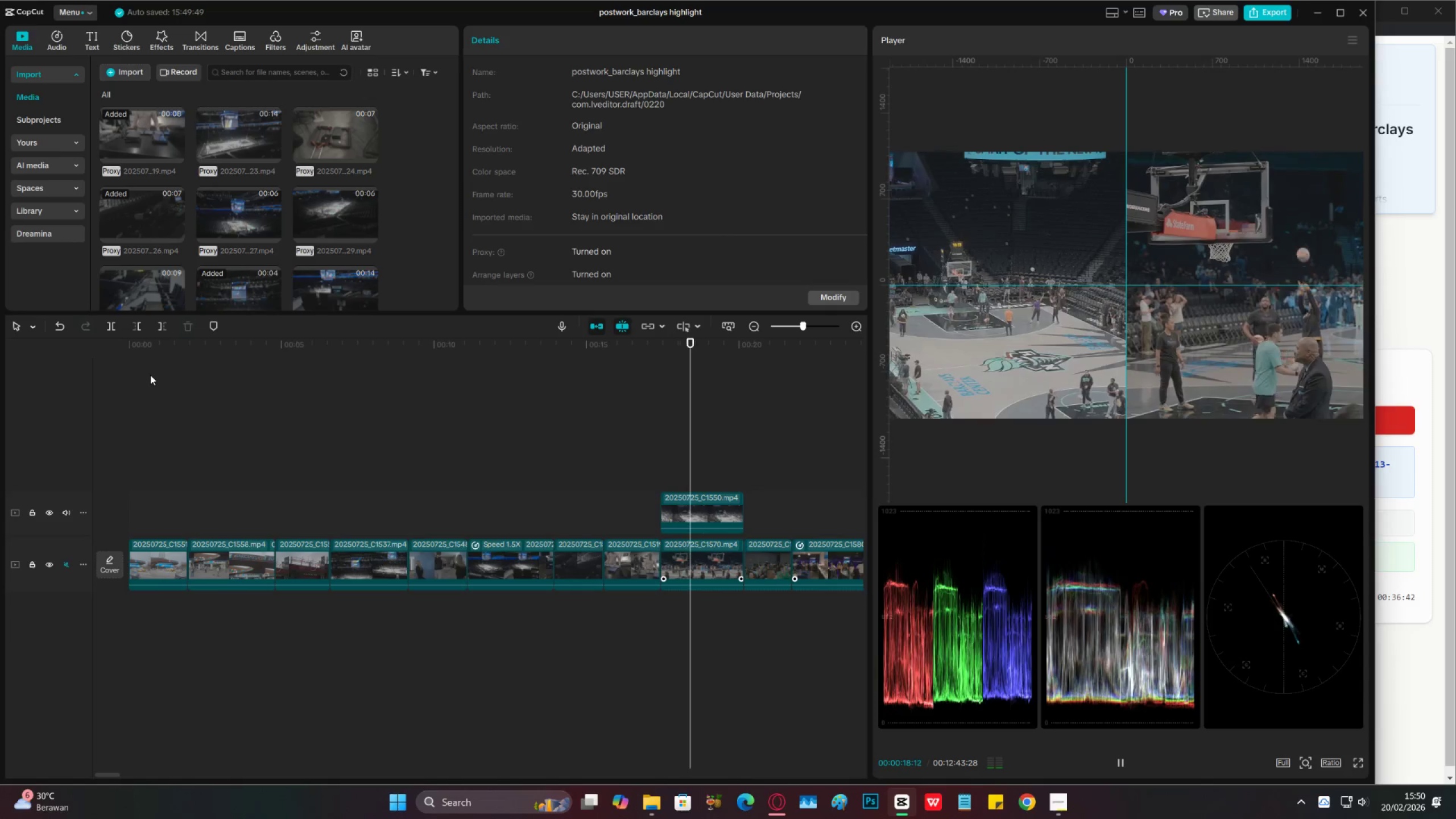 
key(Space)
 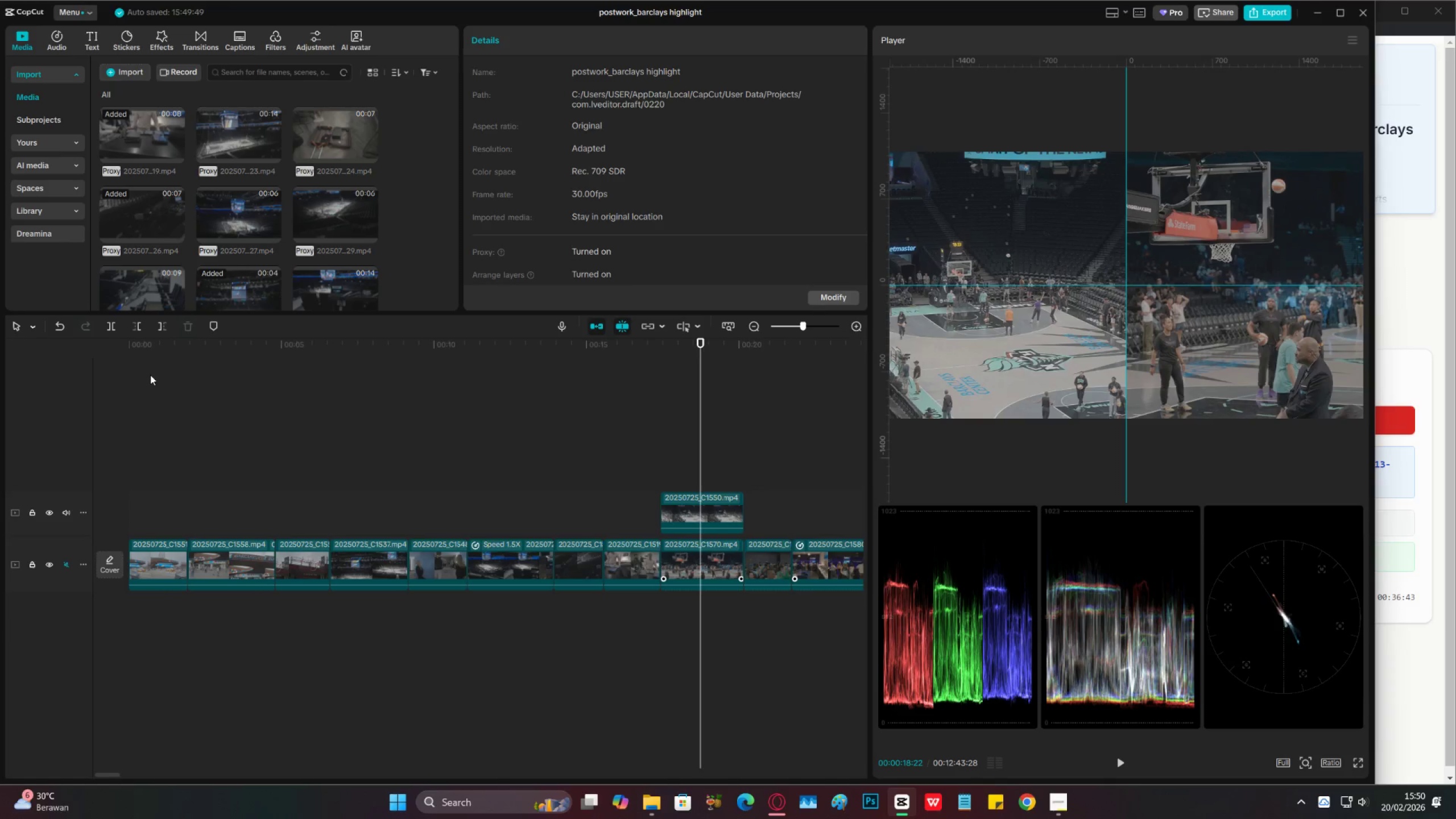 
hold_key(key=ControlLeft, duration=0.7)
 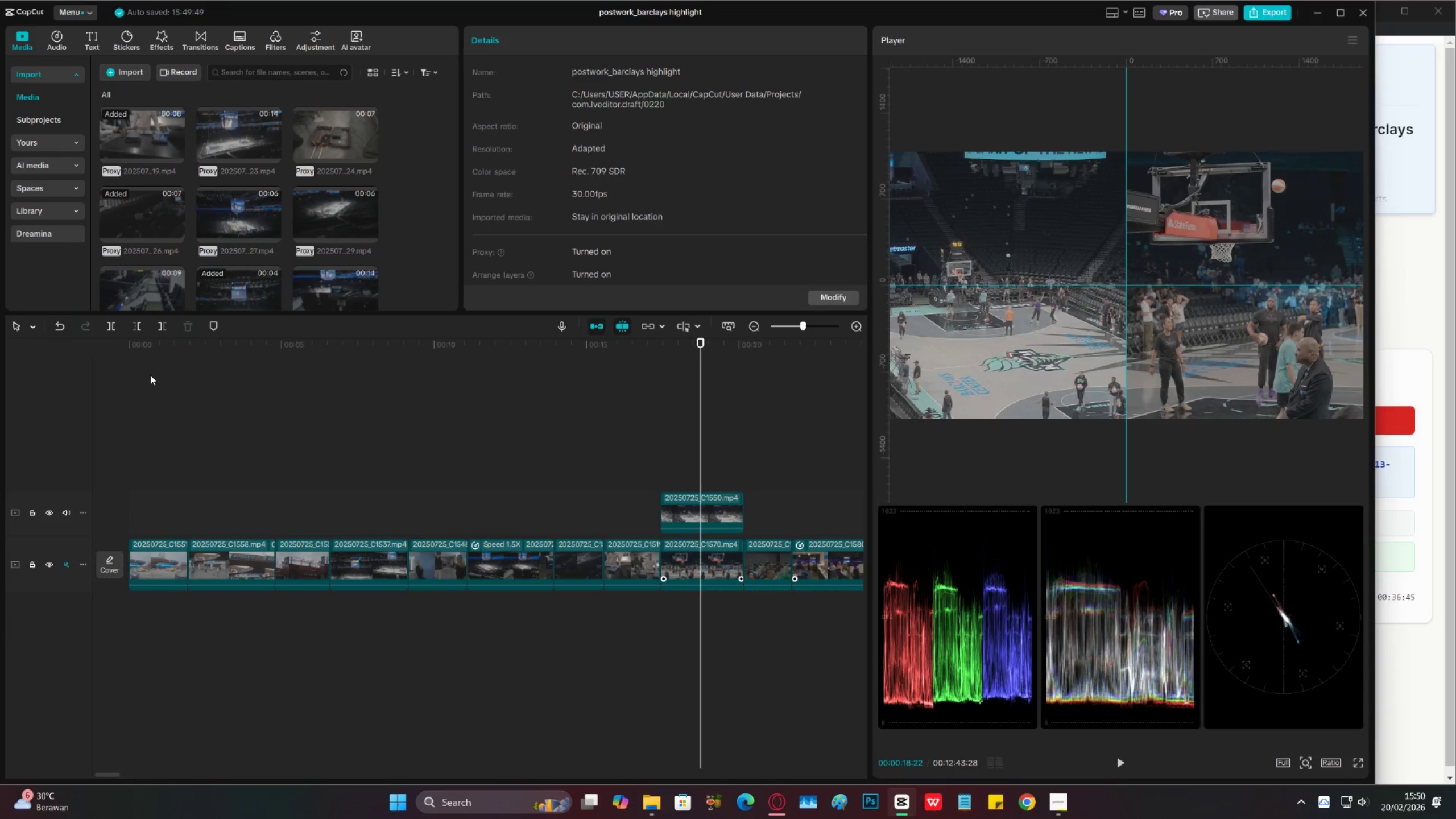 
key(Control+S)
 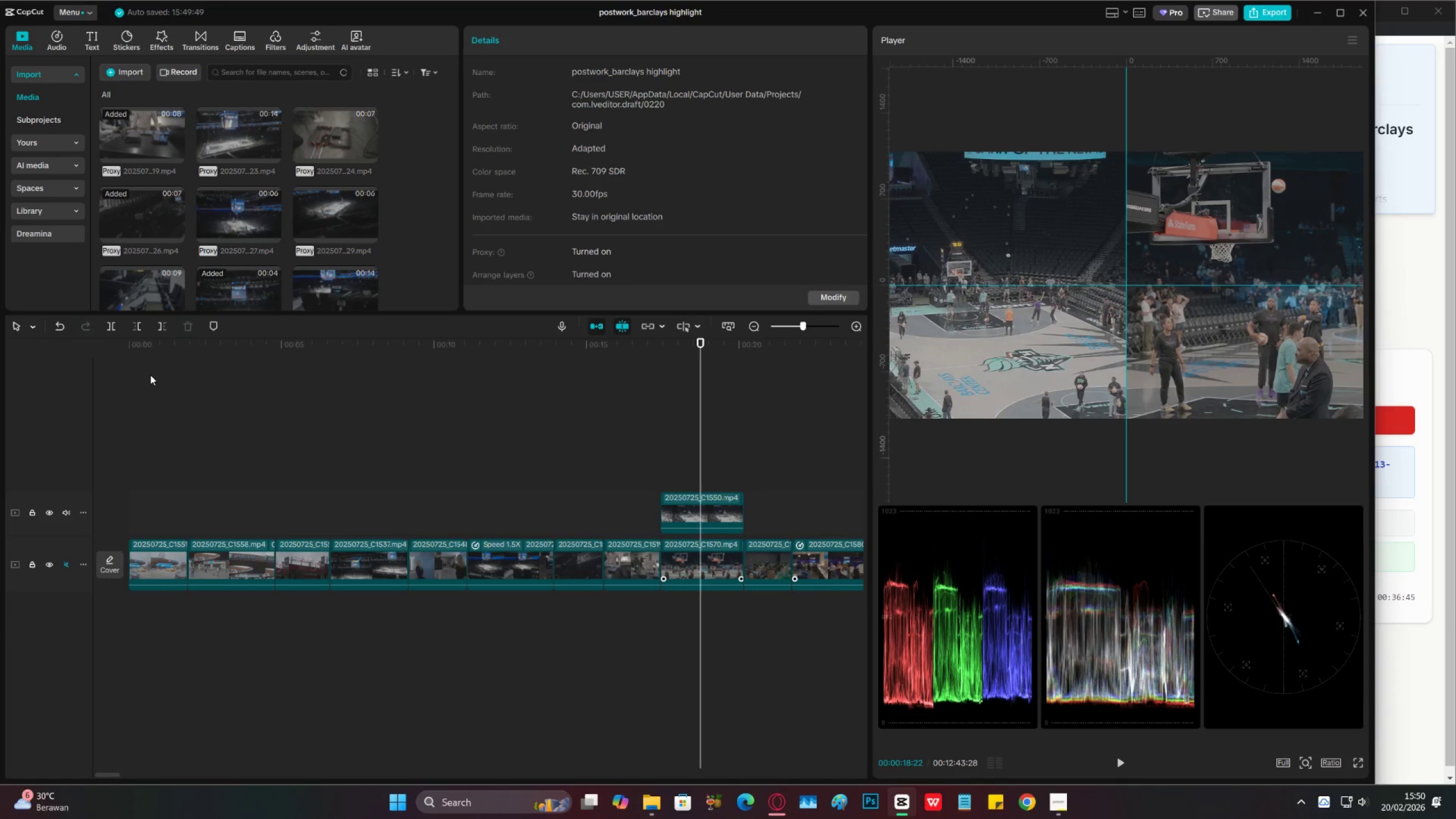 
key(Control+S)
 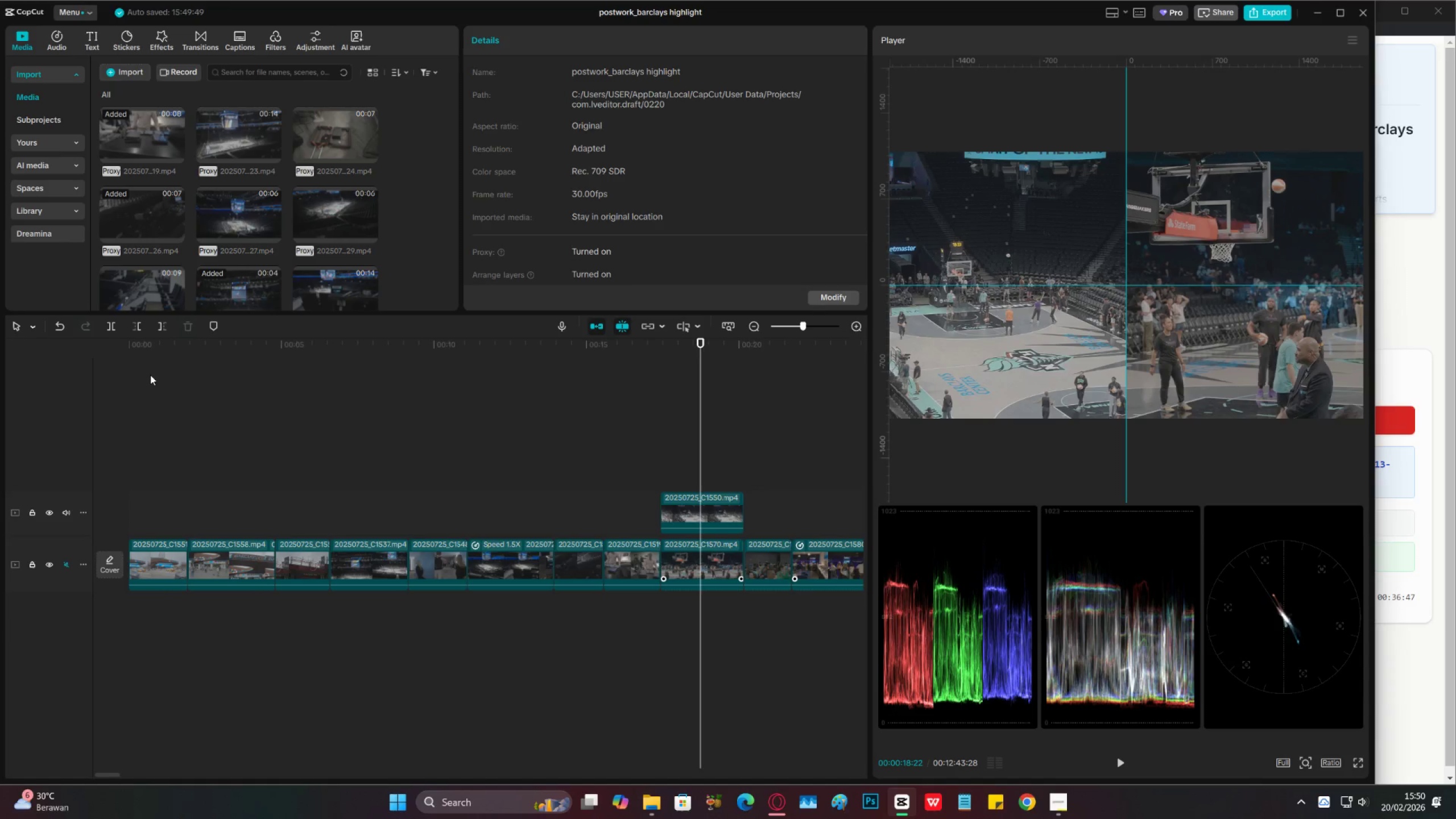 
key(Space)
 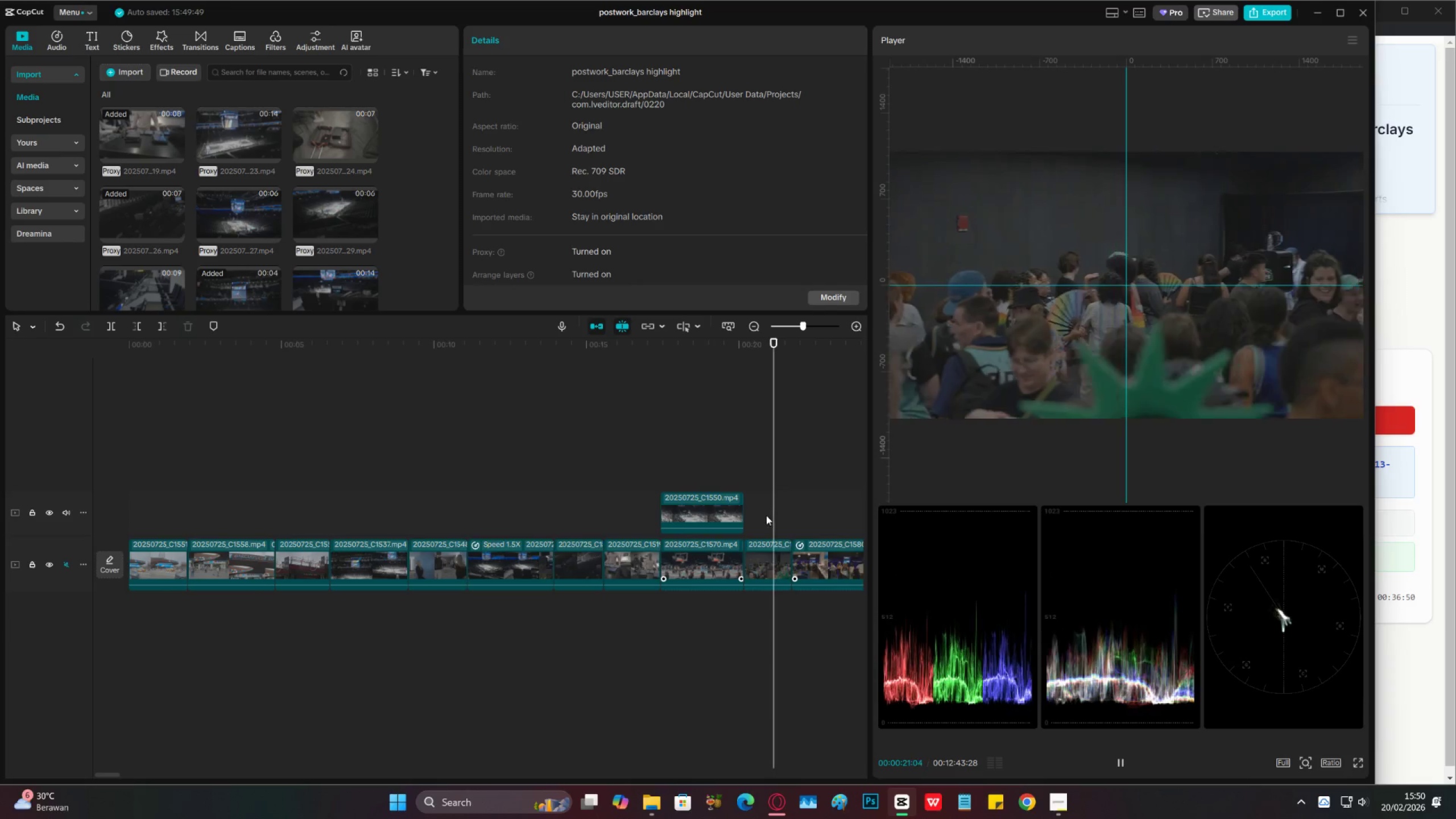 
key(Space)
 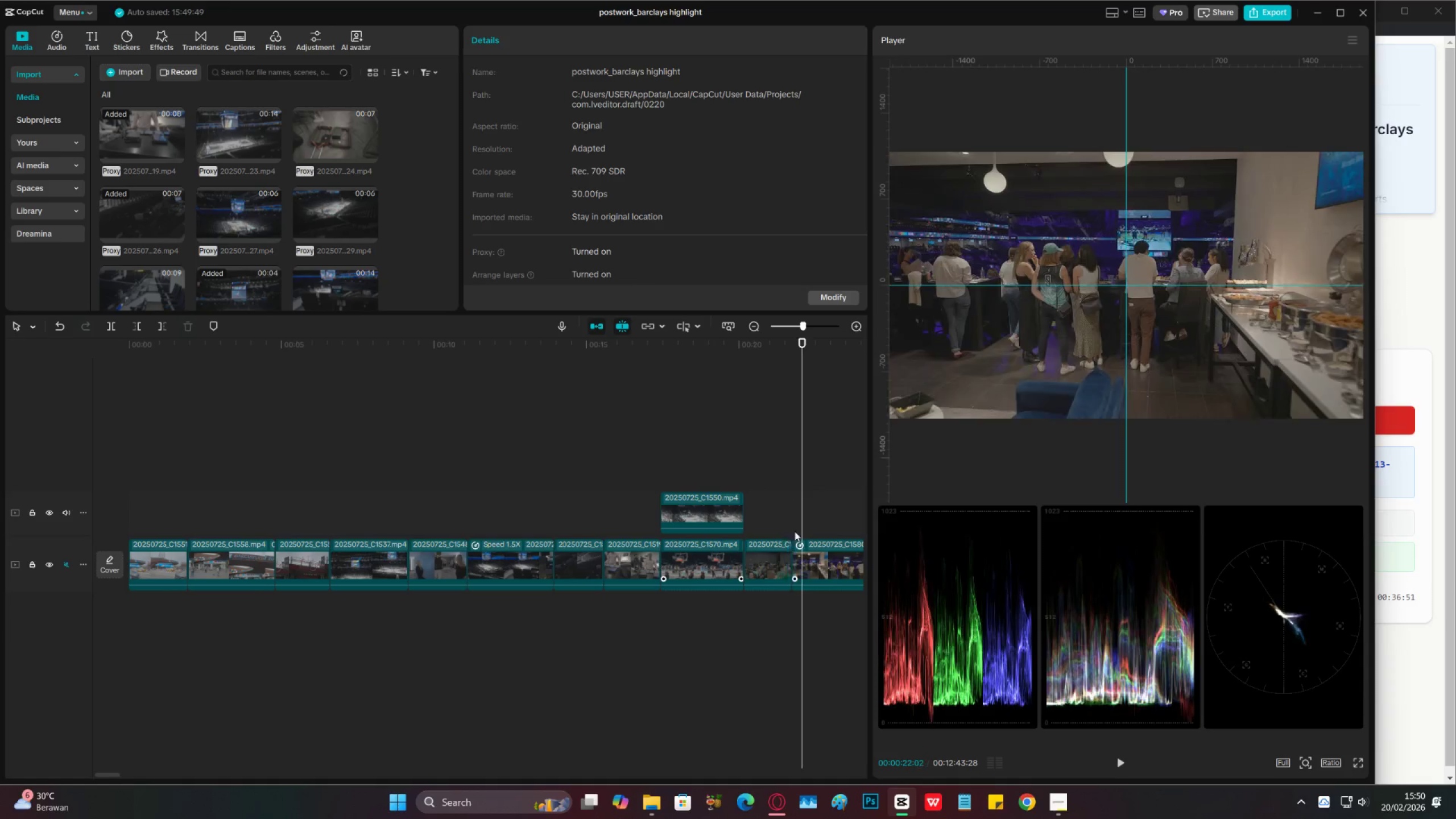 
key(Space)
 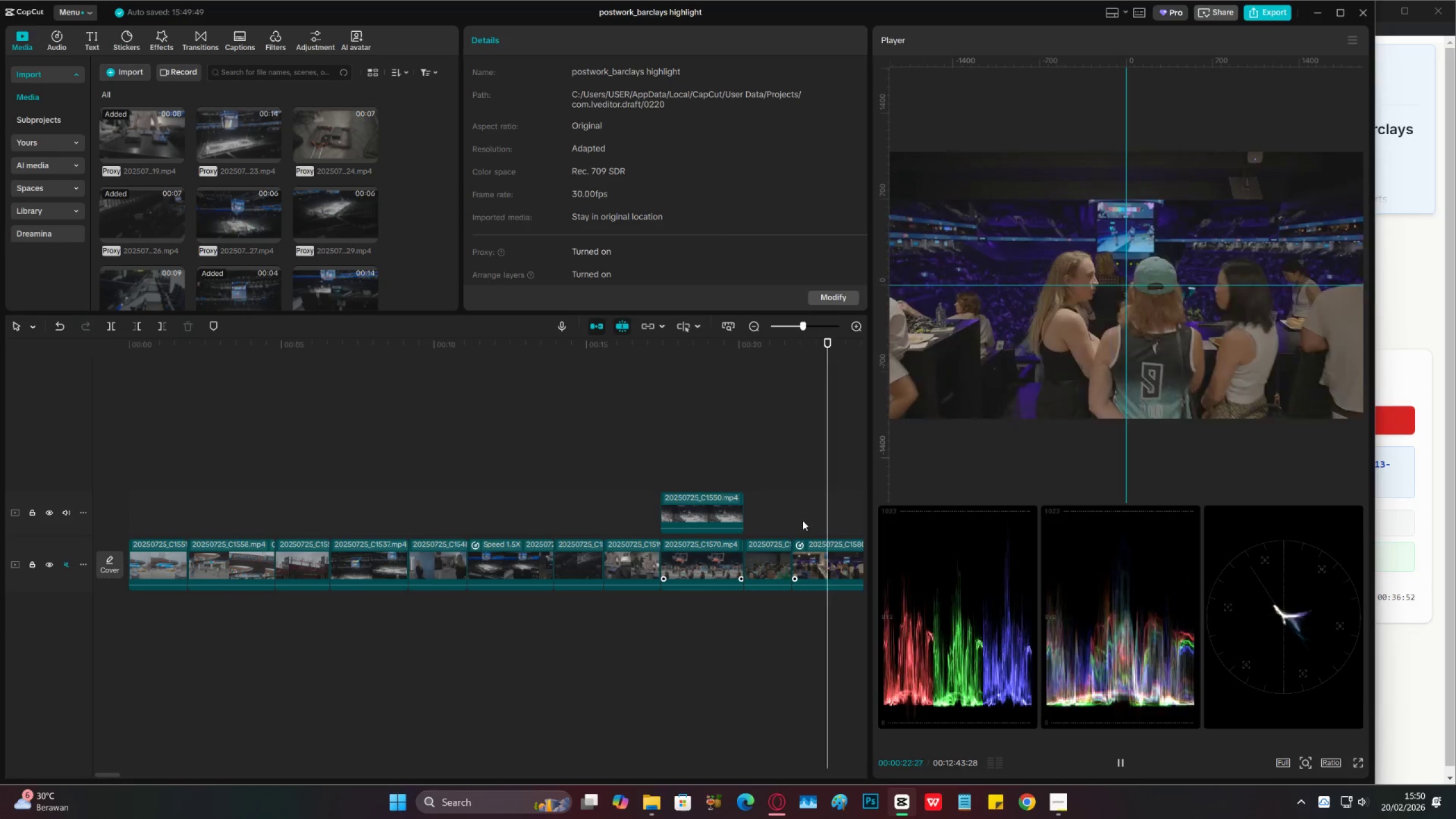 
key(Space)
 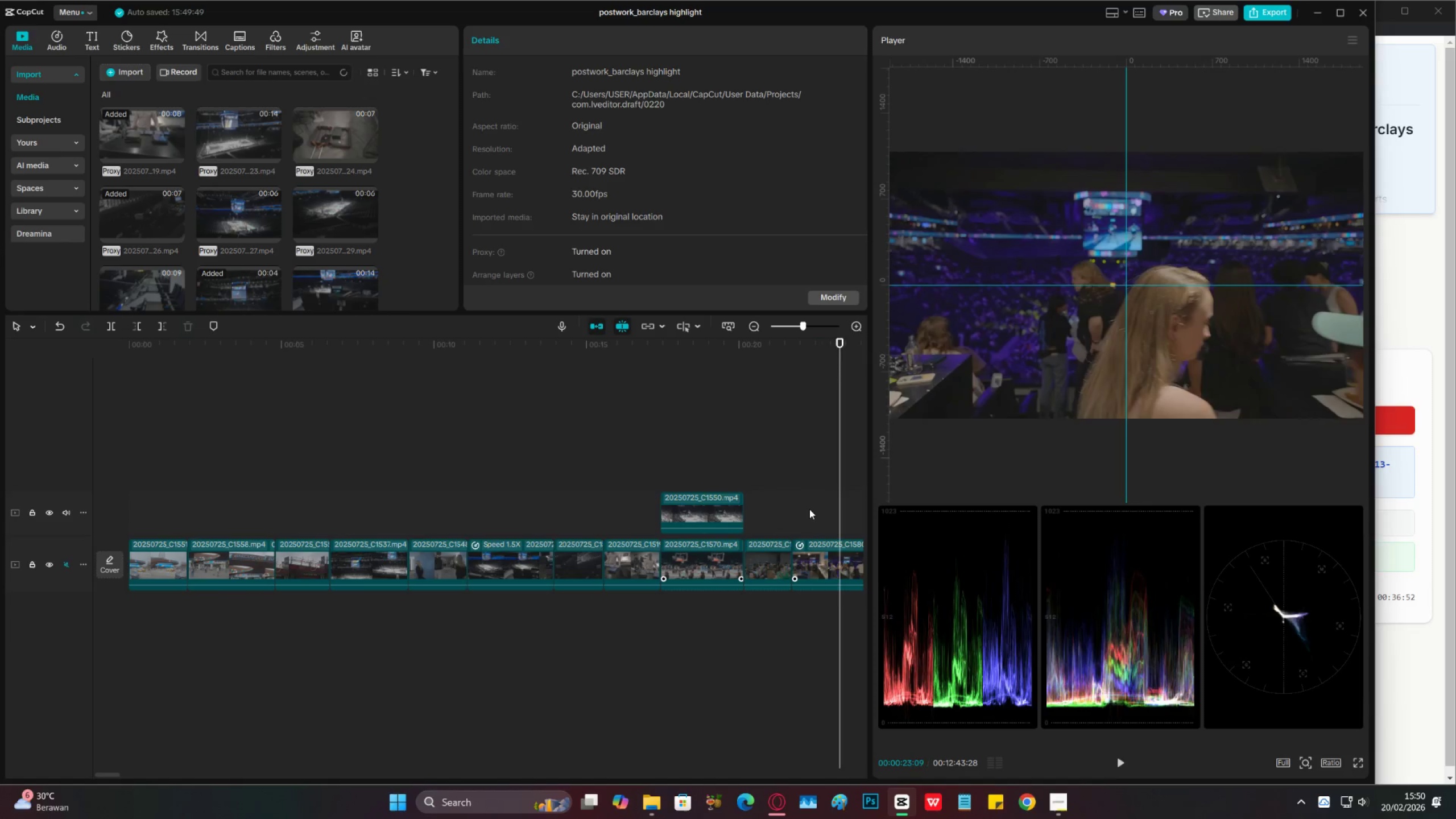 
key(Space)
 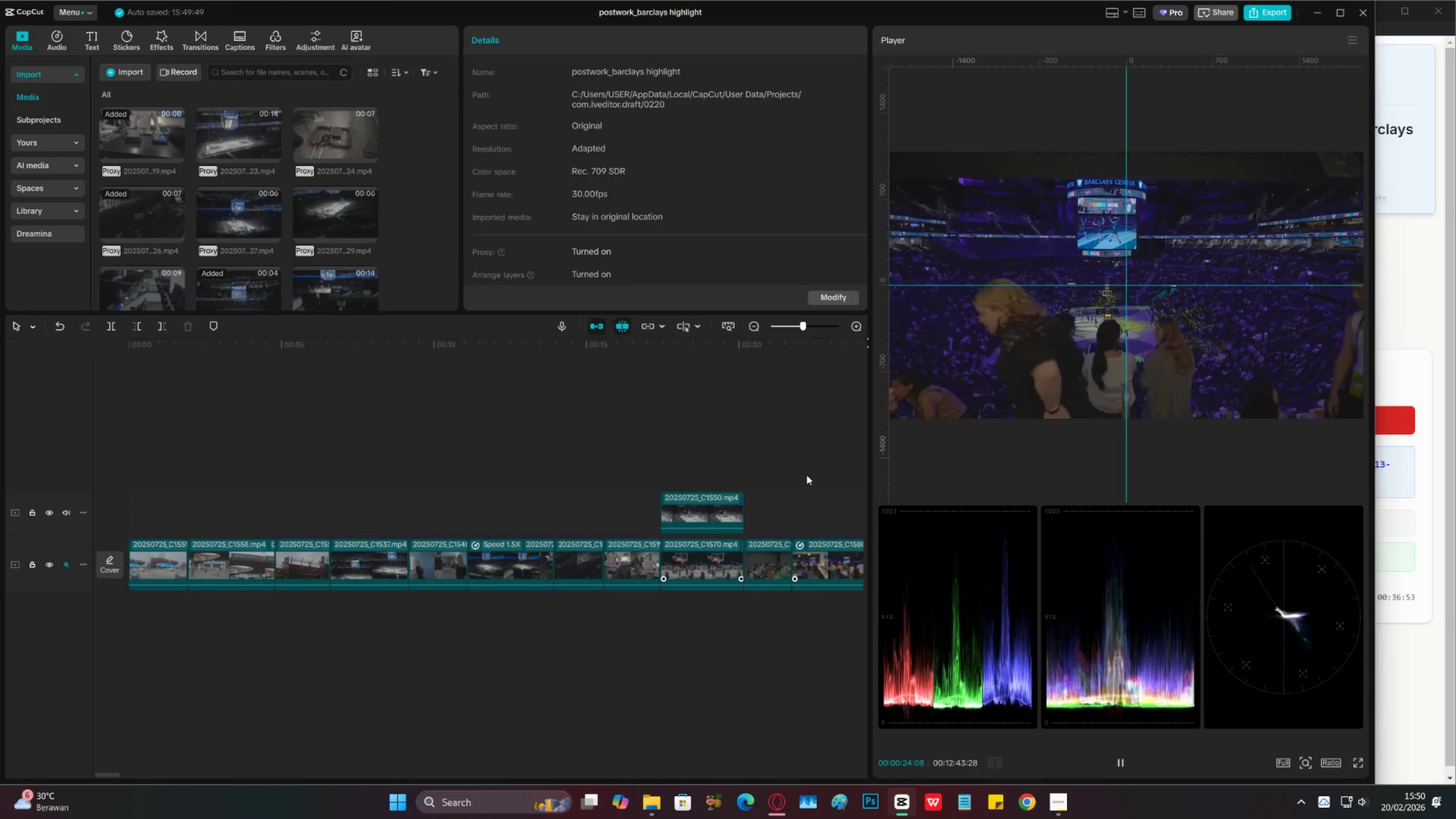 
key(Space)
 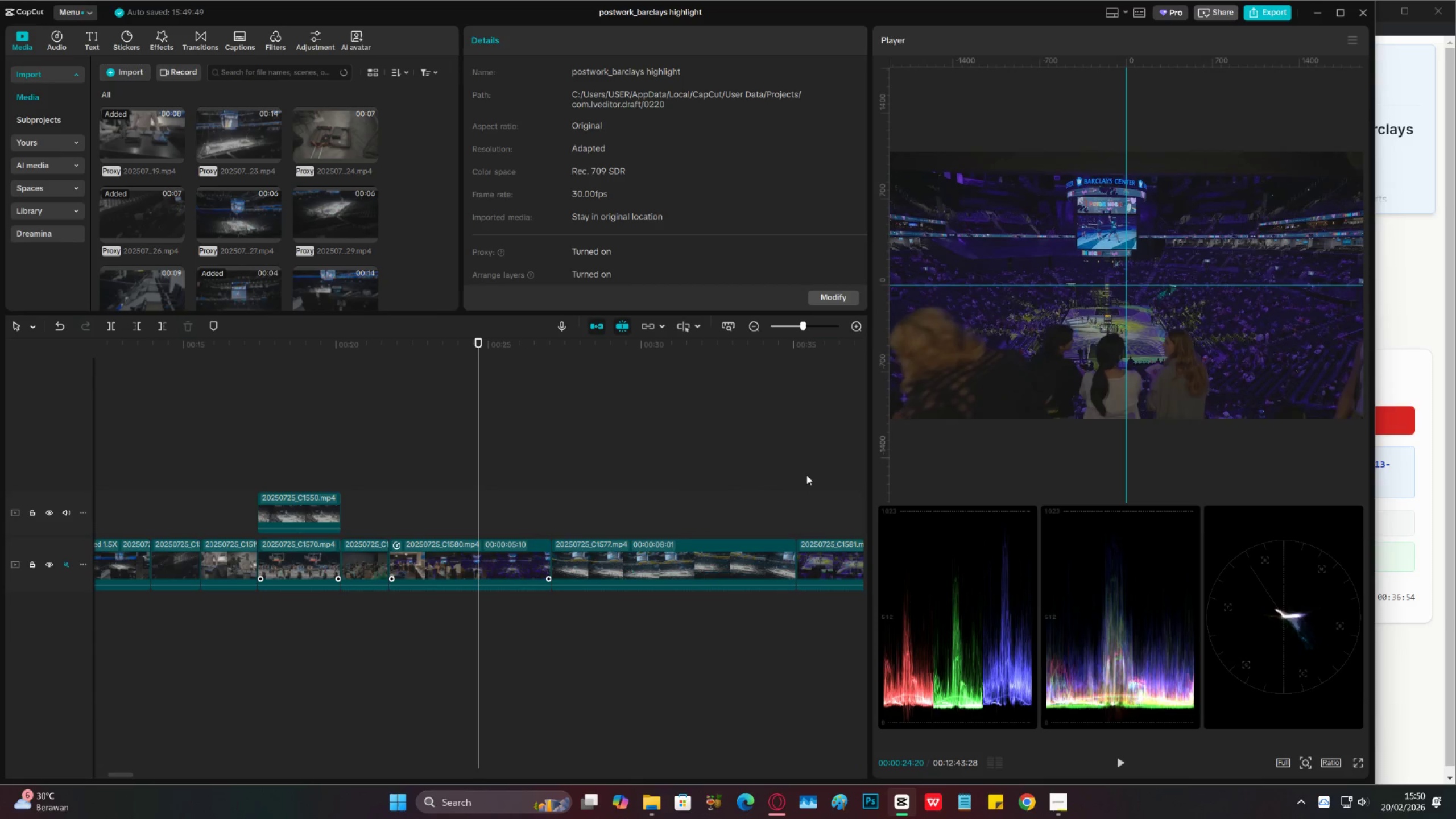 
key(Space)
 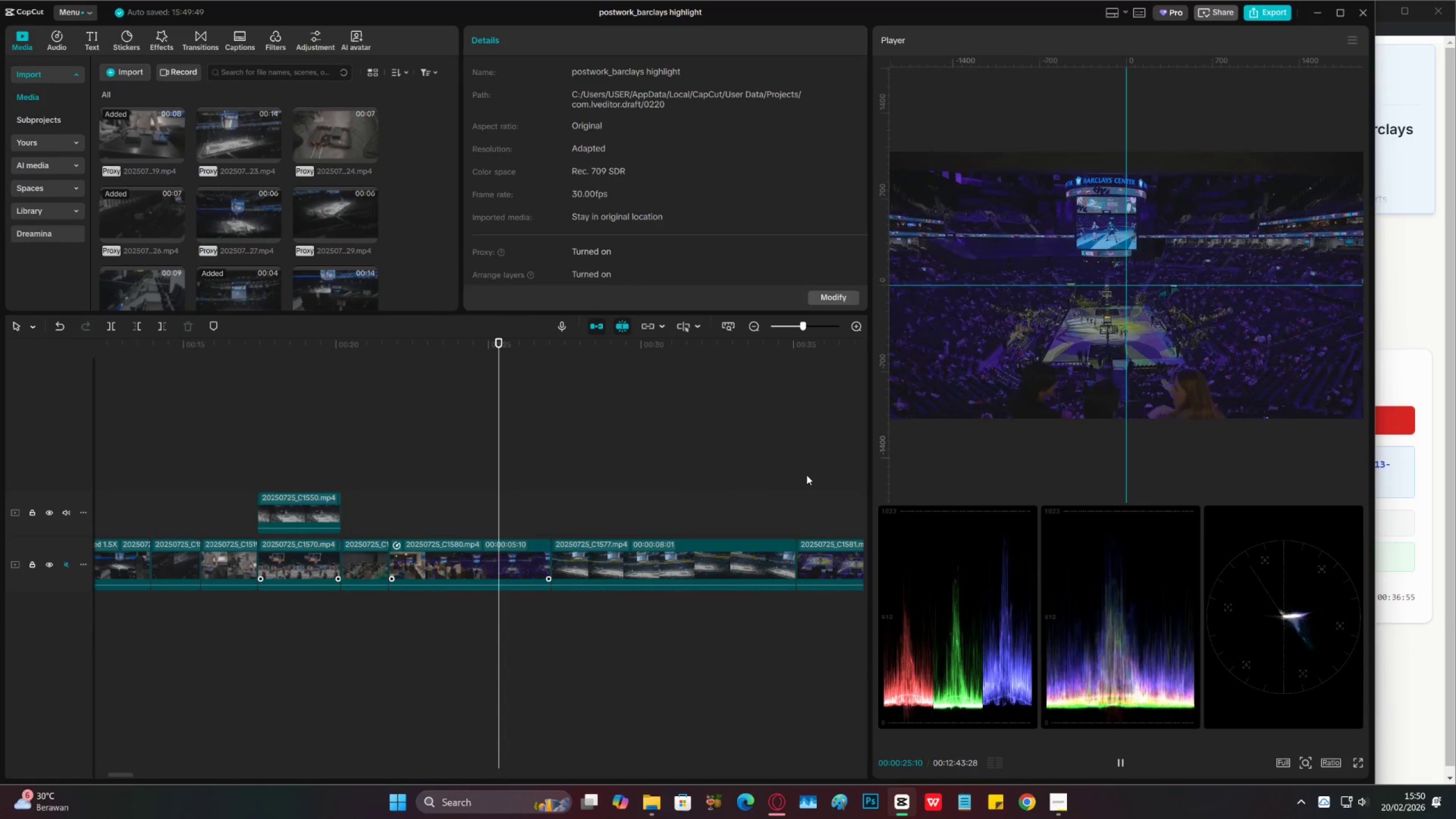 
key(Space)
 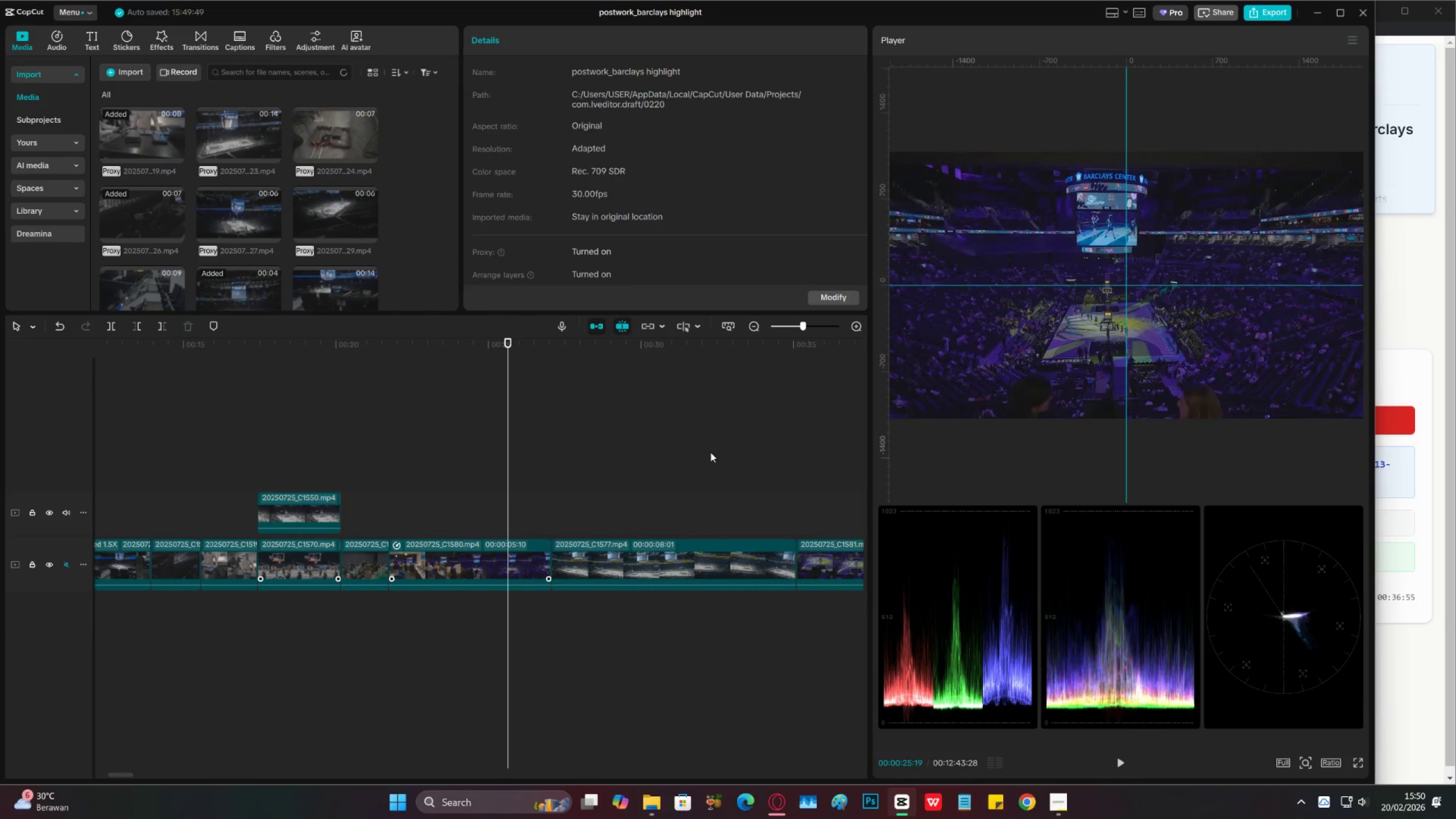 
key(Space)
 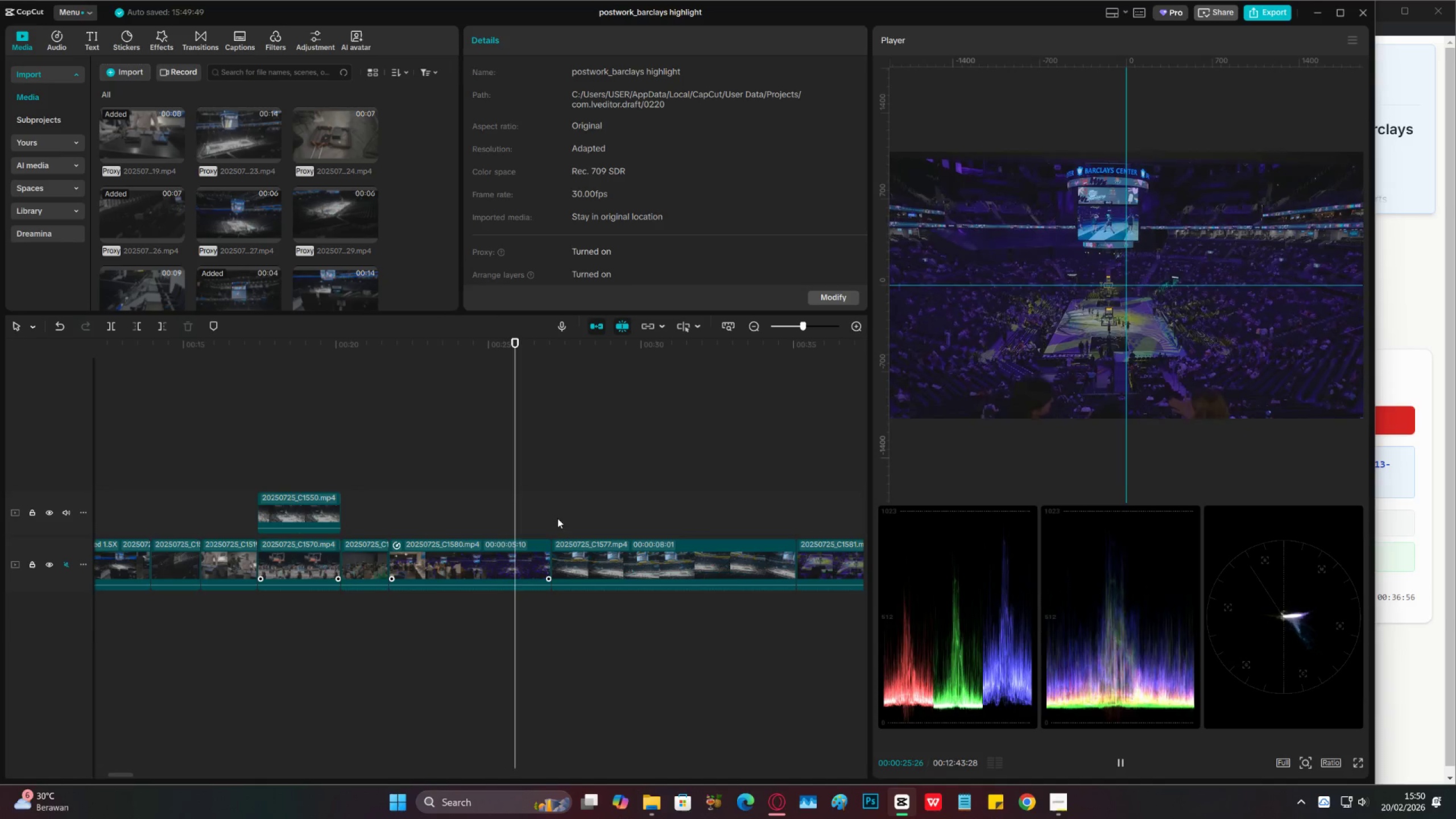 
key(Space)
 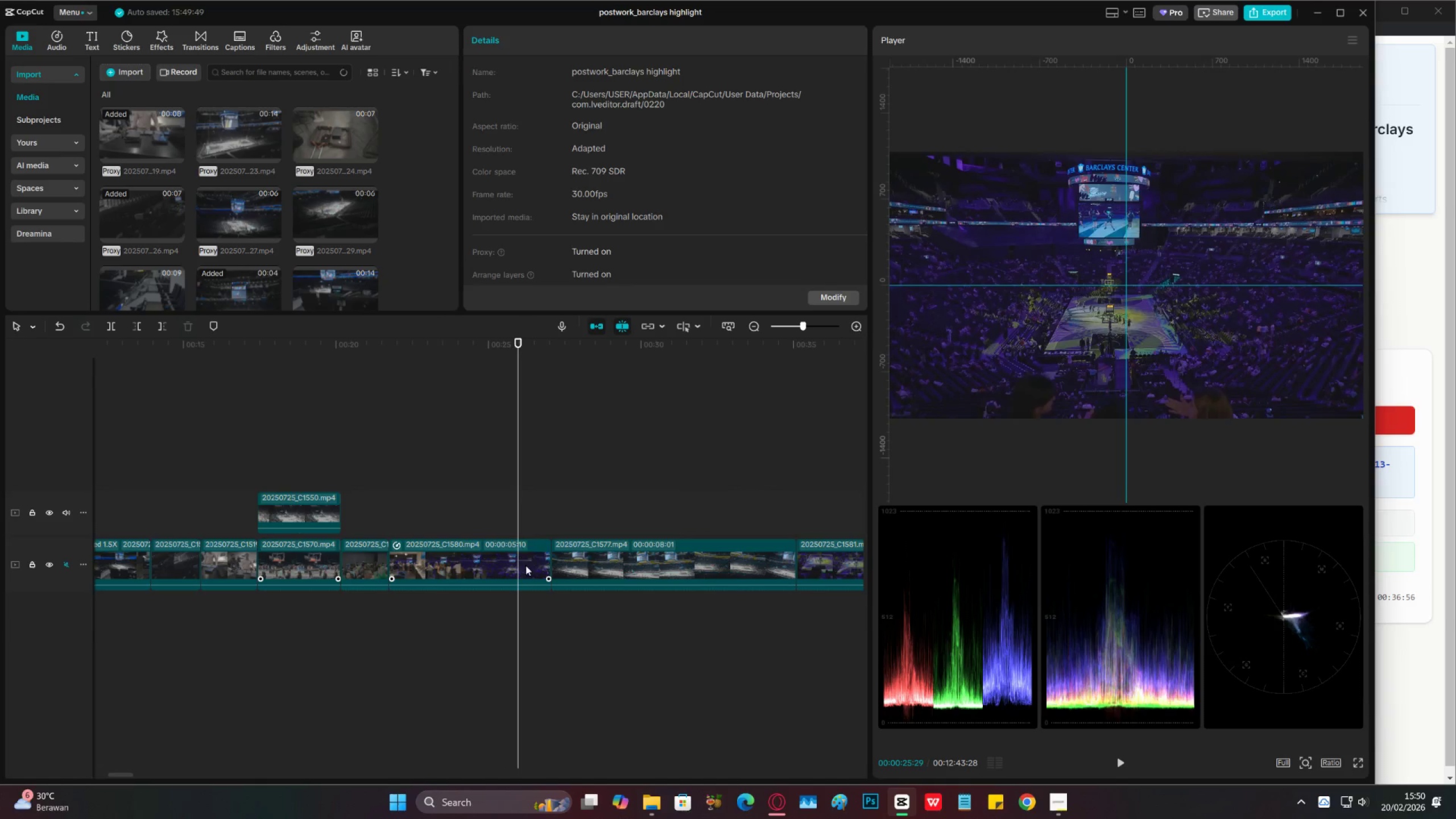 
key(C)
 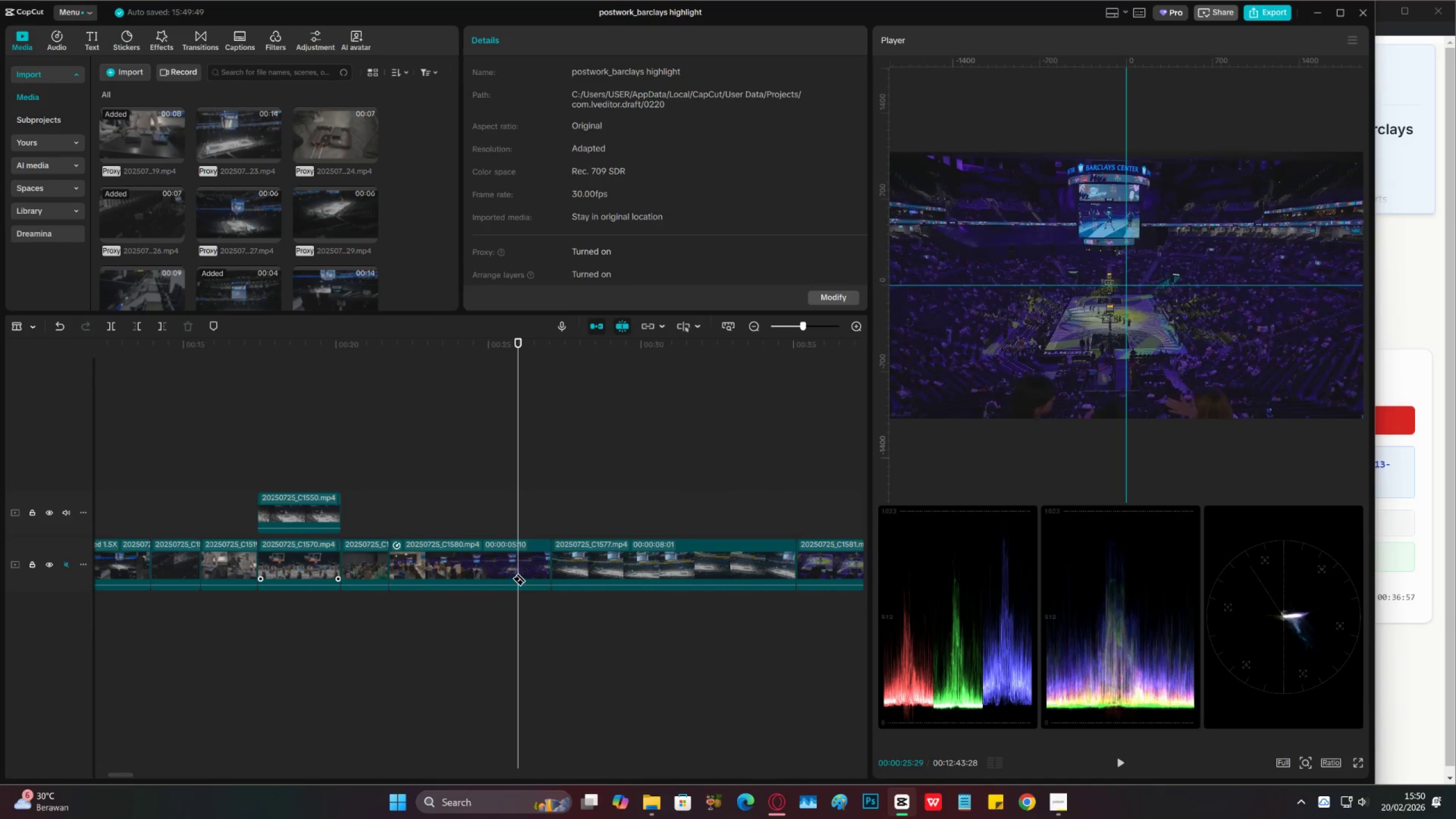 
left_click([519, 573])
 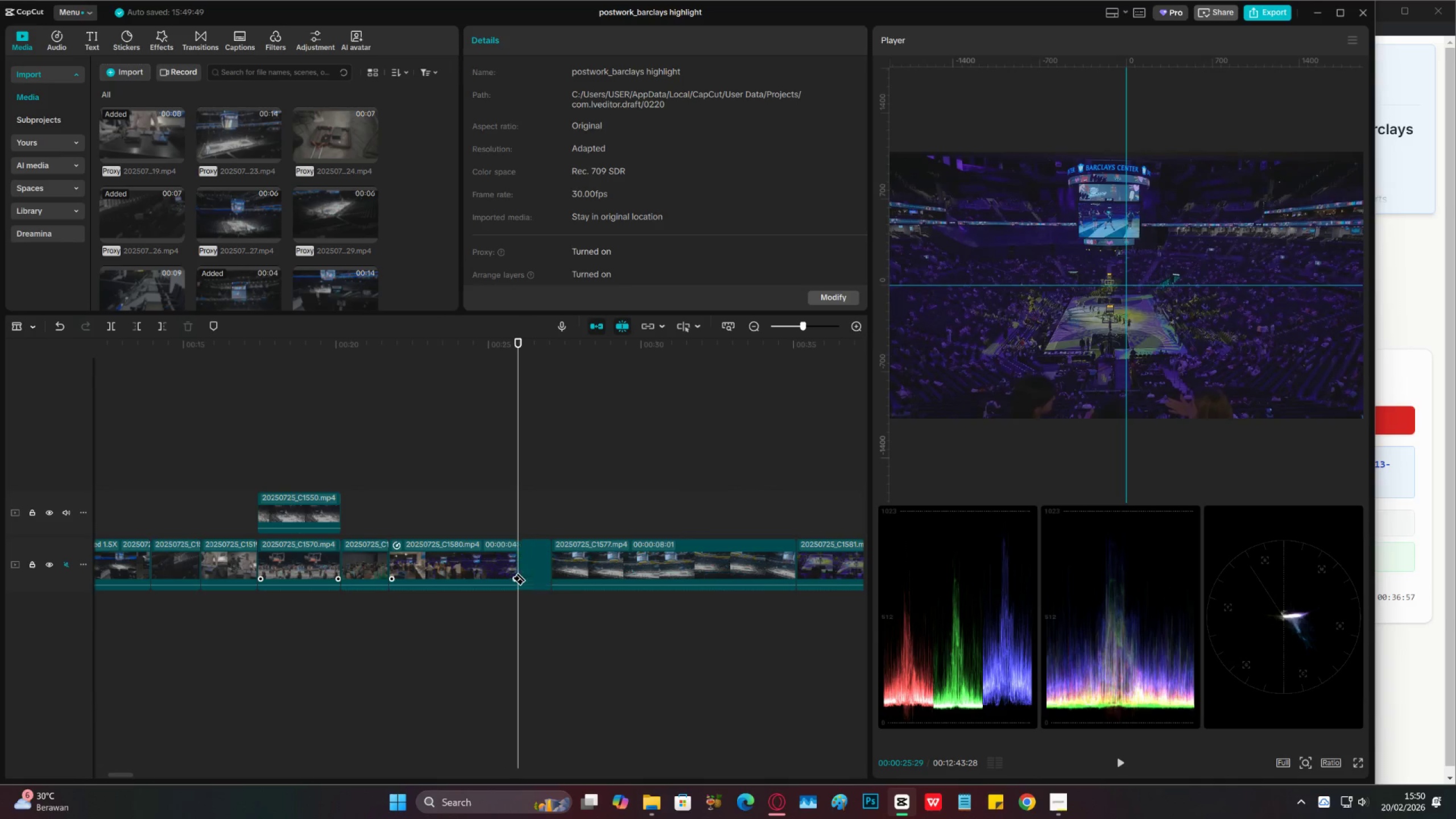 
key(V)
 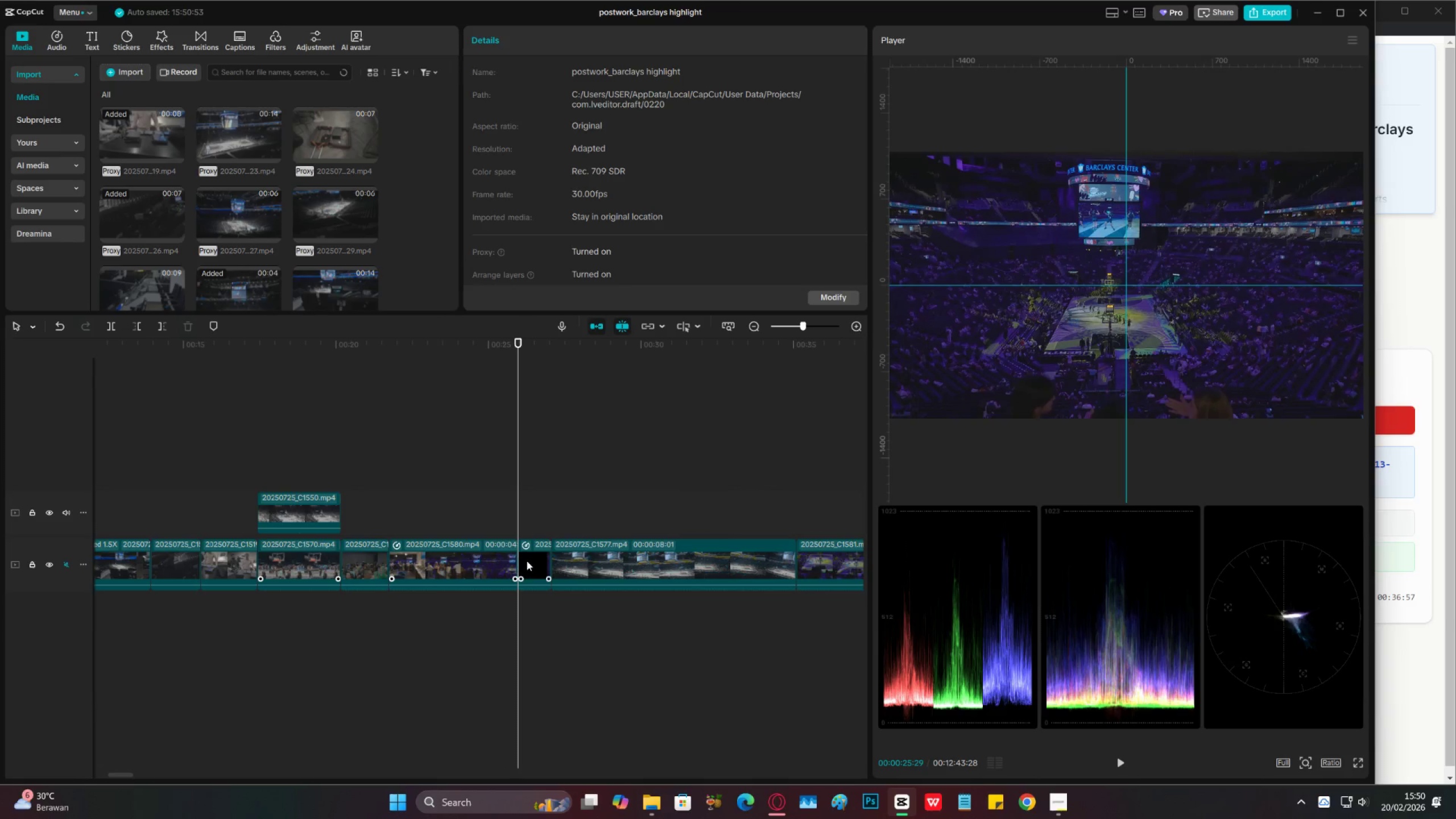 
double_click([527, 561])
 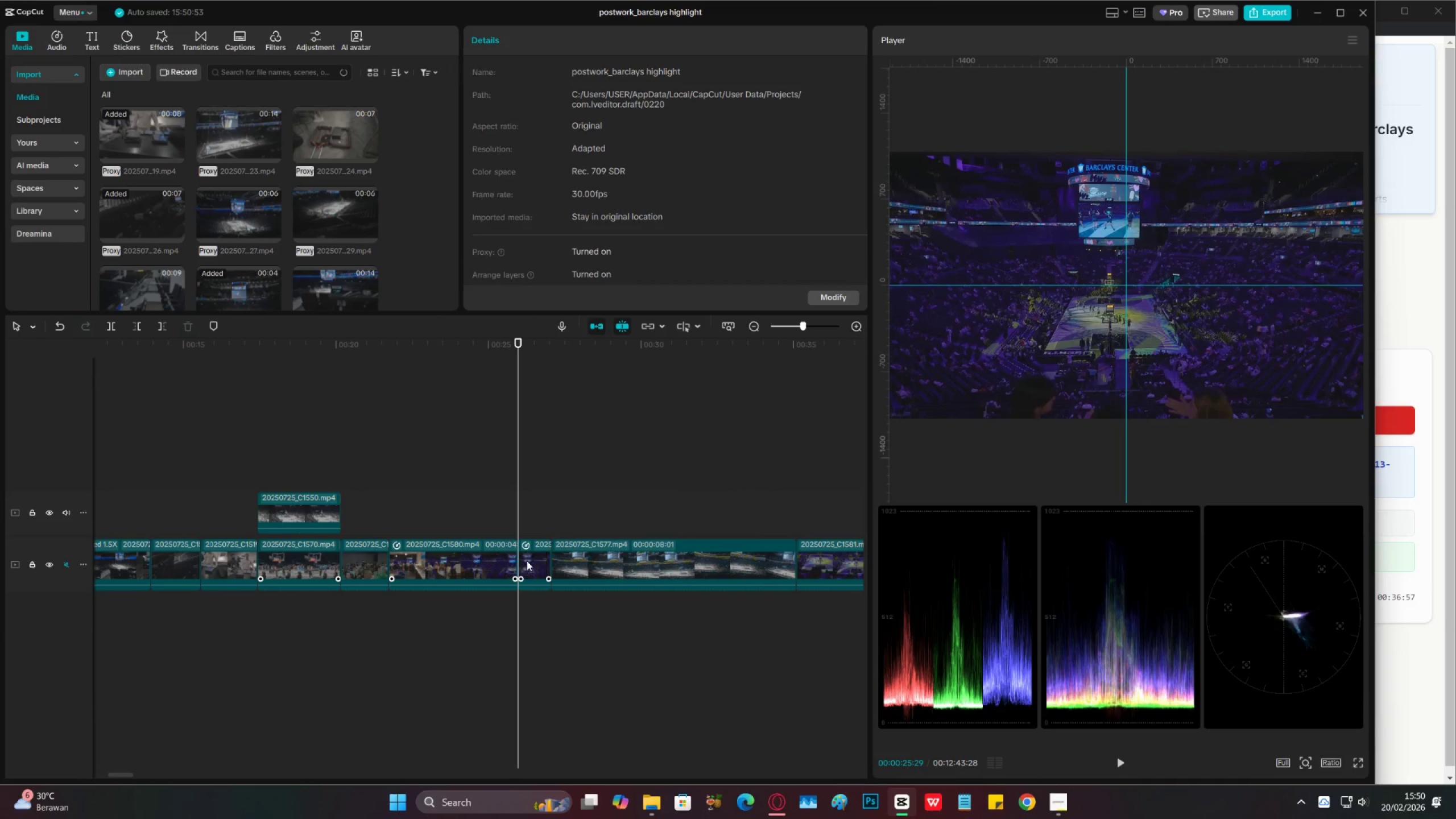 
key(X)
 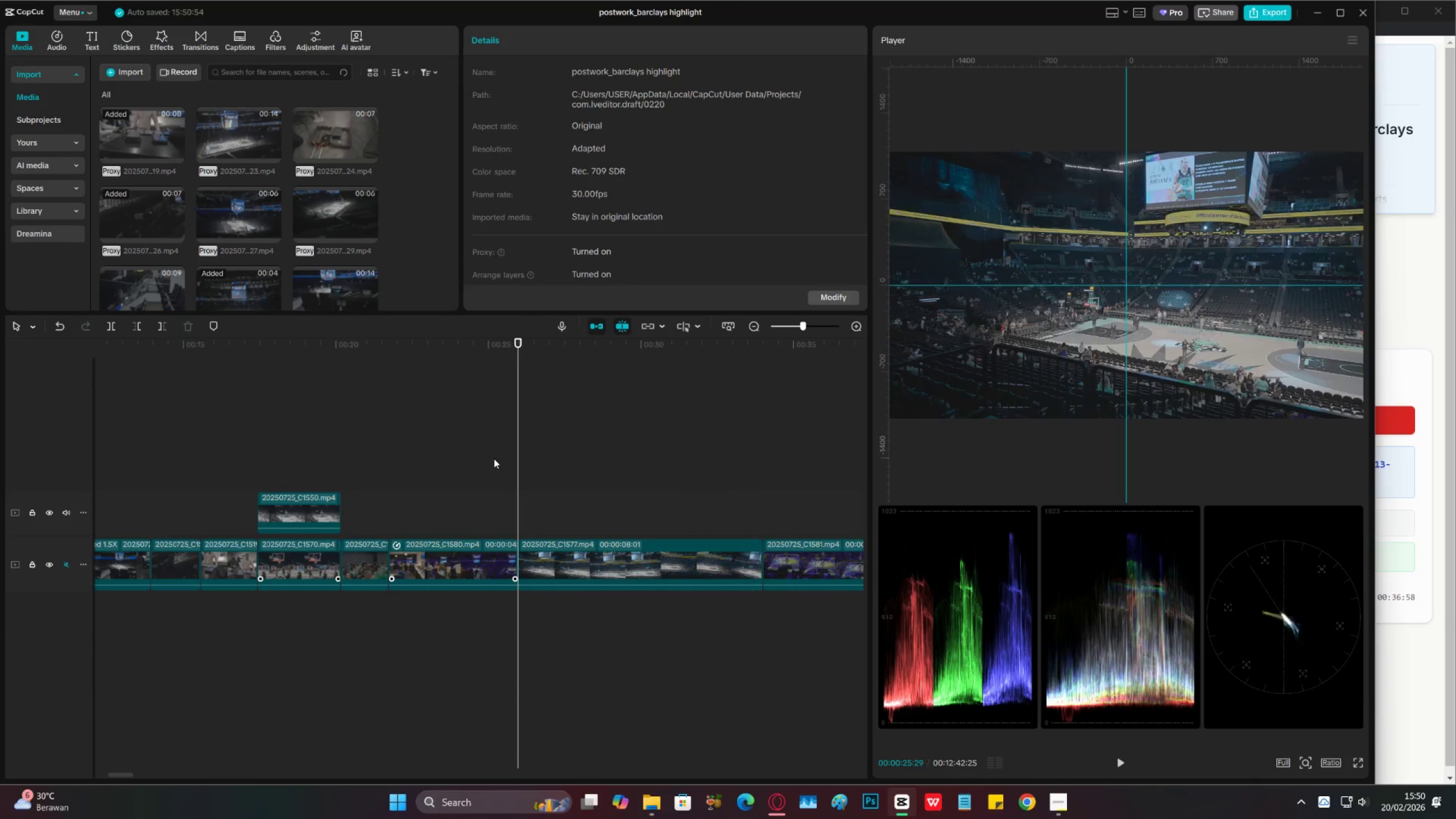 
double_click([395, 429])
 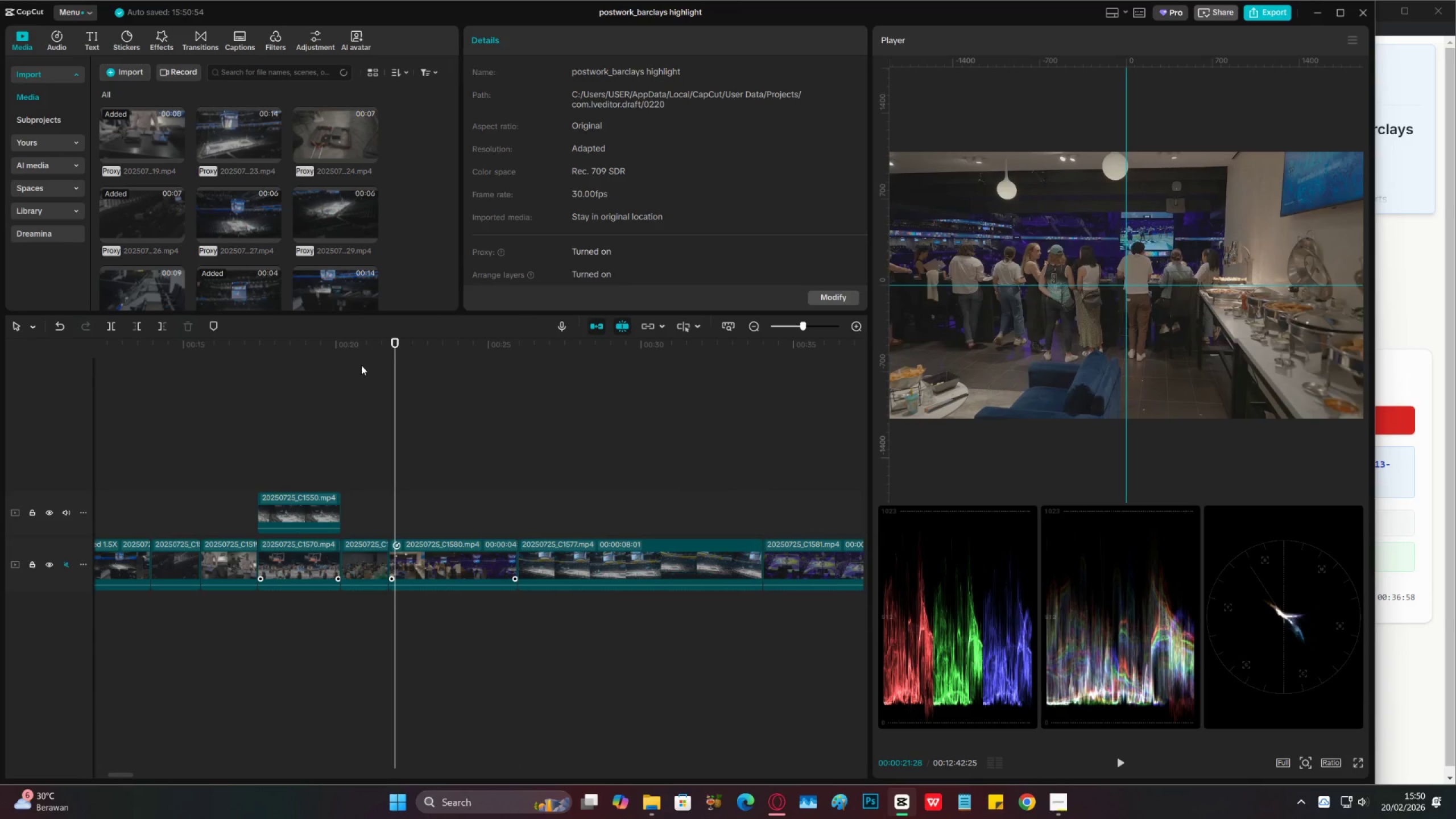 
left_click_drag(start_coordinate=[357, 354], to_coordinate=[4, 385])
 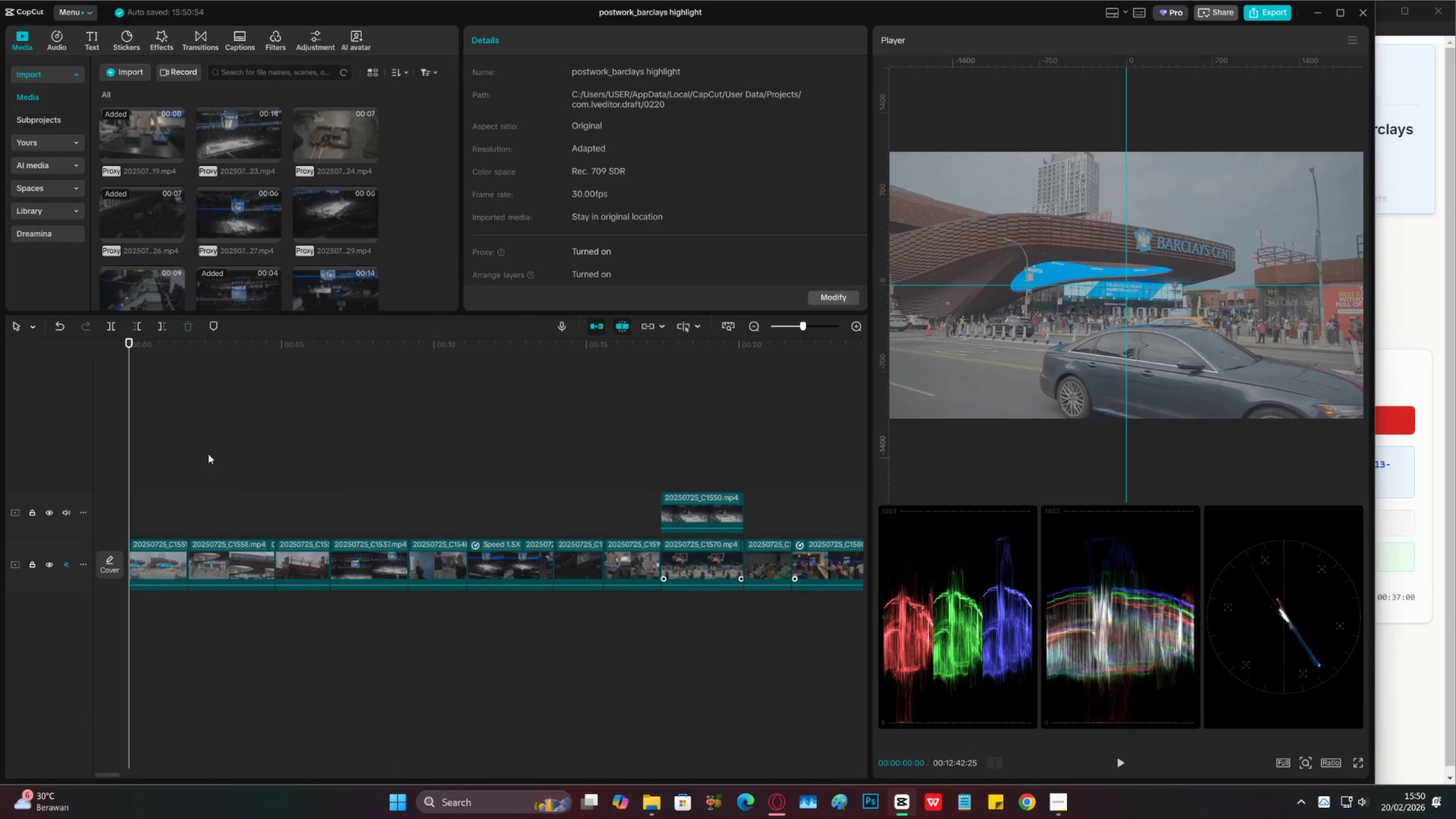 
key(Control+S)
 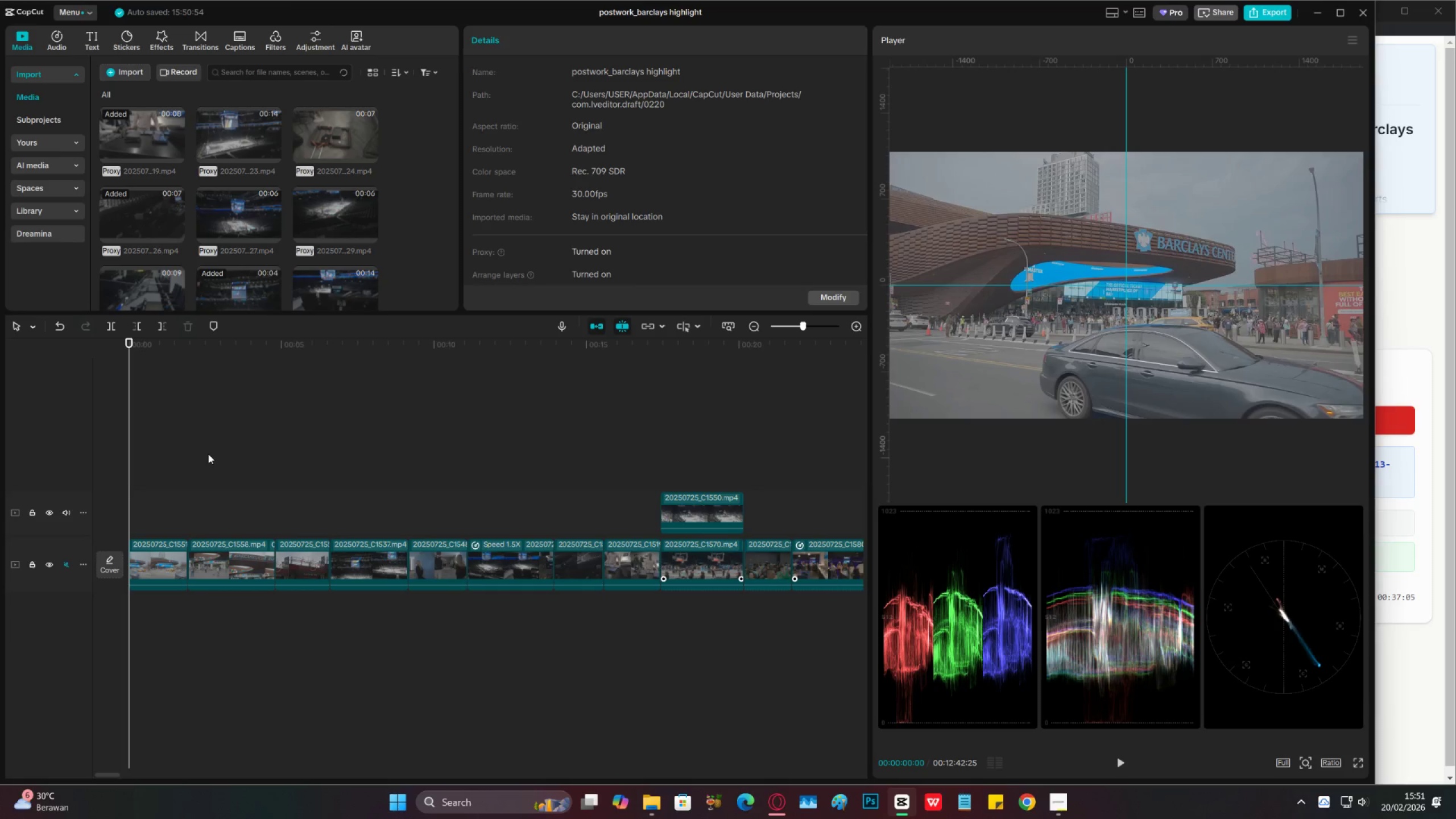 
wait(8.81)
 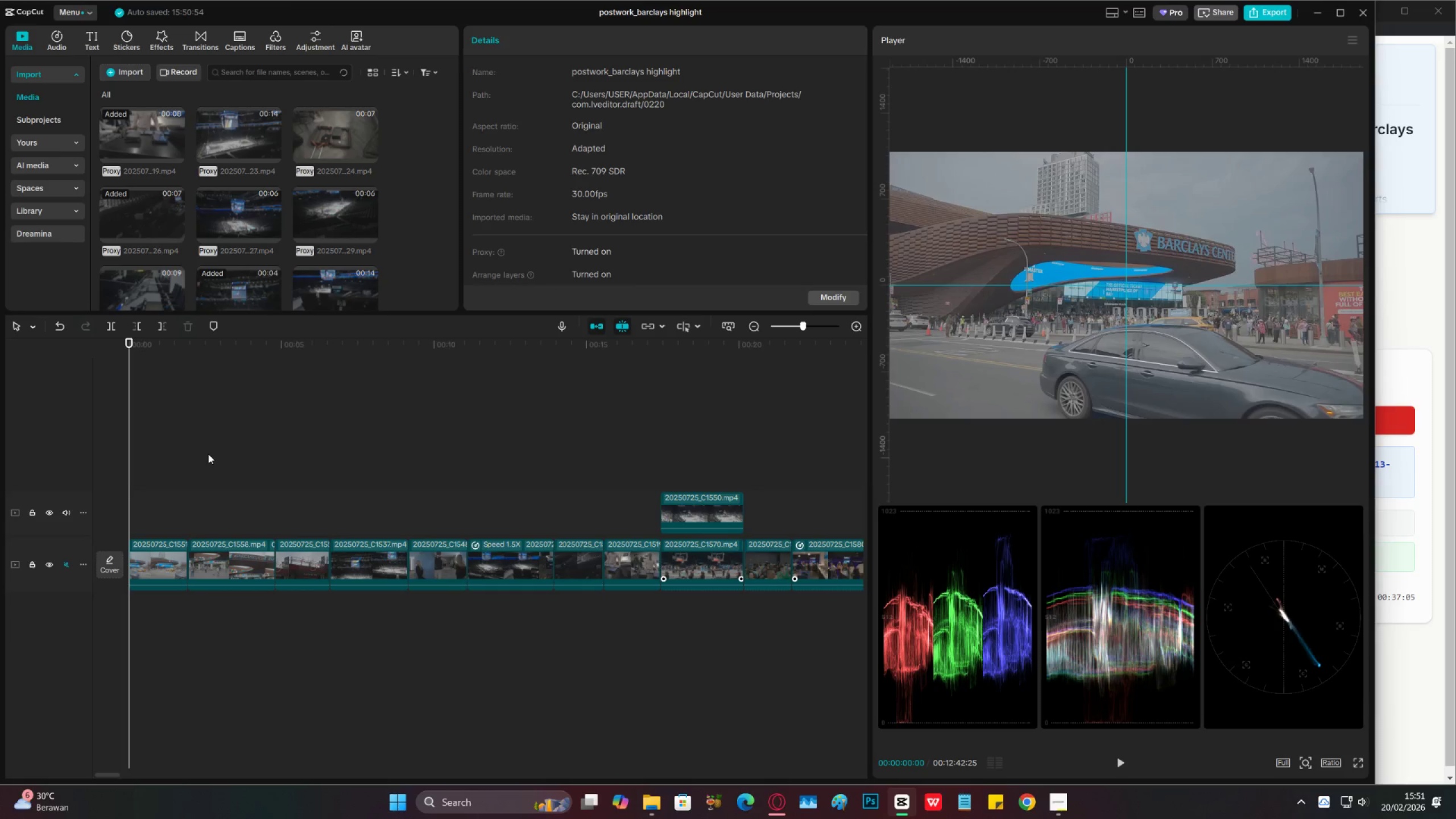 
double_click([144, 432])
 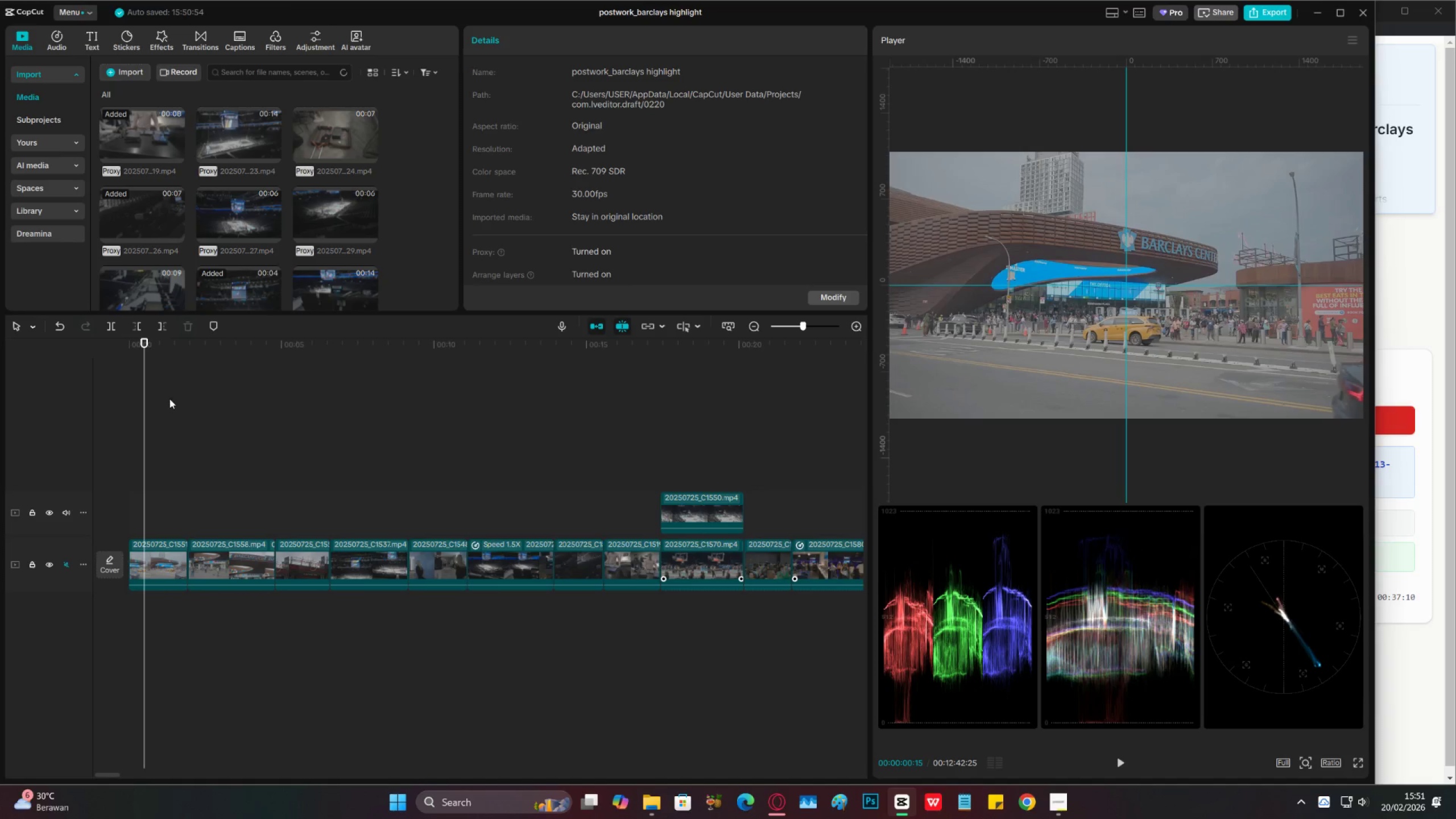 
left_click([183, 385])
 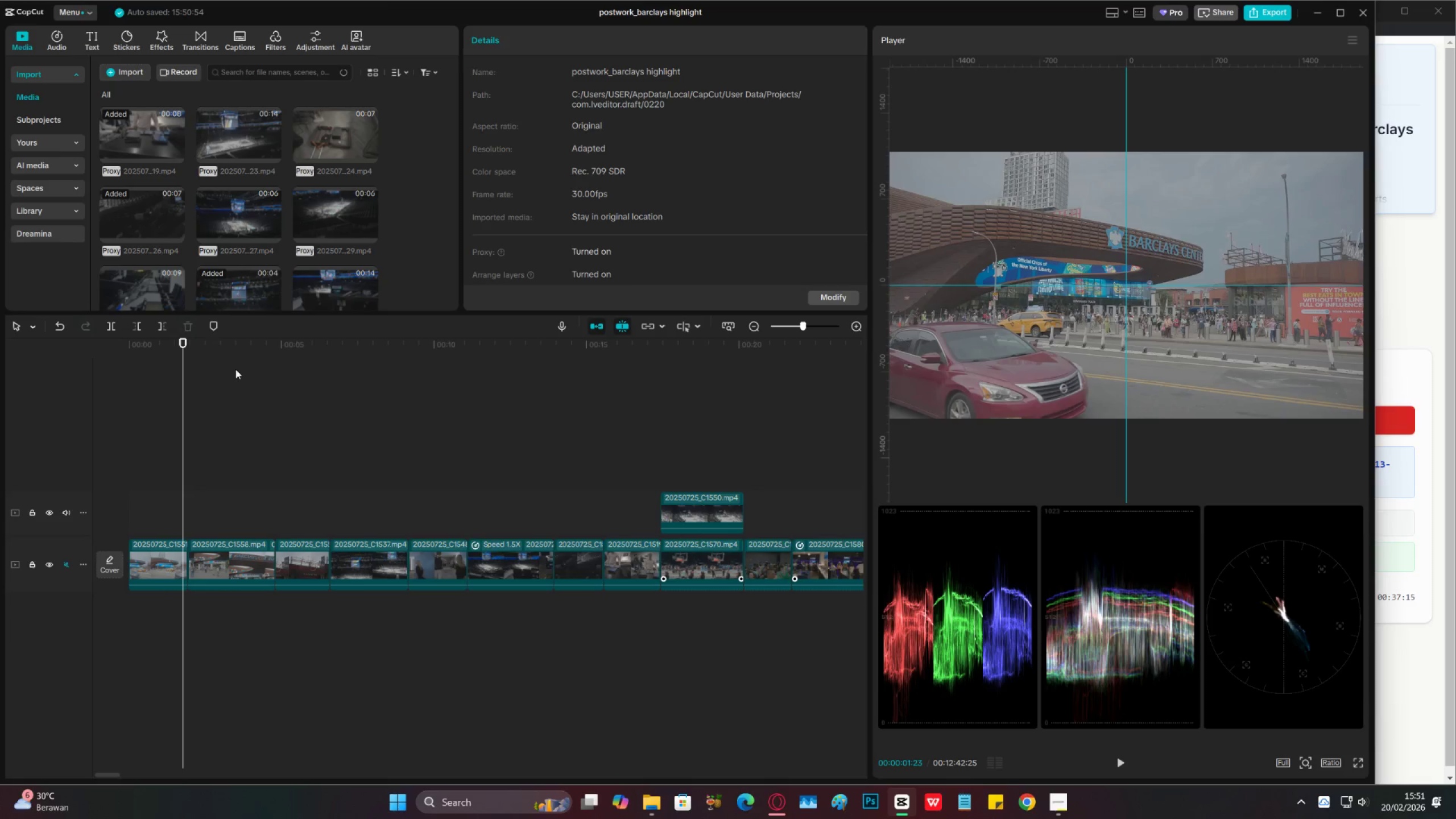 
wait(9.58)
 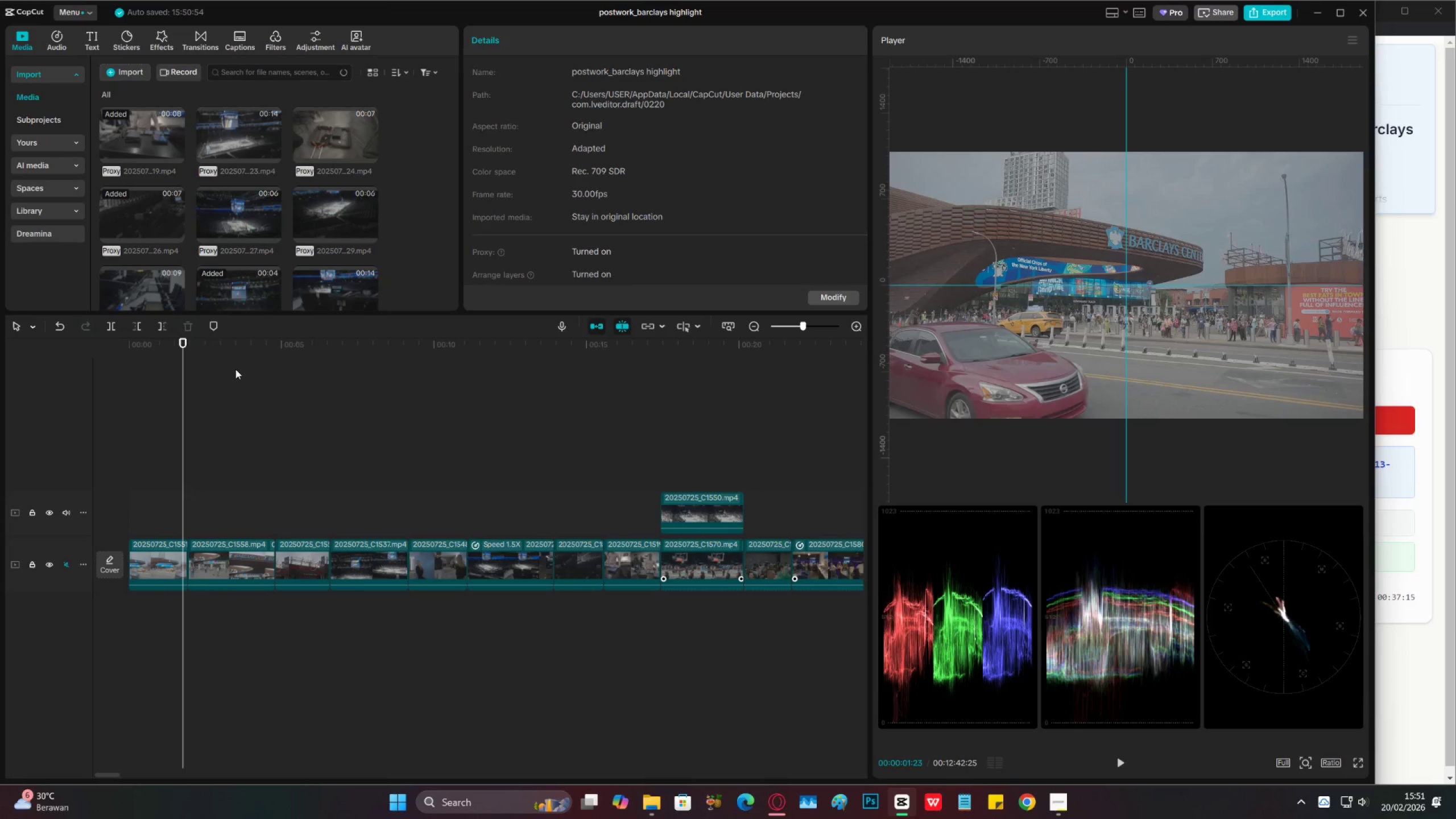 
left_click([251, 416])
 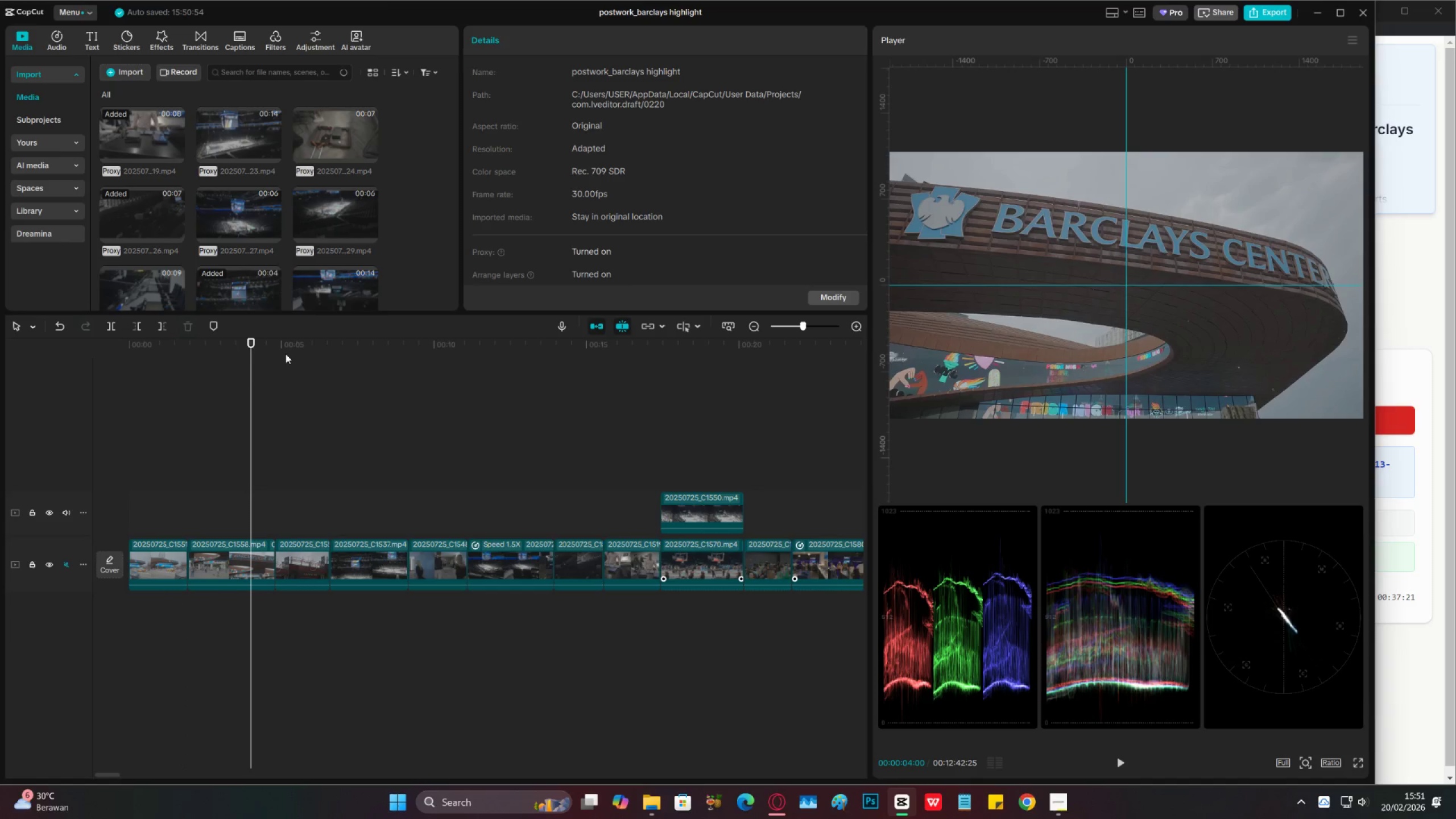 
left_click_drag(start_coordinate=[299, 351], to_coordinate=[303, 351])
 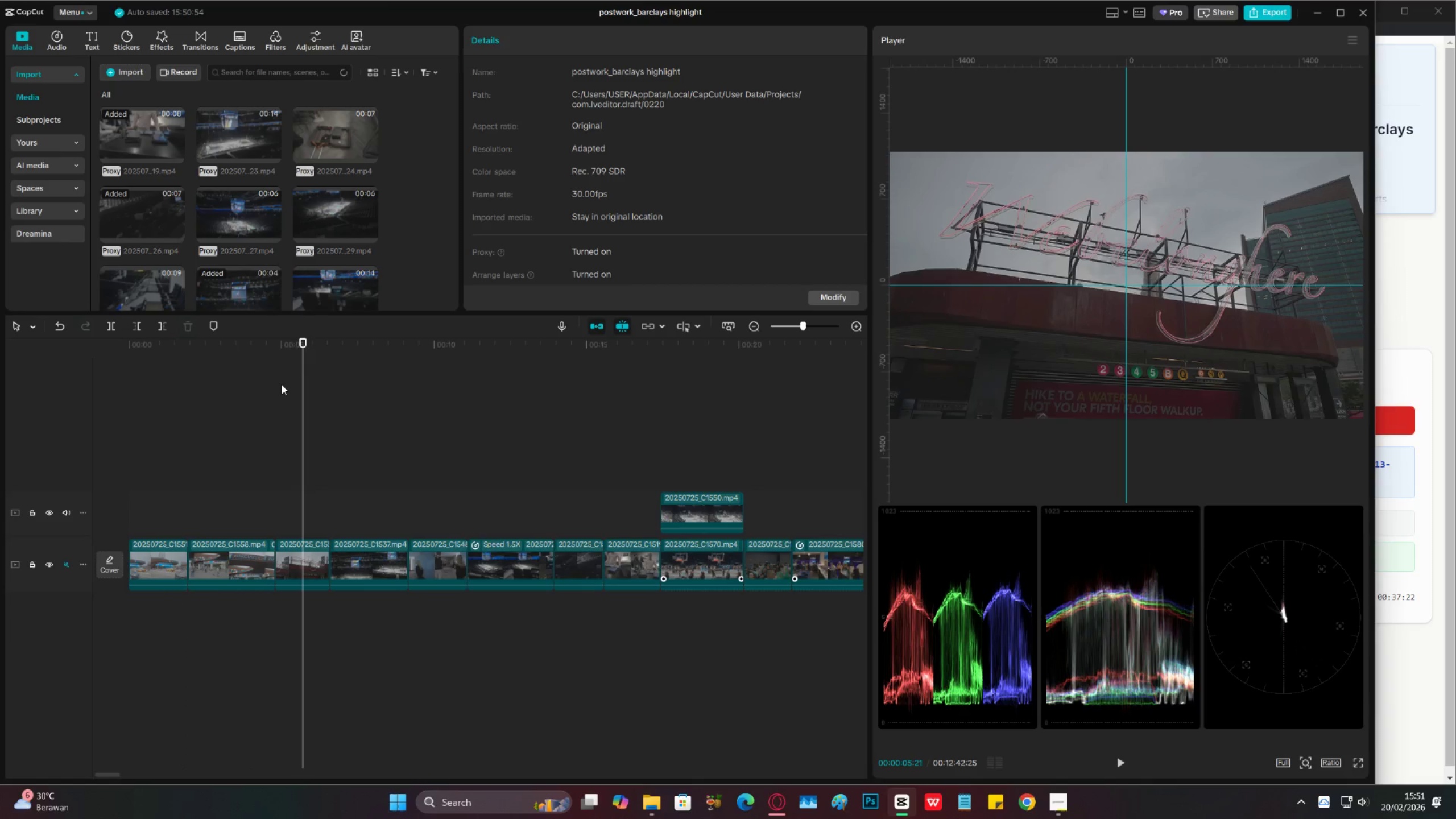 
left_click([282, 385])
 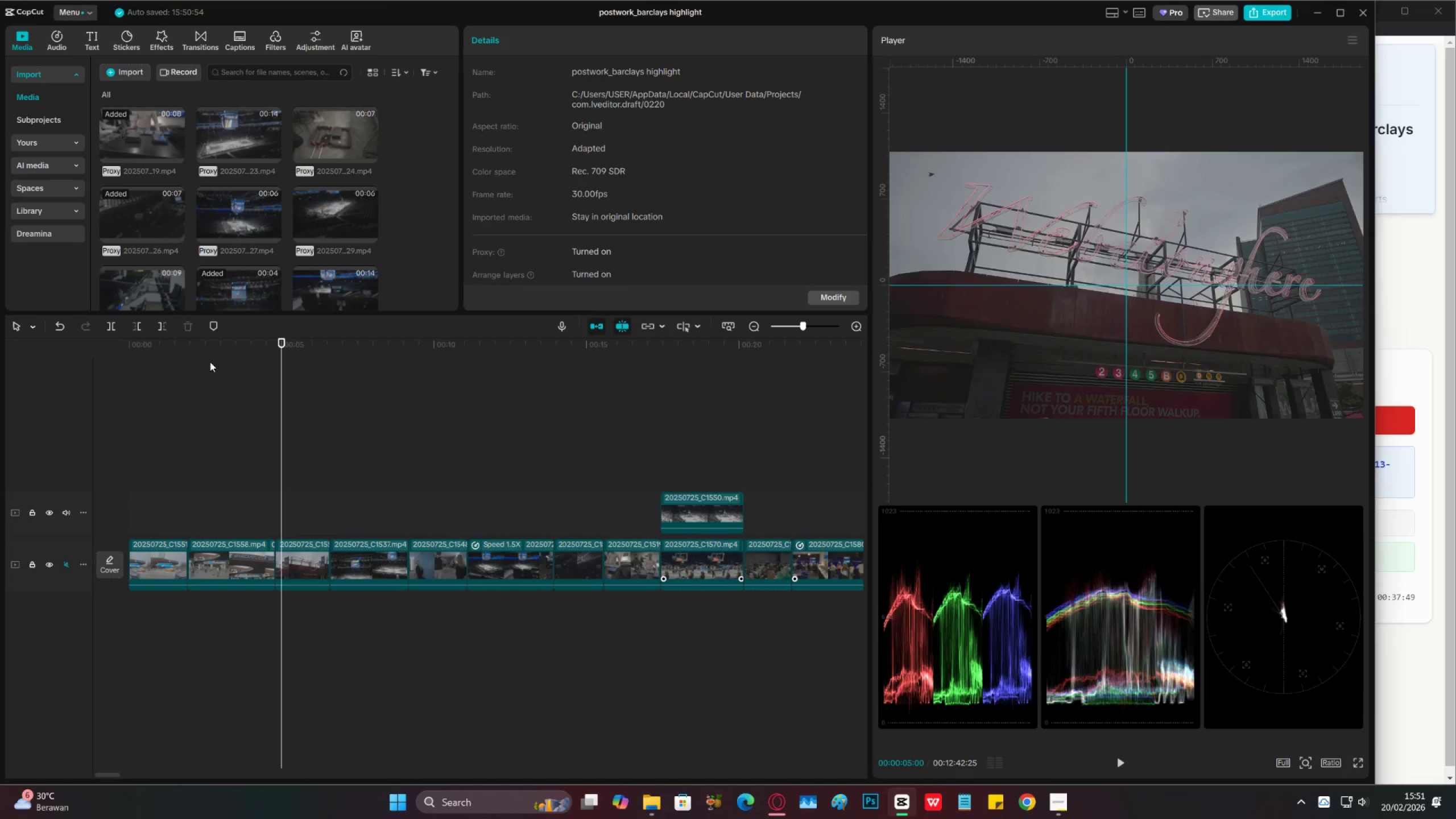 
wait(31.28)
 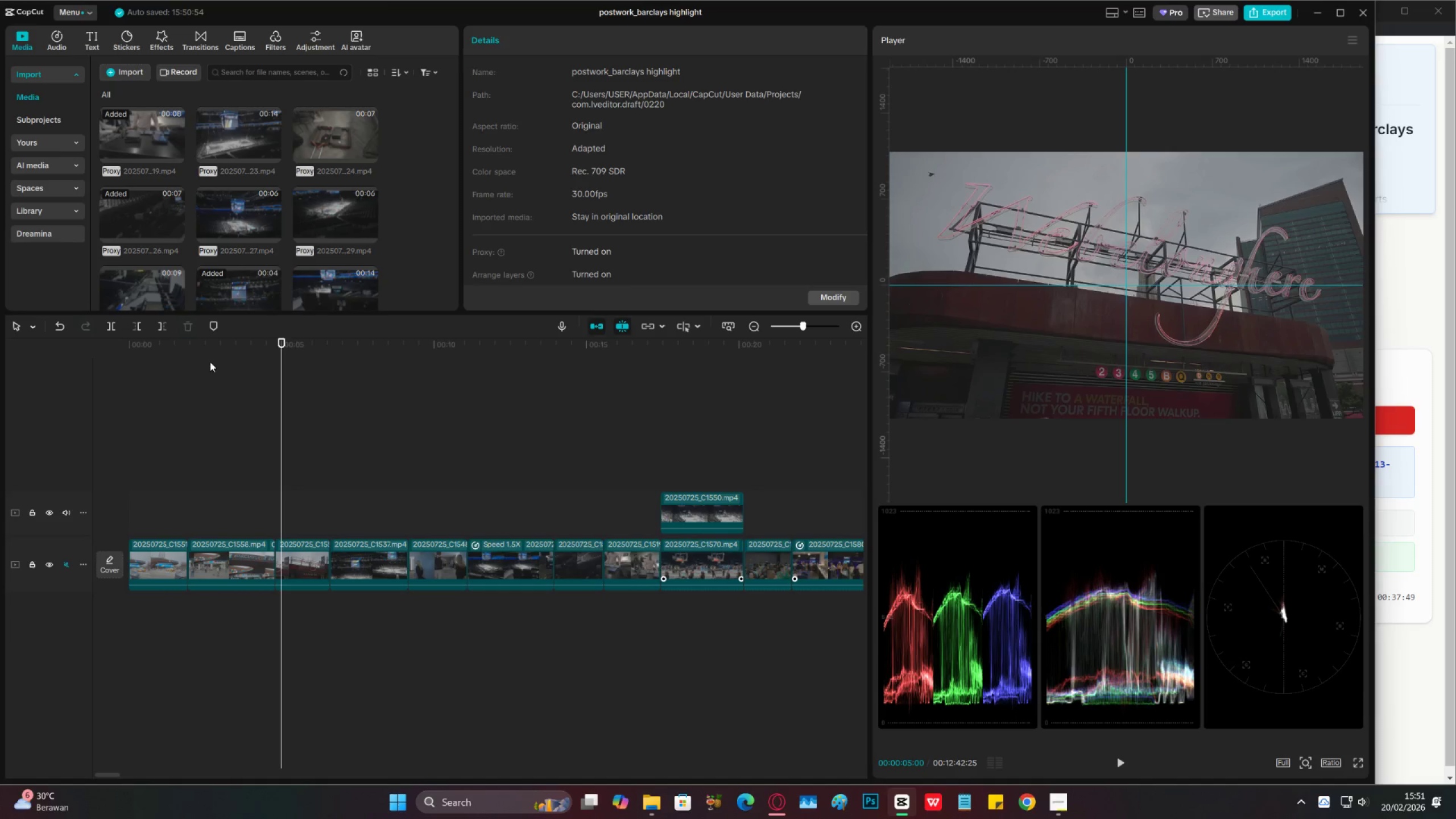 
key(Space)
 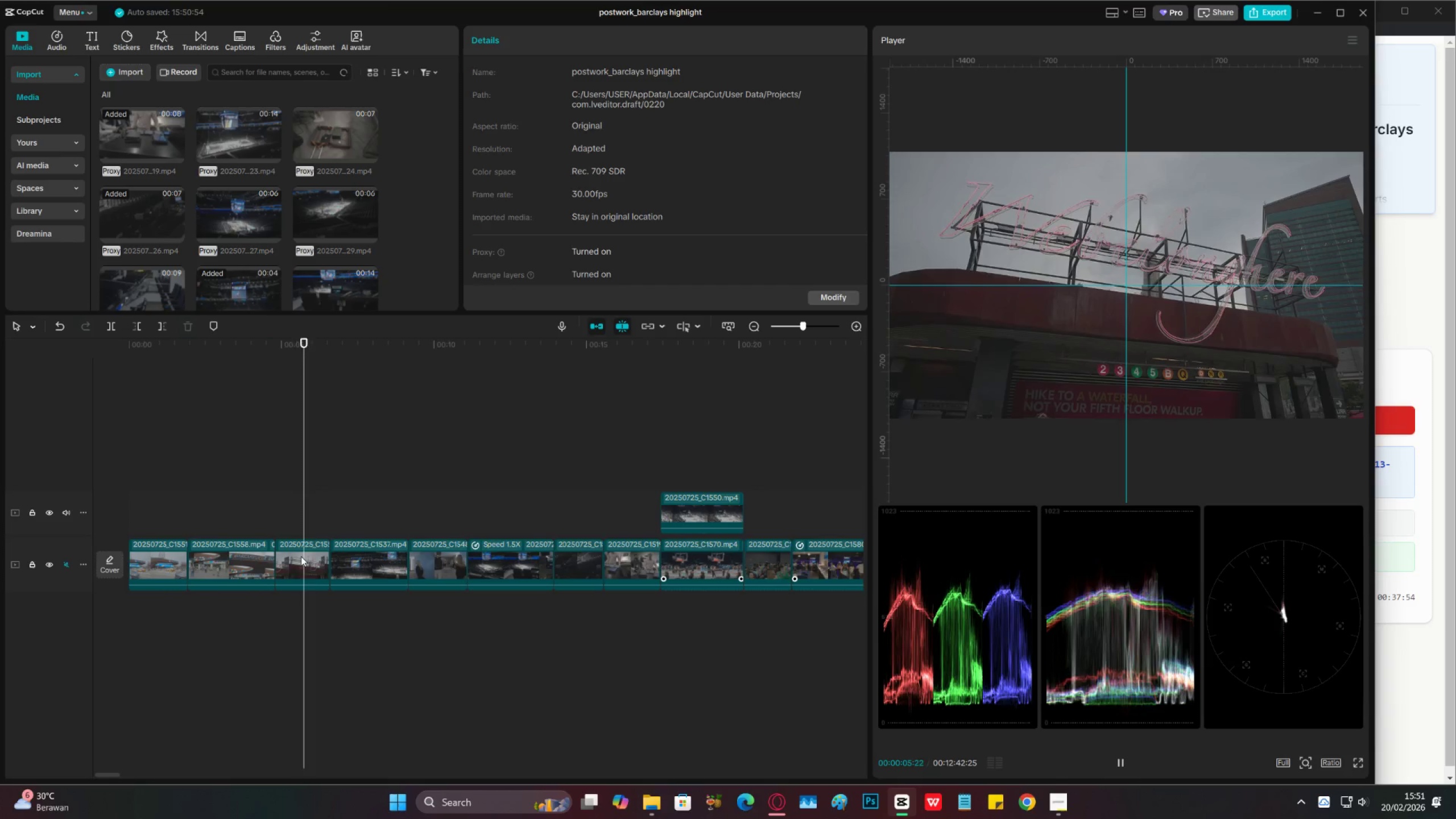 
left_click([303, 559])
 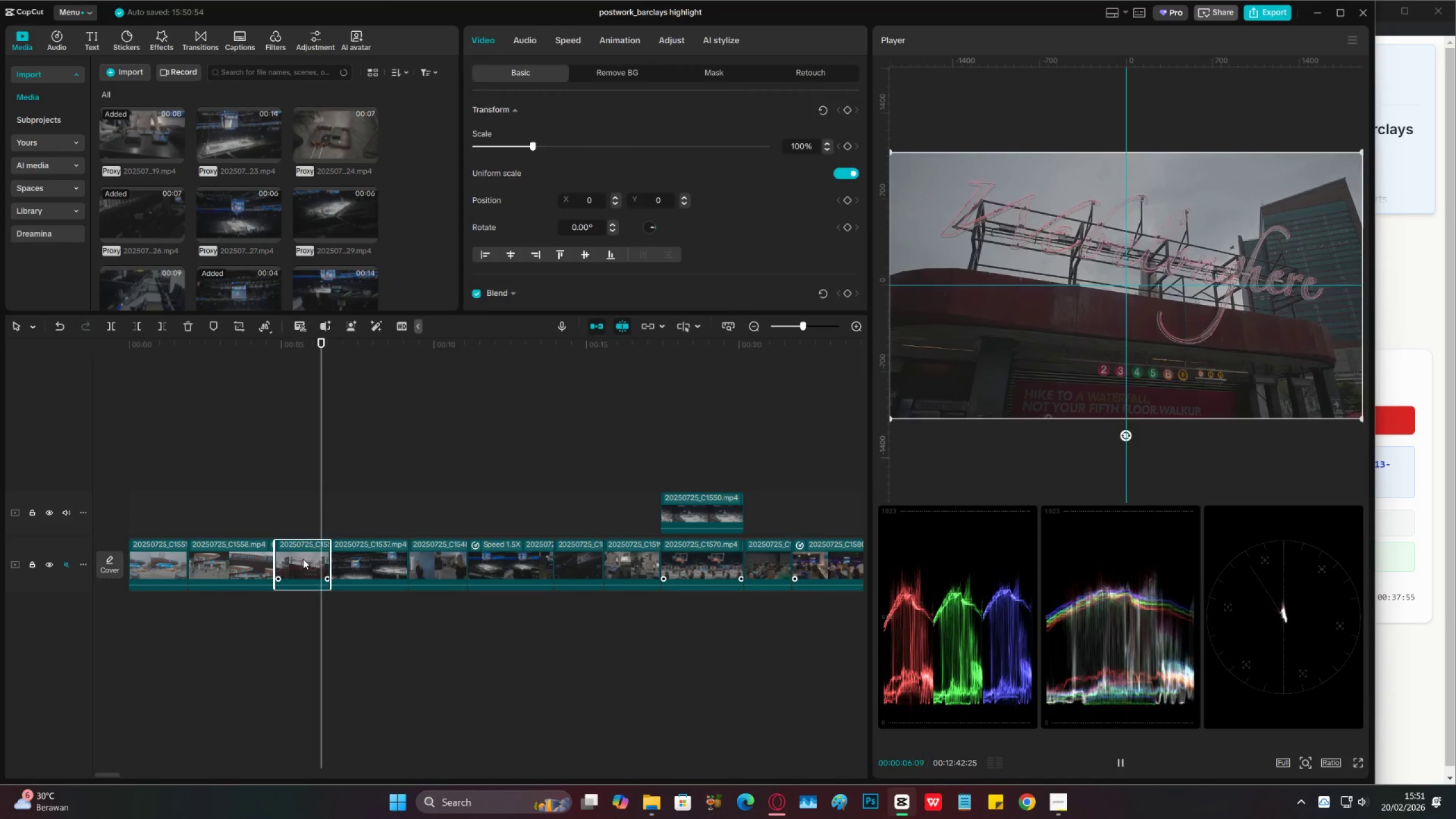 
key(Space)
 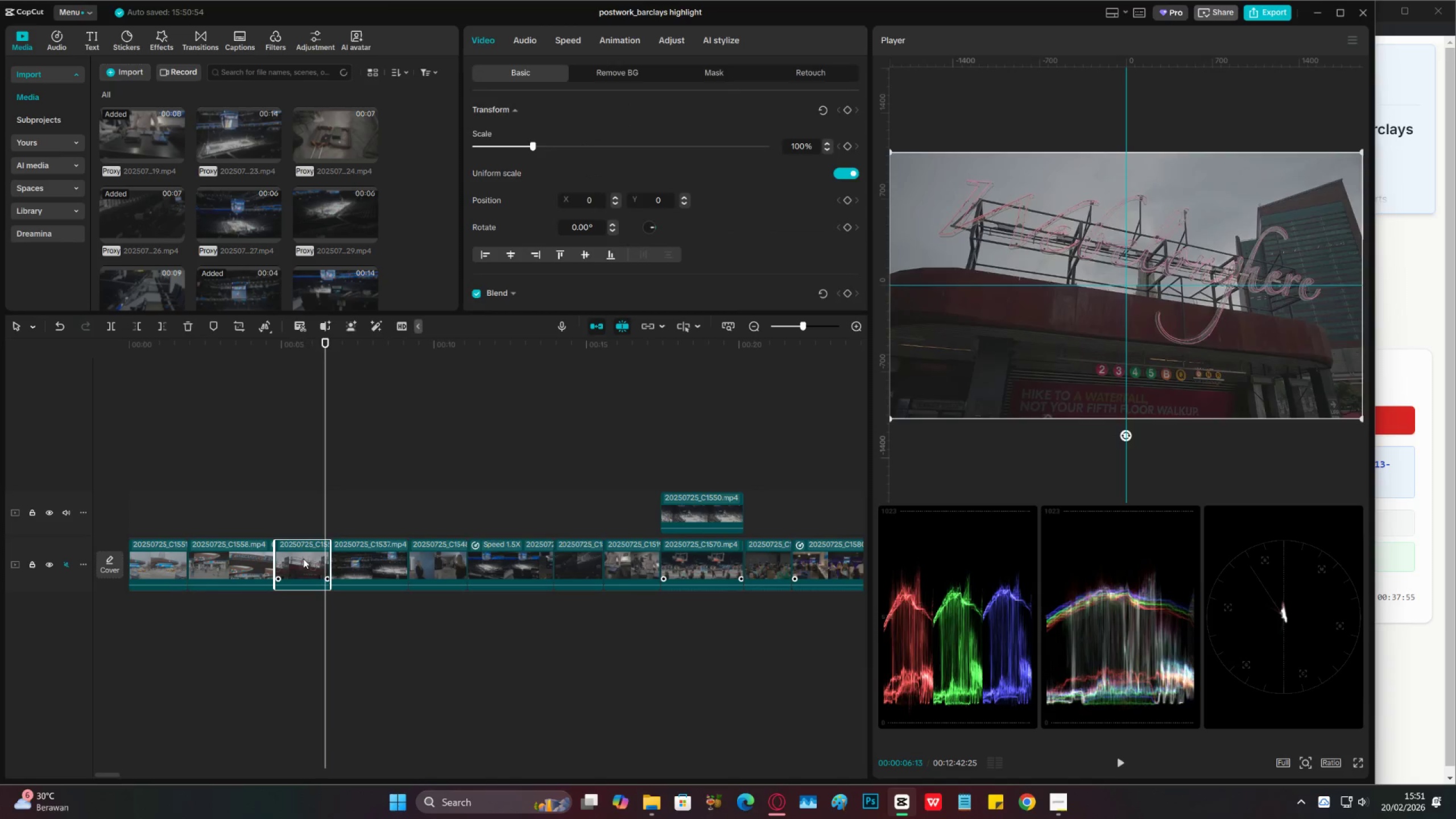 
key(Space)
 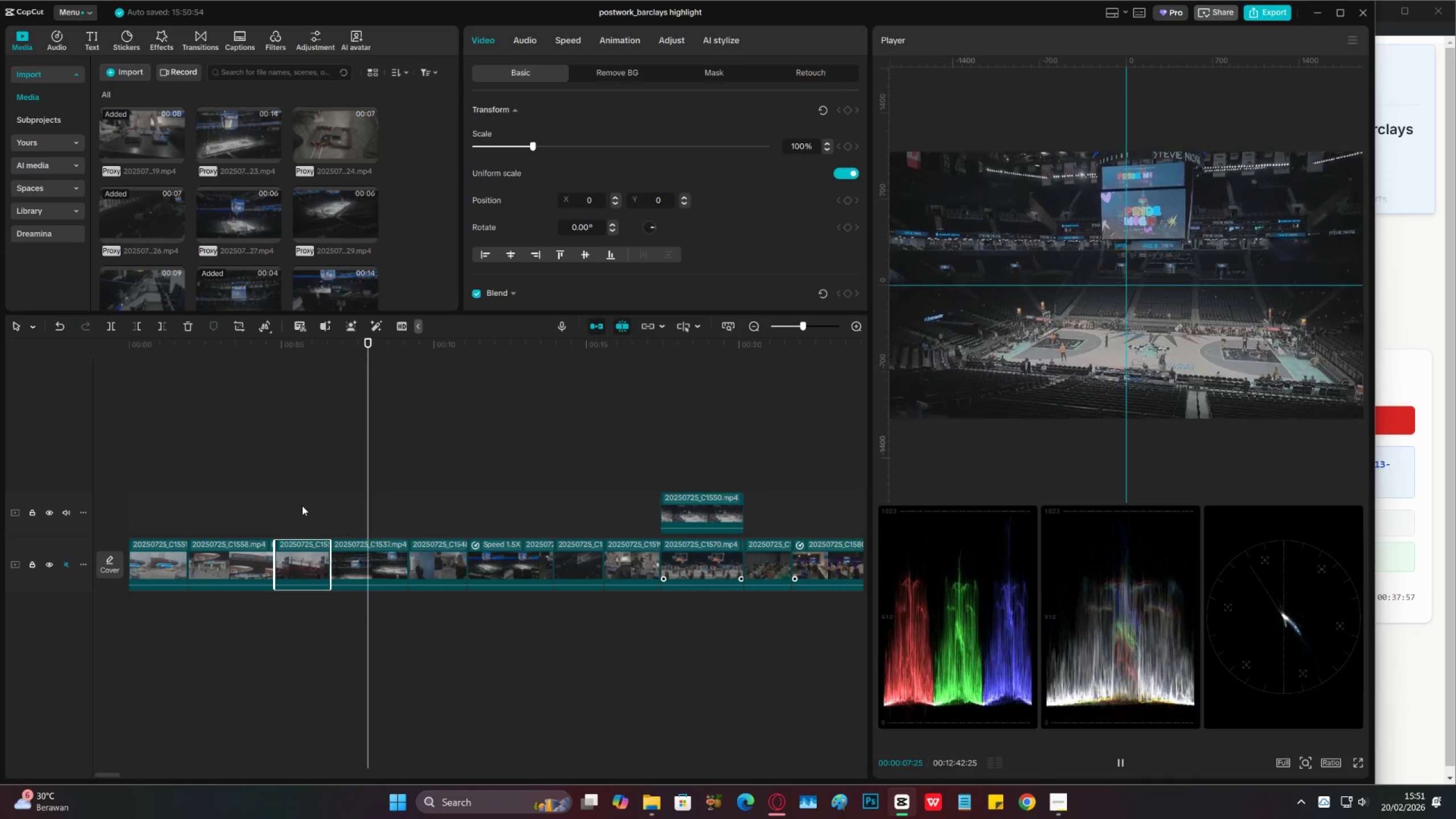 
key(Space)
 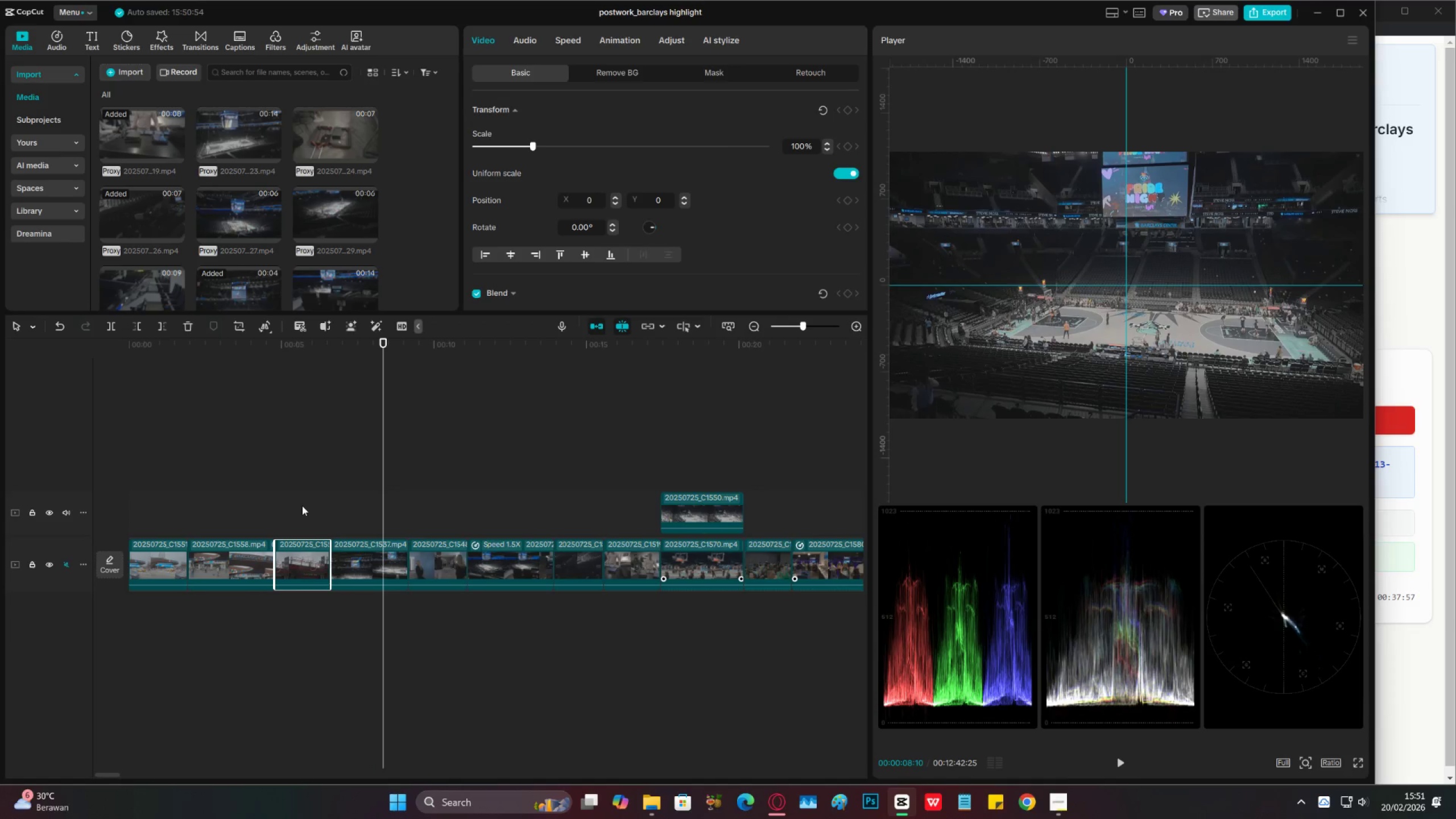 
key(Control+S)
 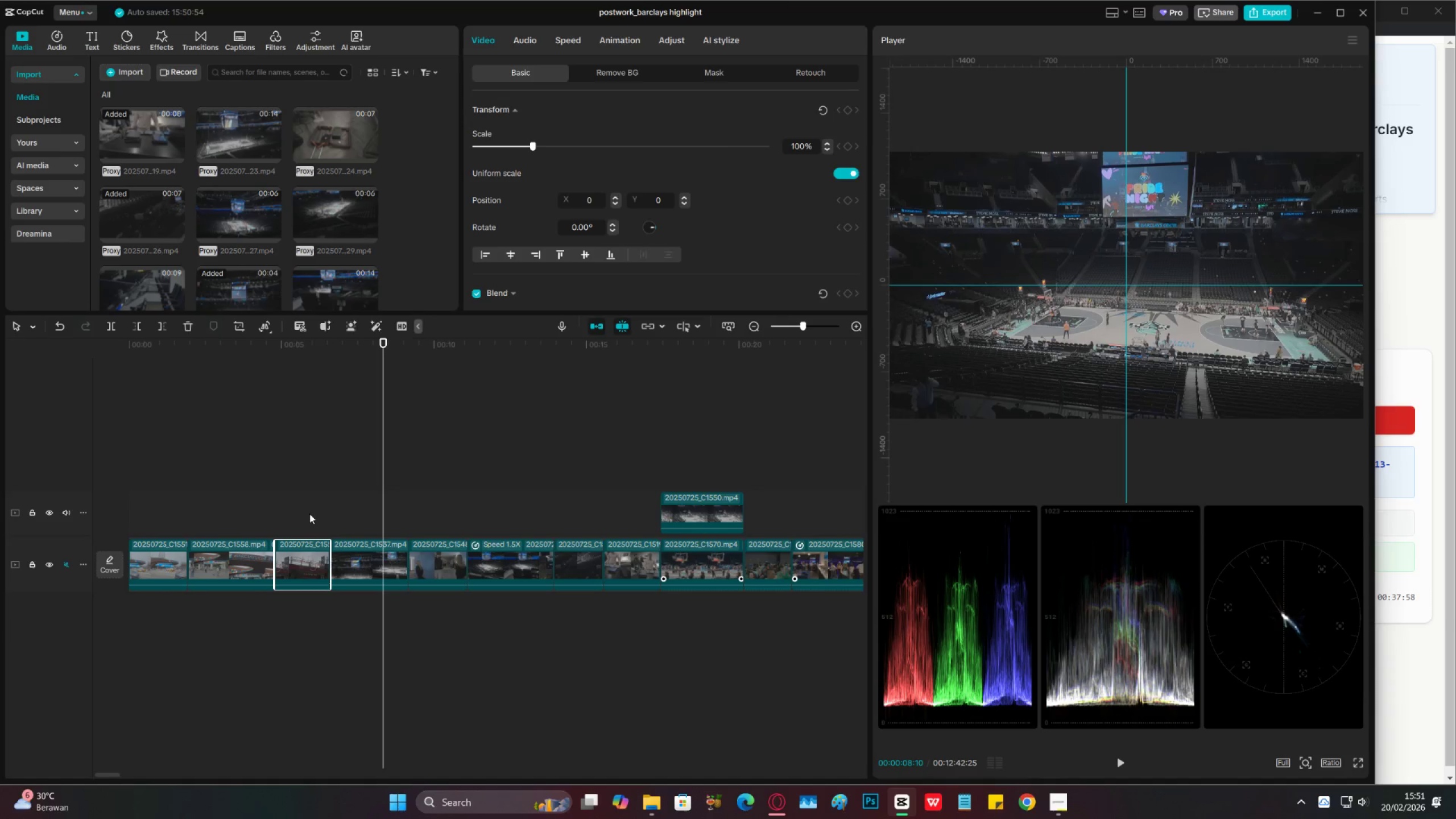 
left_click([313, 518])
 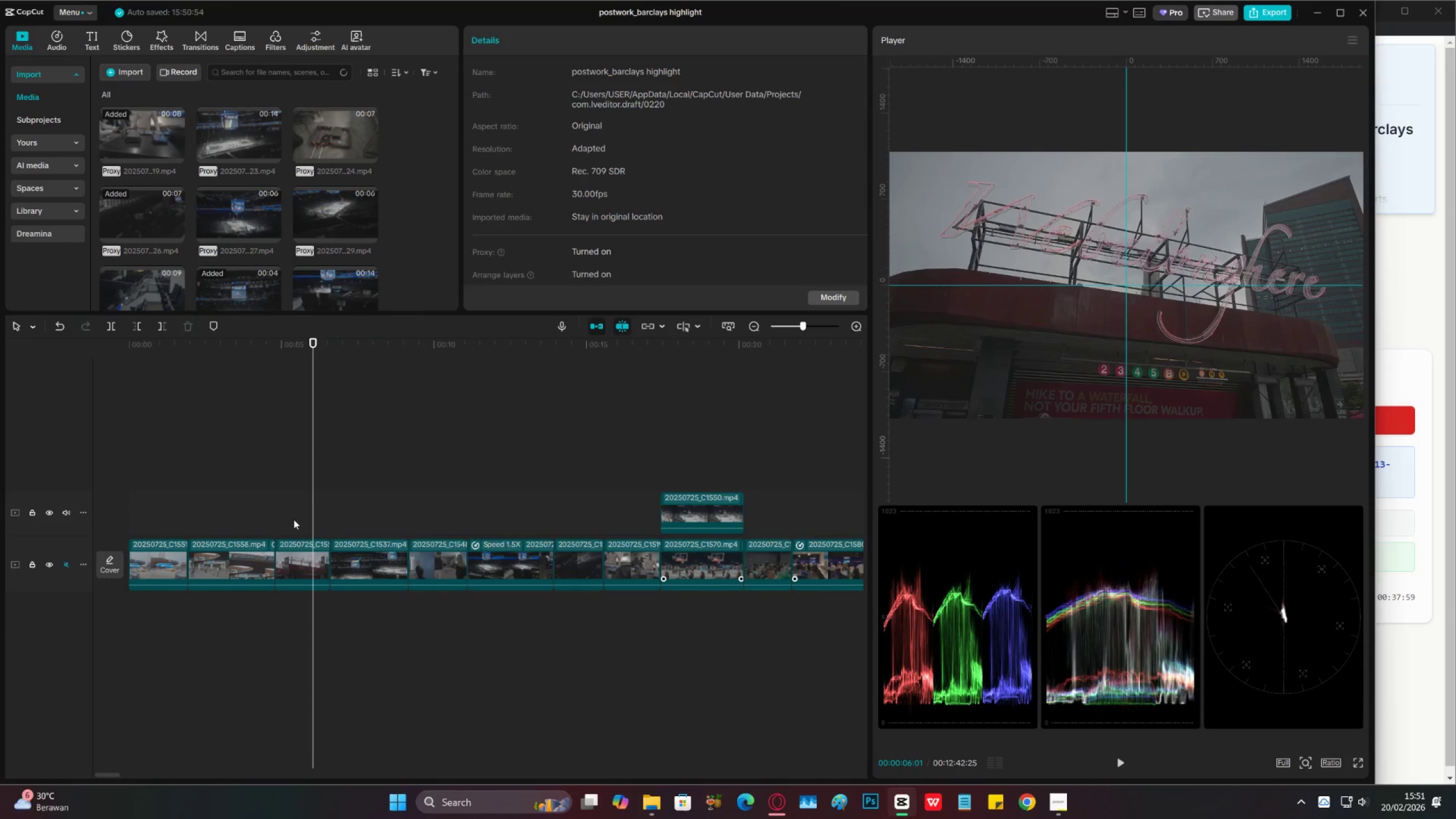 
left_click([292, 512])
 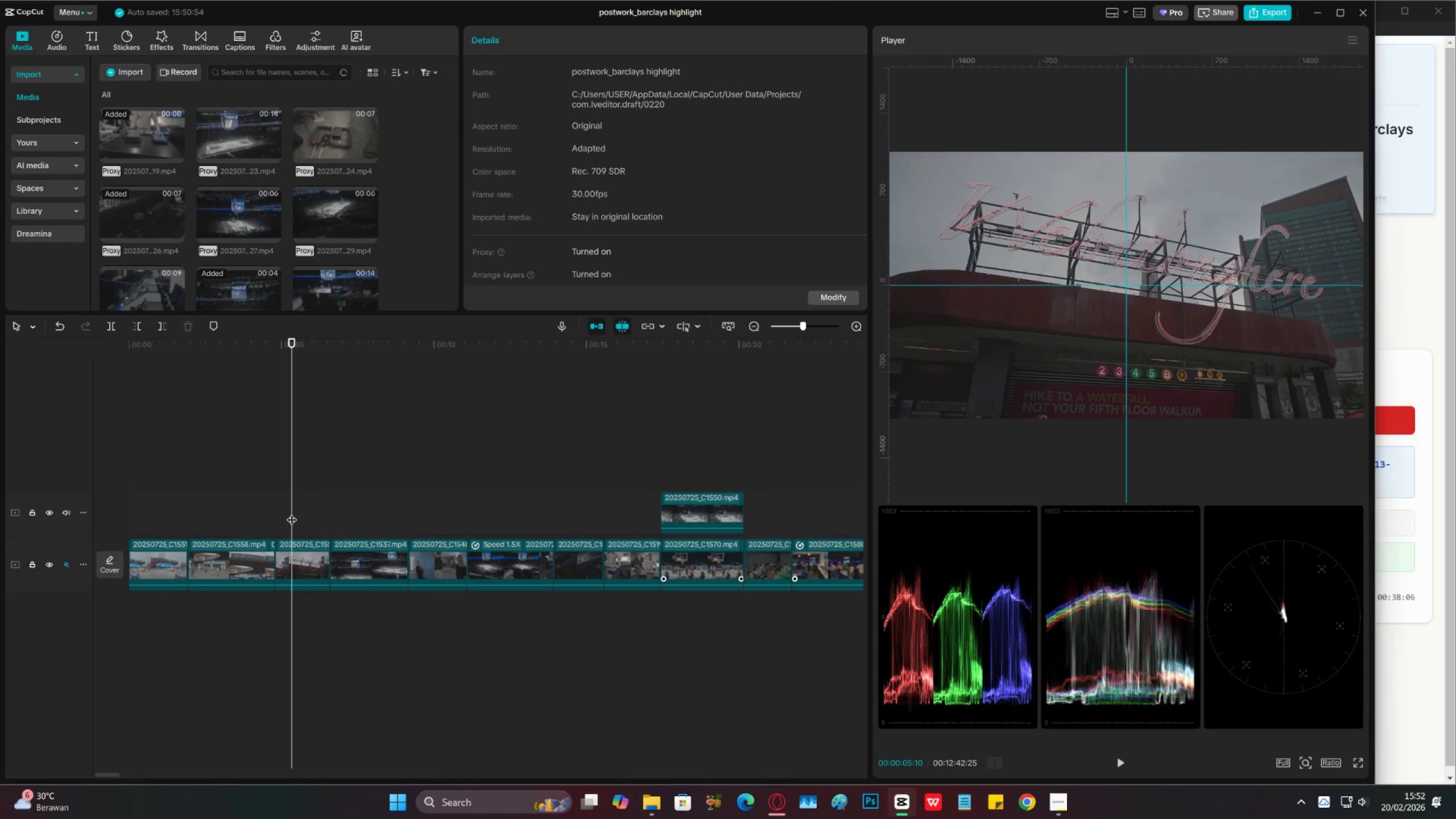 
wait(11.95)
 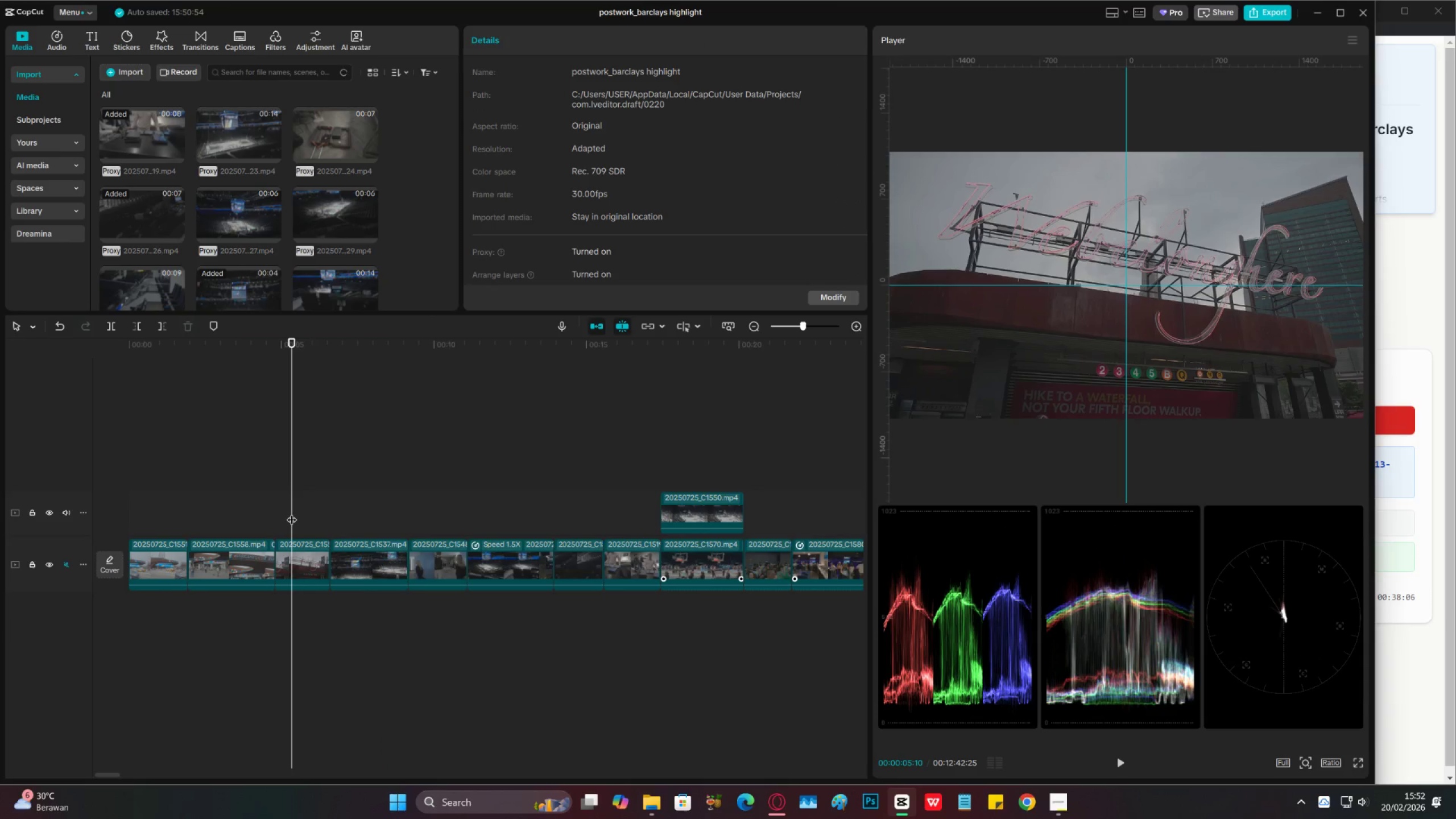 
left_click([288, 437])
 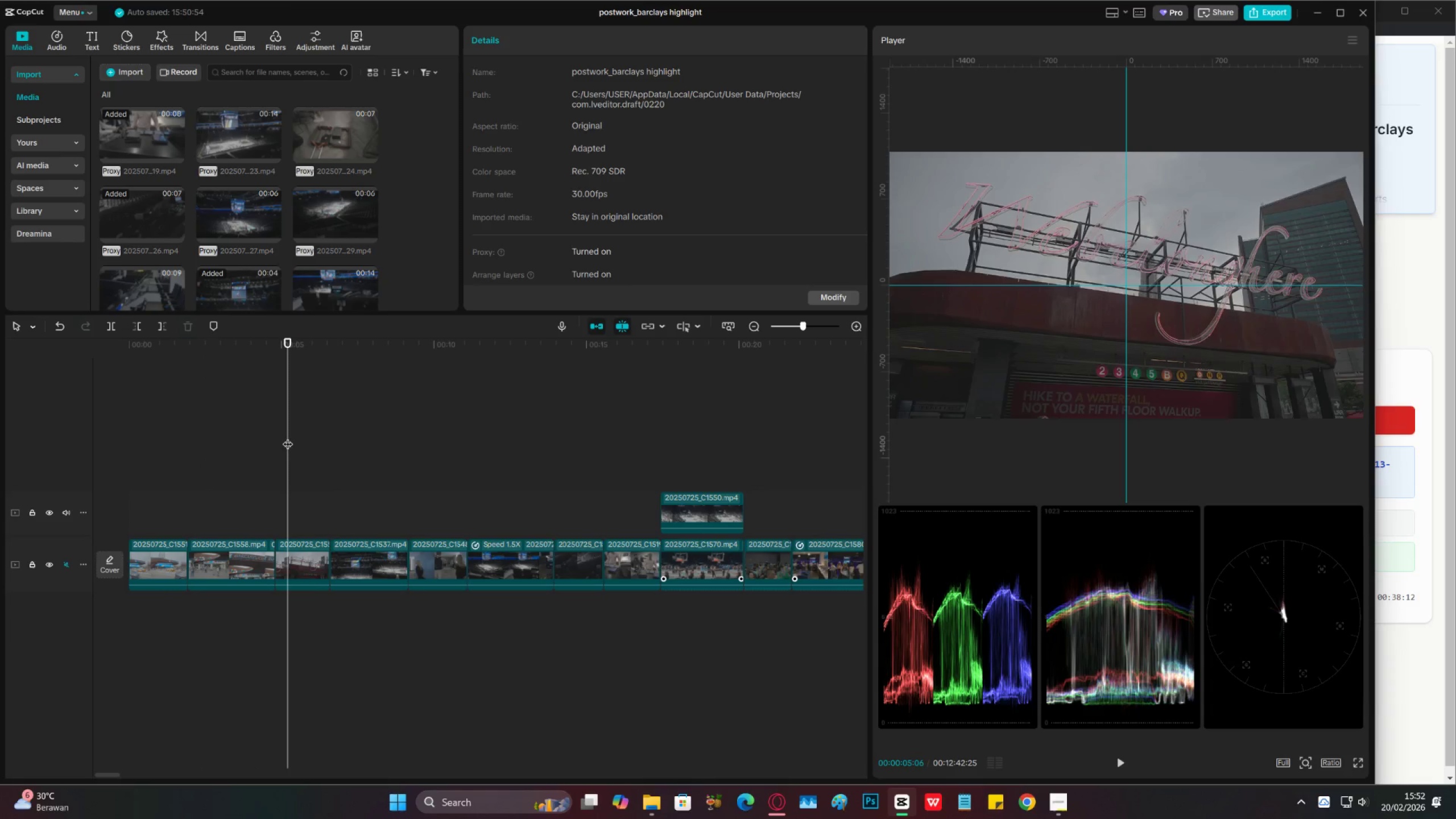 
key(Control+S)
 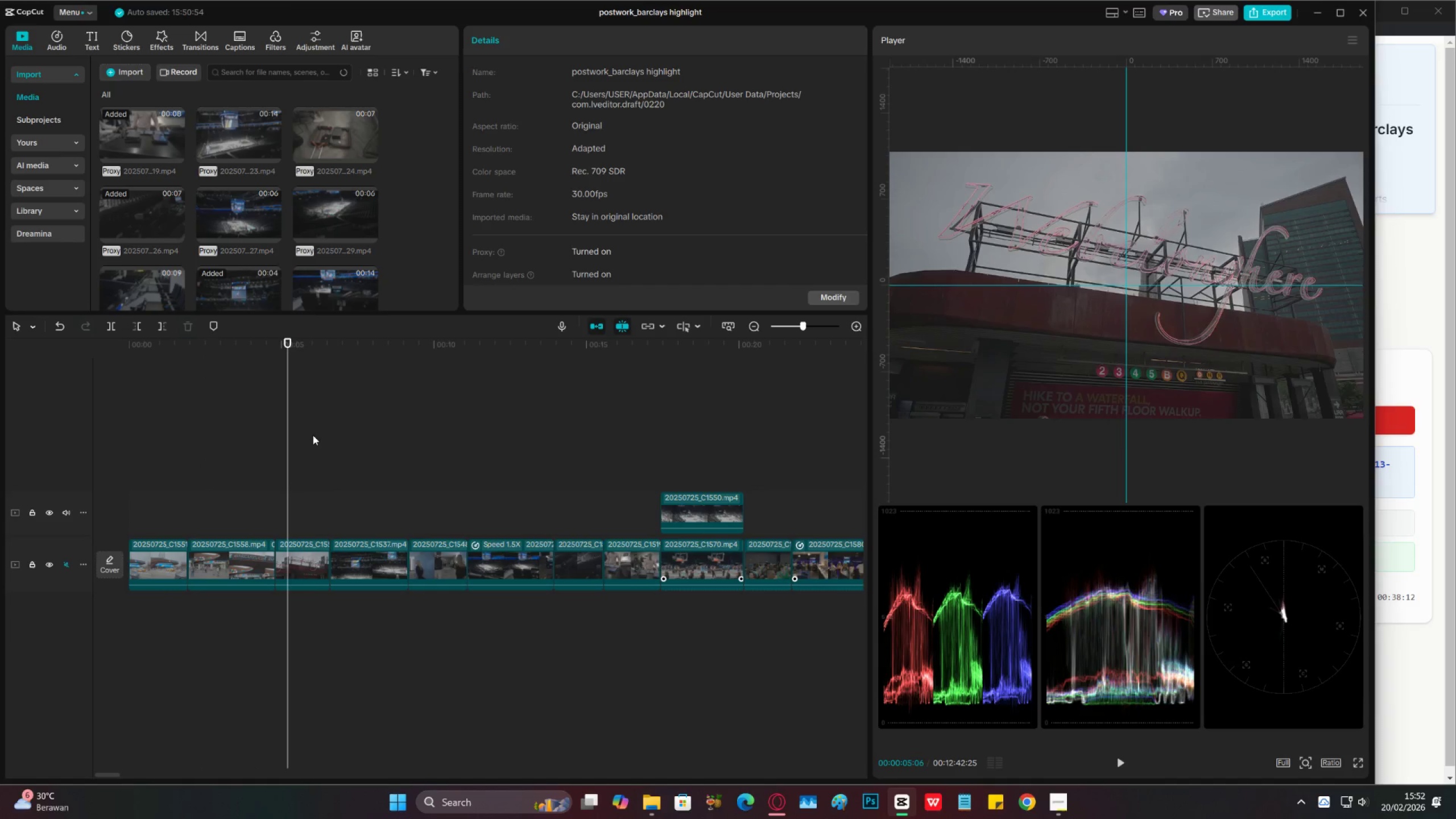 
left_click([314, 433])
 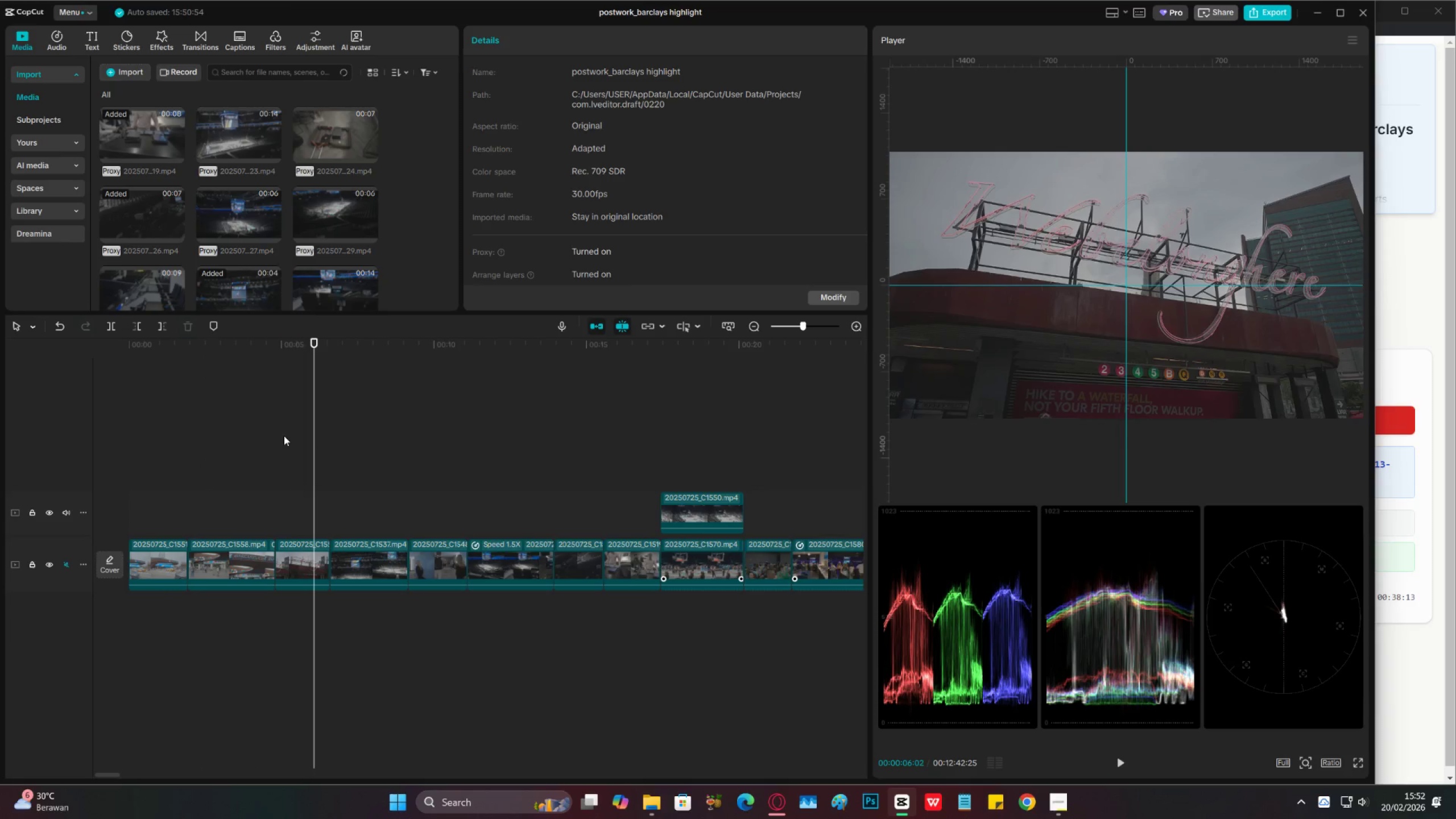 
left_click([286, 435])
 